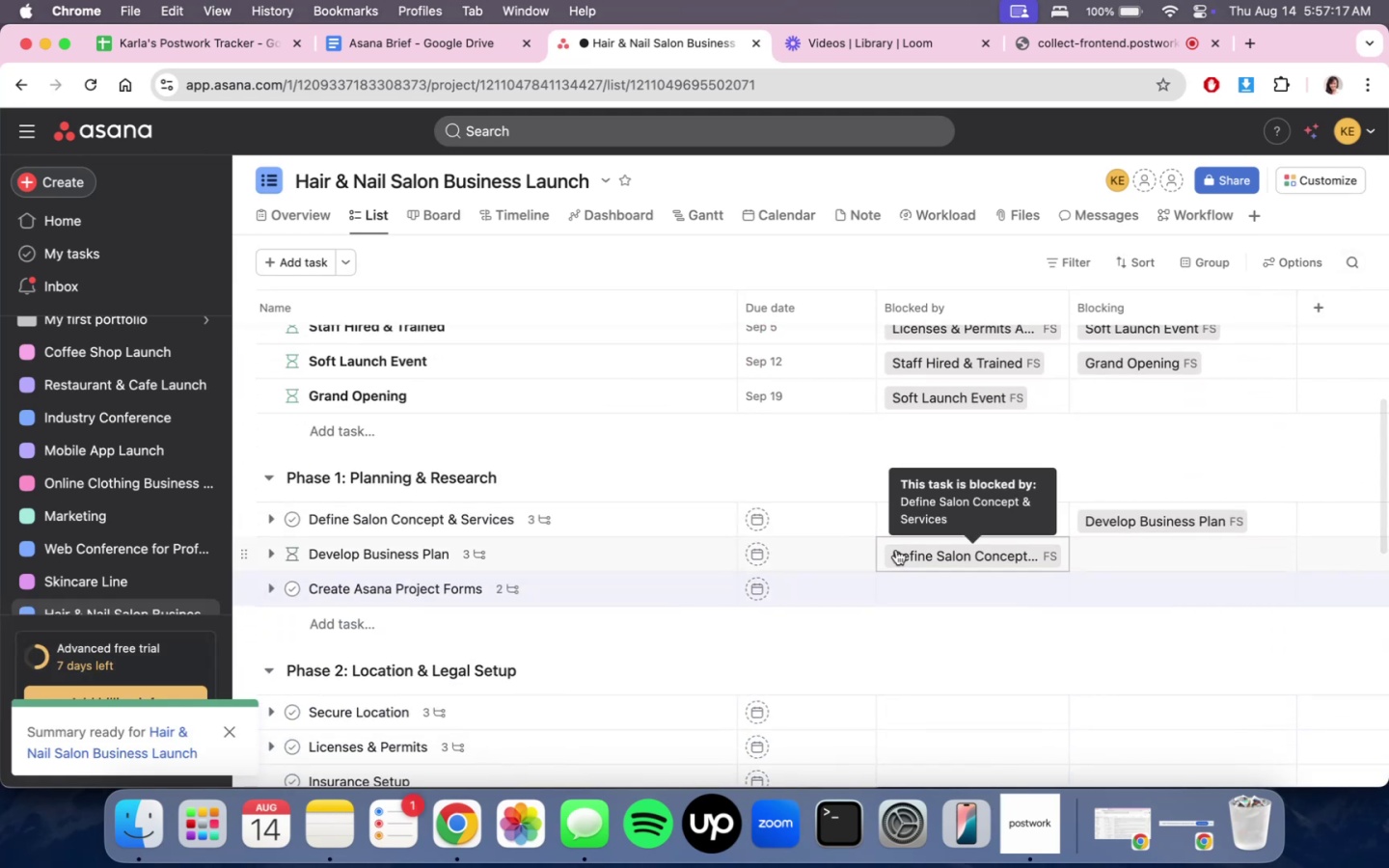 
scroll: coordinate [898, 531], scroll_direction: up, amount: 15.0
 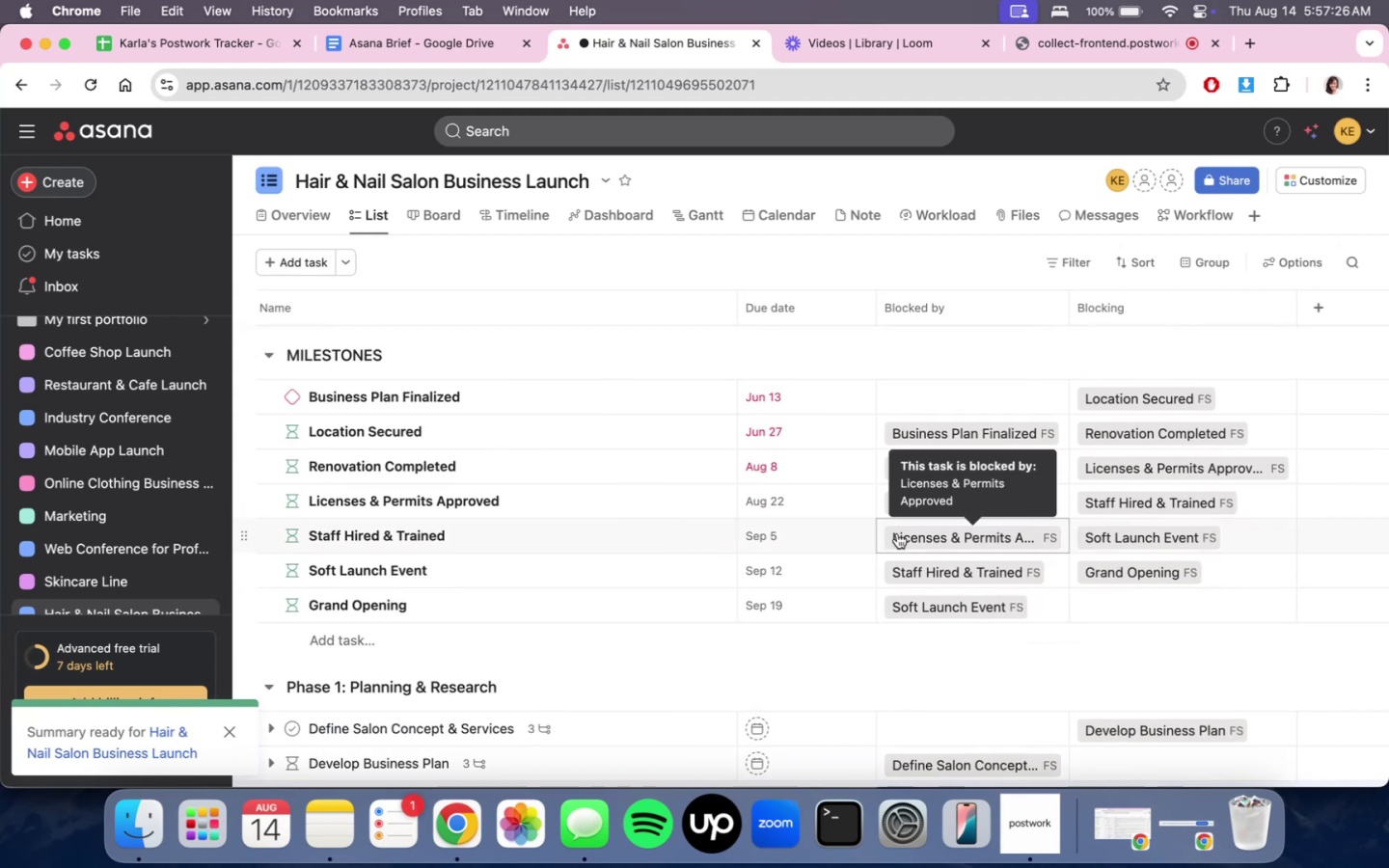 
scroll: coordinate [916, 514], scroll_direction: down, amount: 3.0
 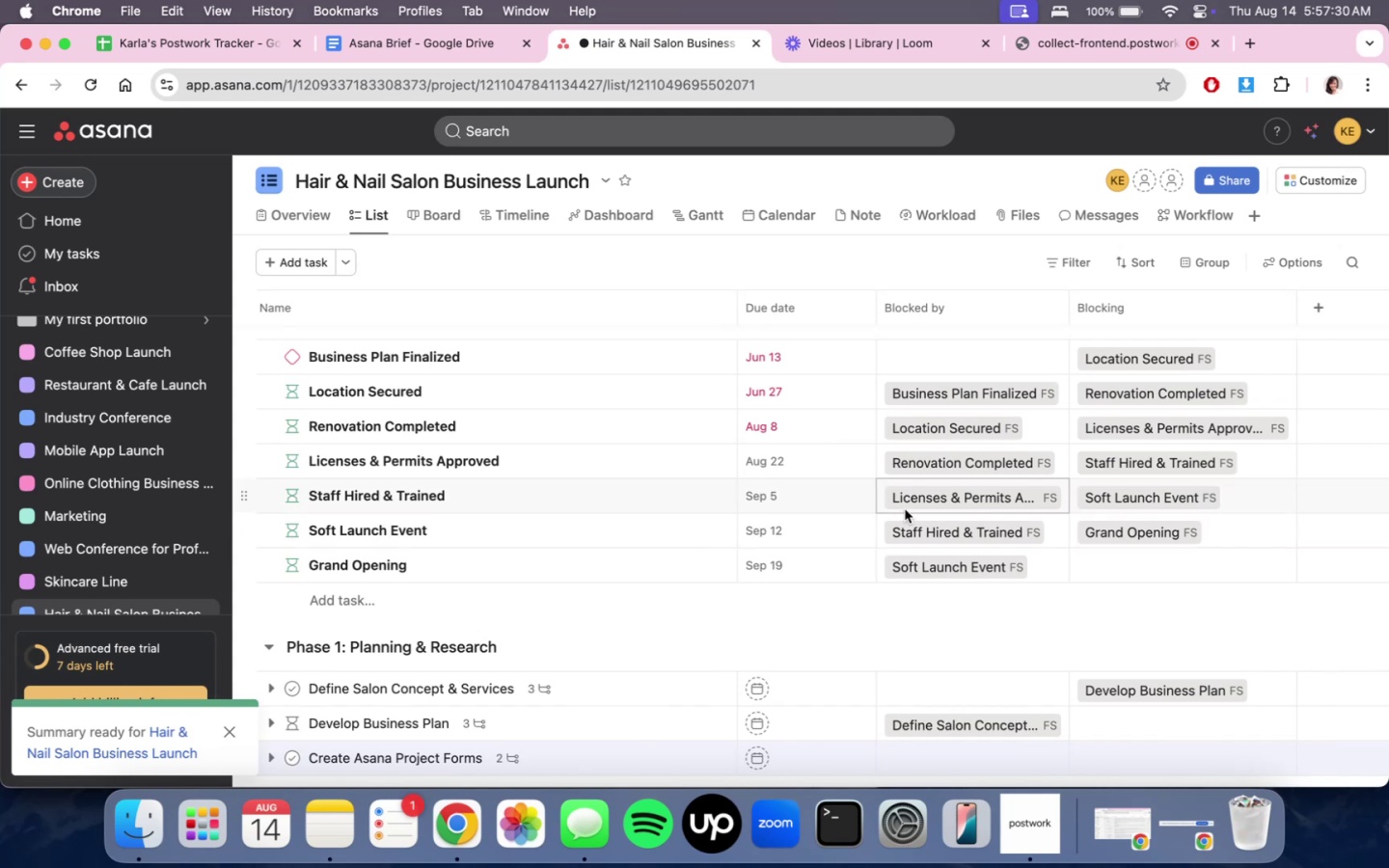 
scroll: coordinate [968, 484], scroll_direction: up, amount: 3.0
 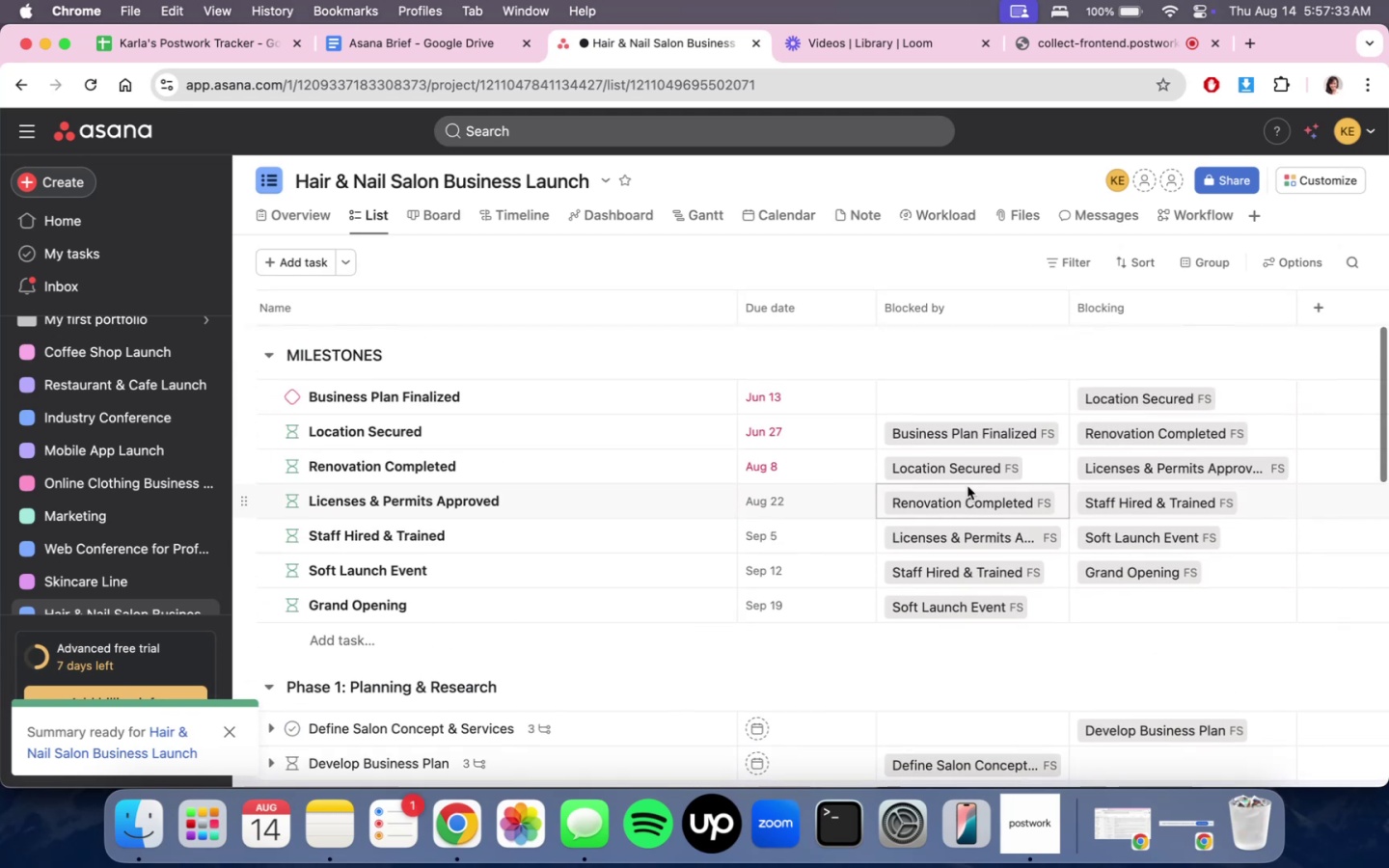 
scroll: coordinate [864, 546], scroll_direction: down, amount: 6.0
 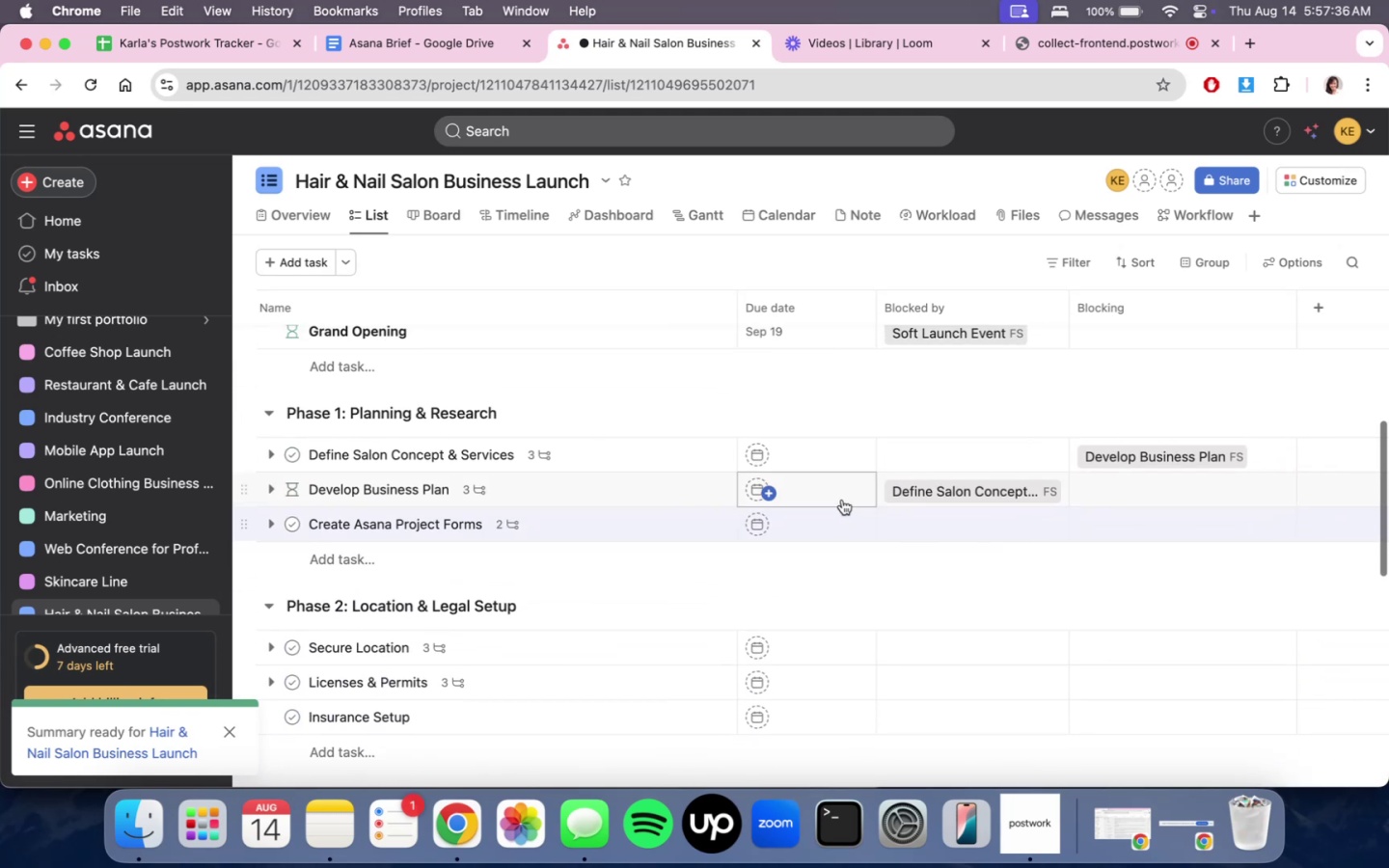 
left_click([825, 459])
 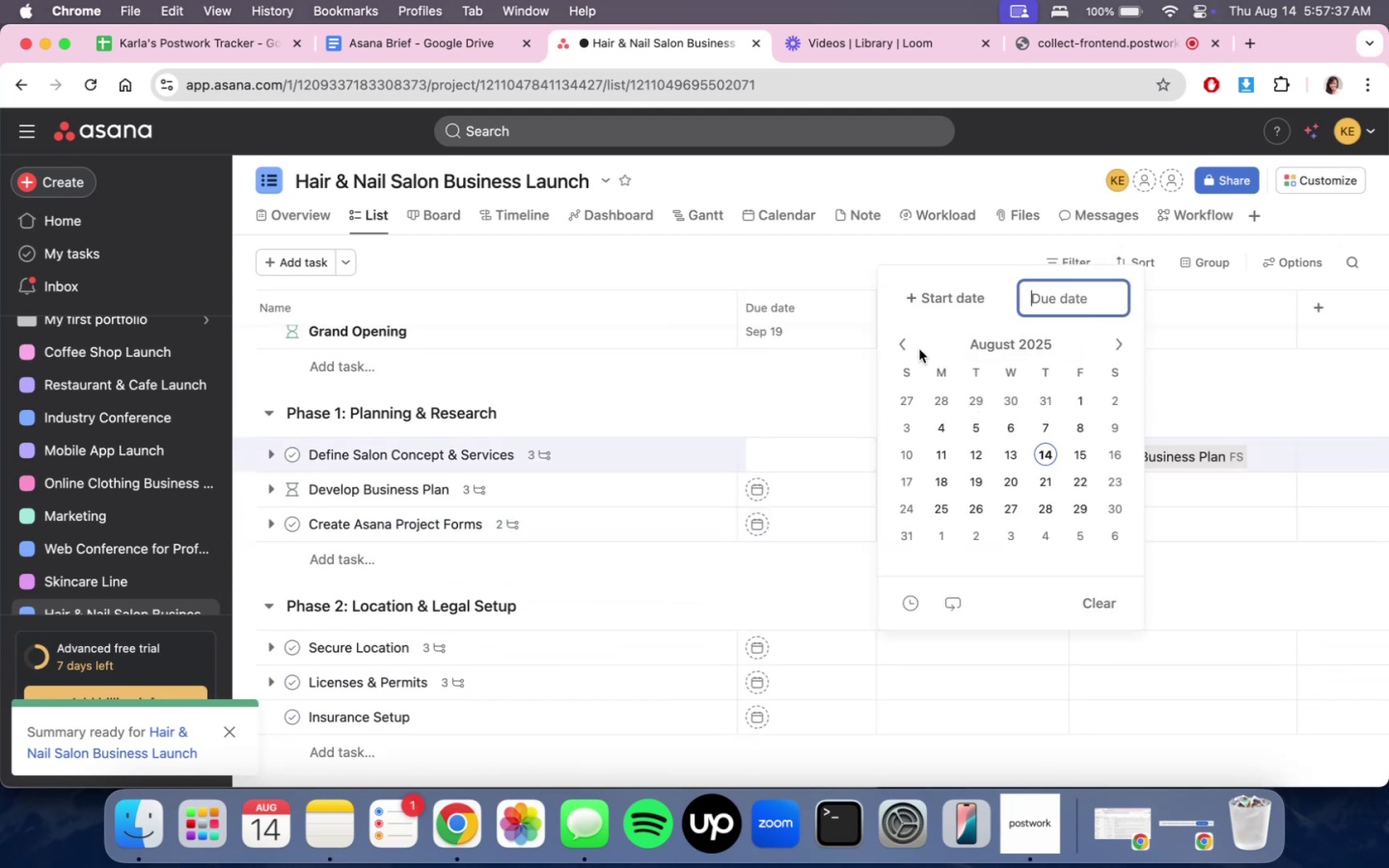 
double_click([916, 348])
 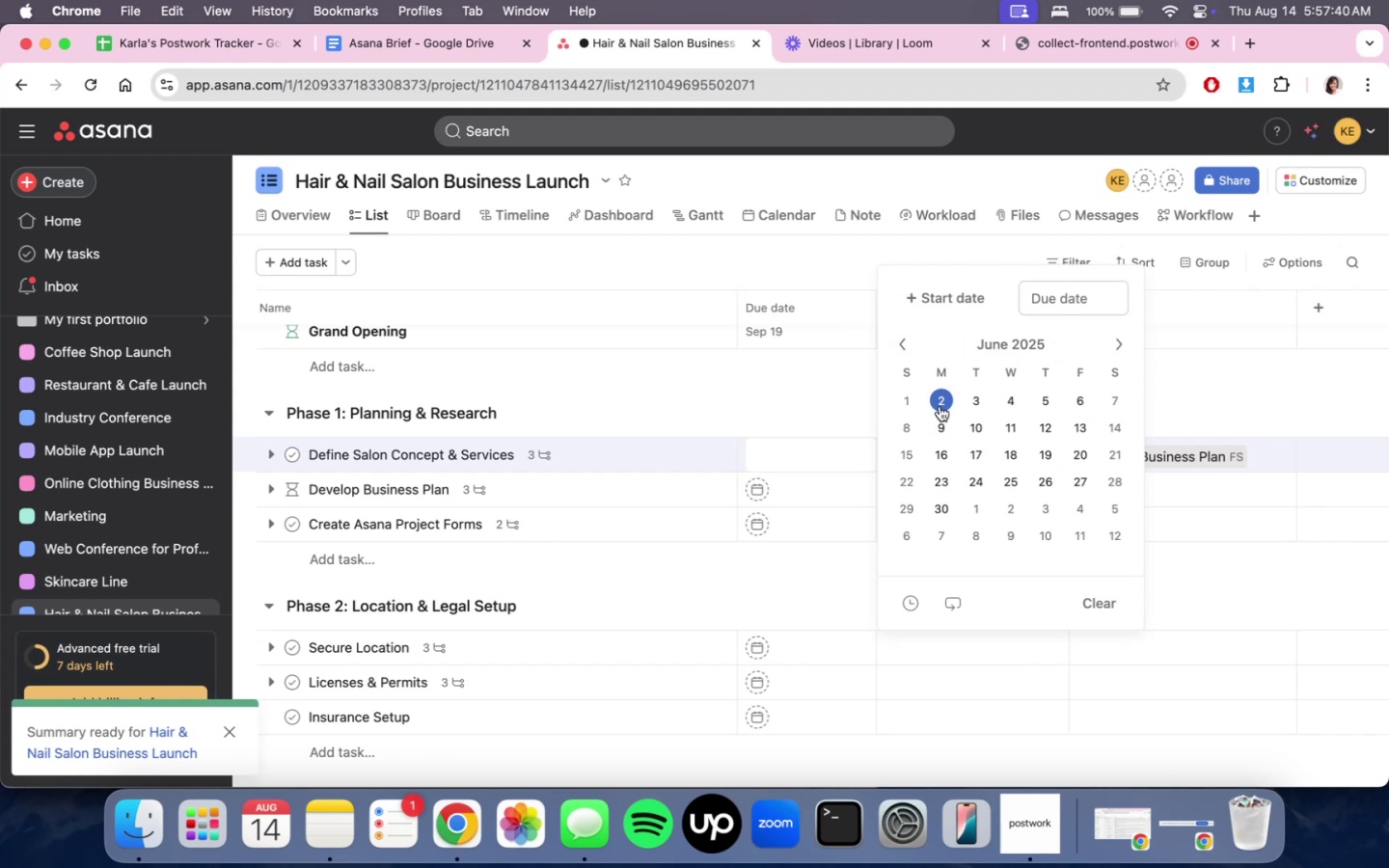 
double_click([953, 297])
 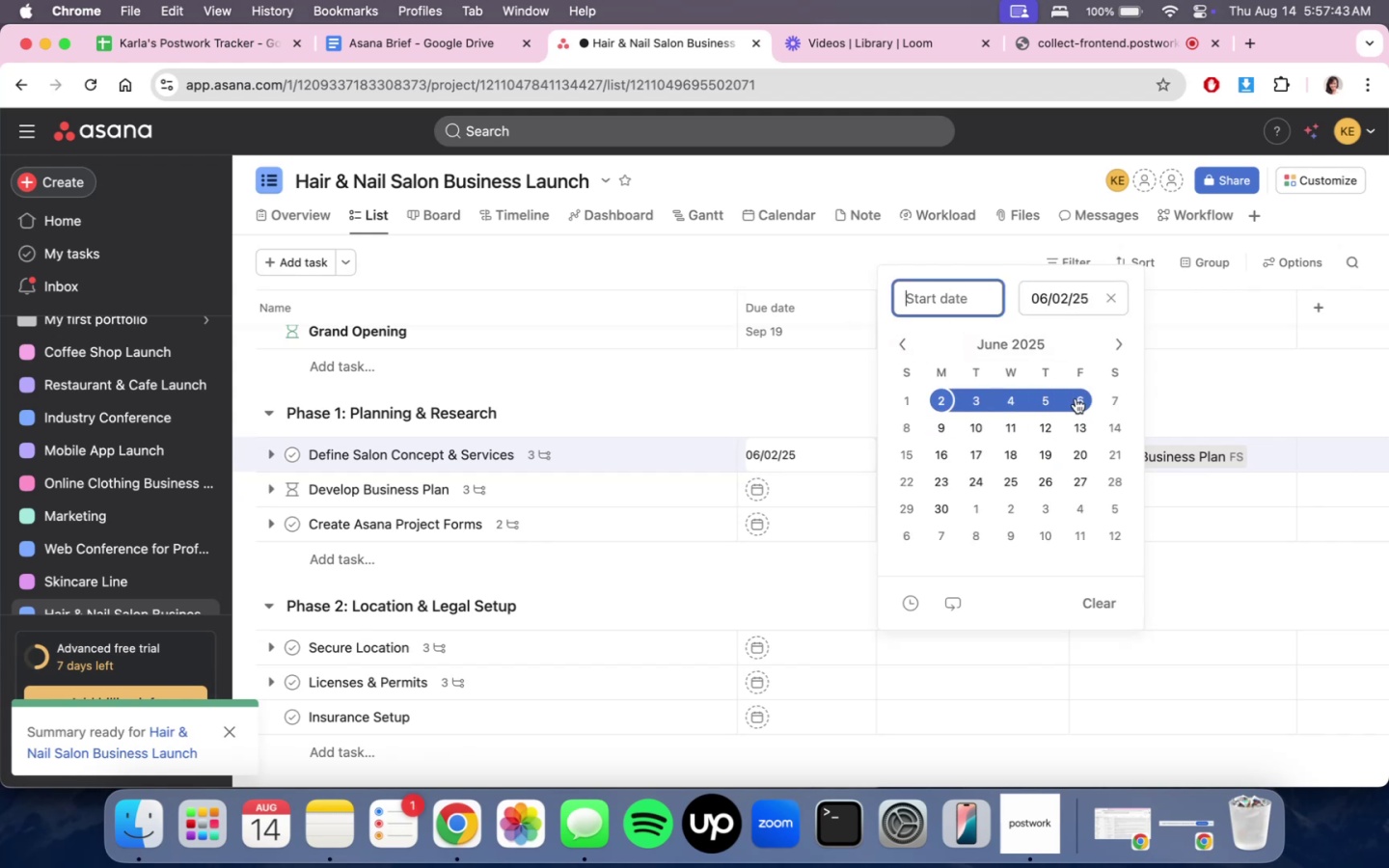 
left_click([1077, 398])
 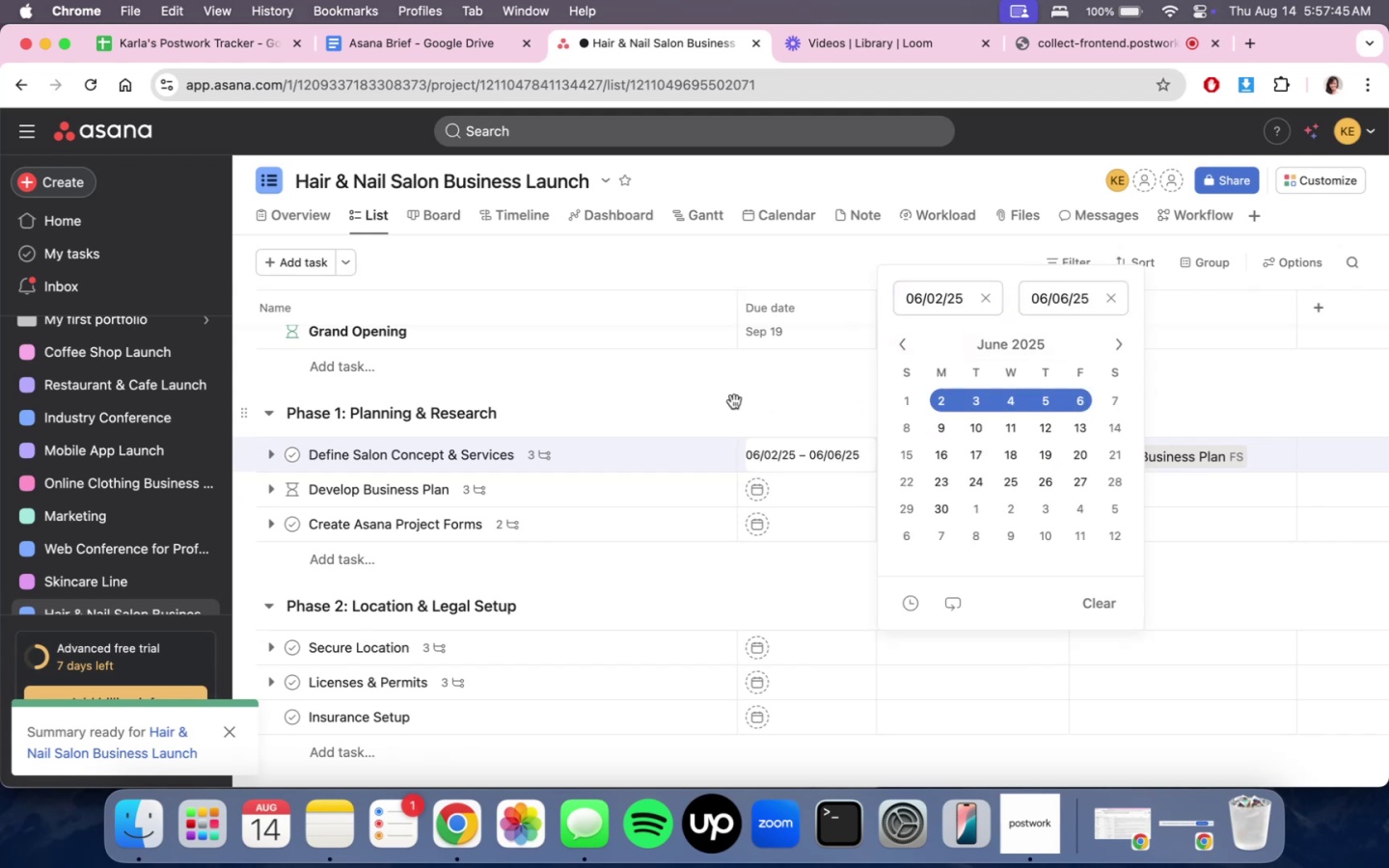 
left_click([734, 401])
 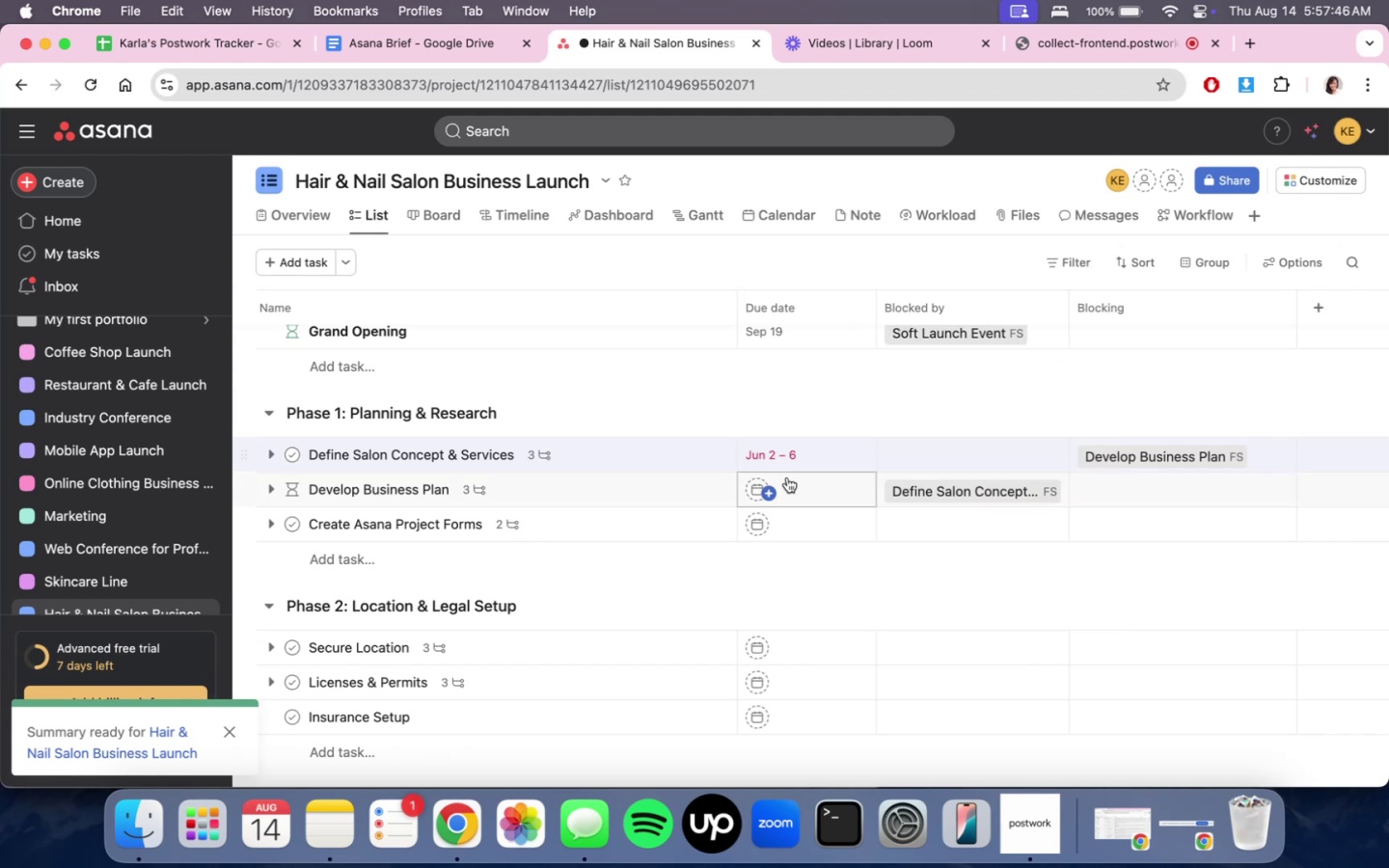 
double_click([789, 484])
 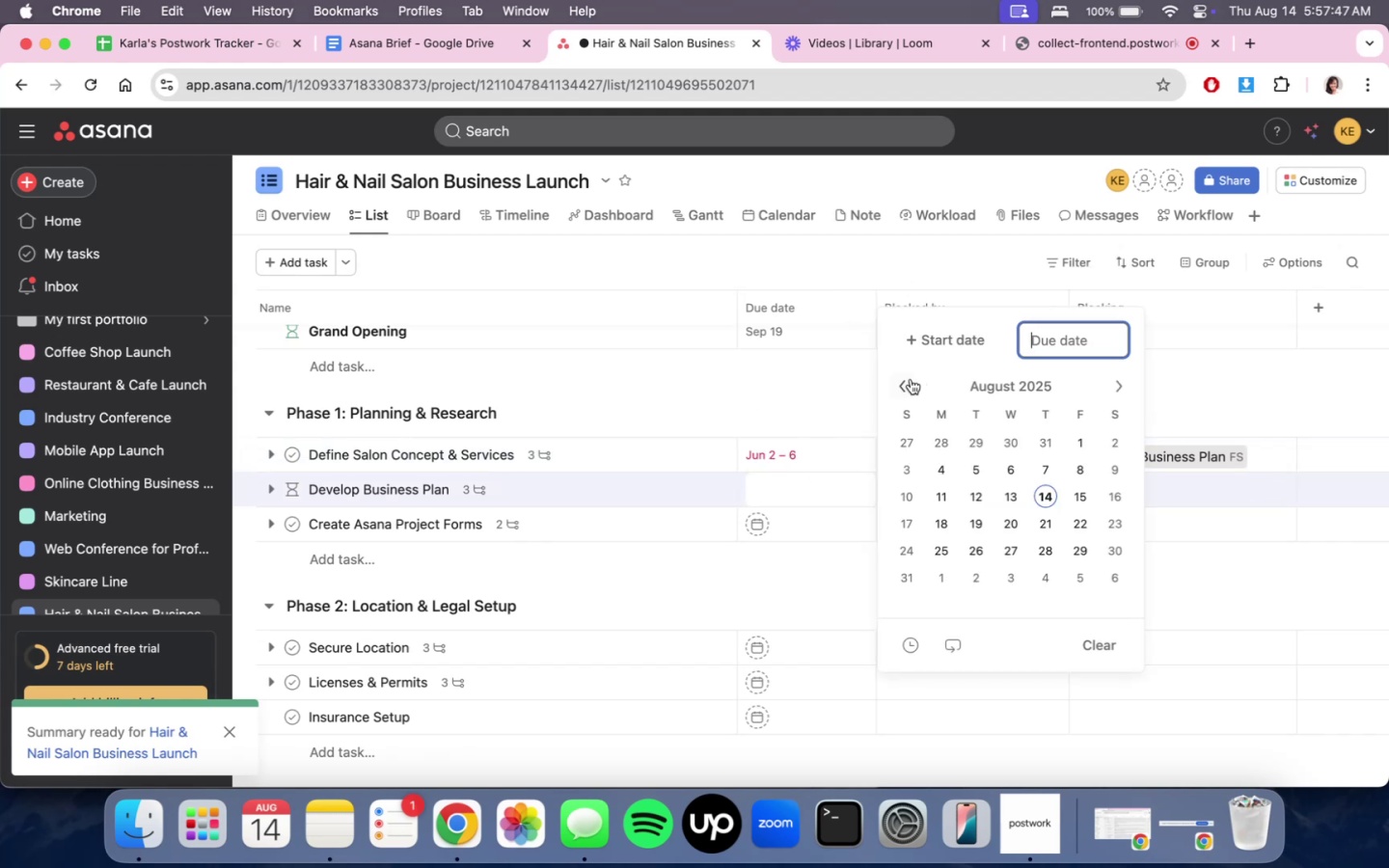 
double_click([903, 380])
 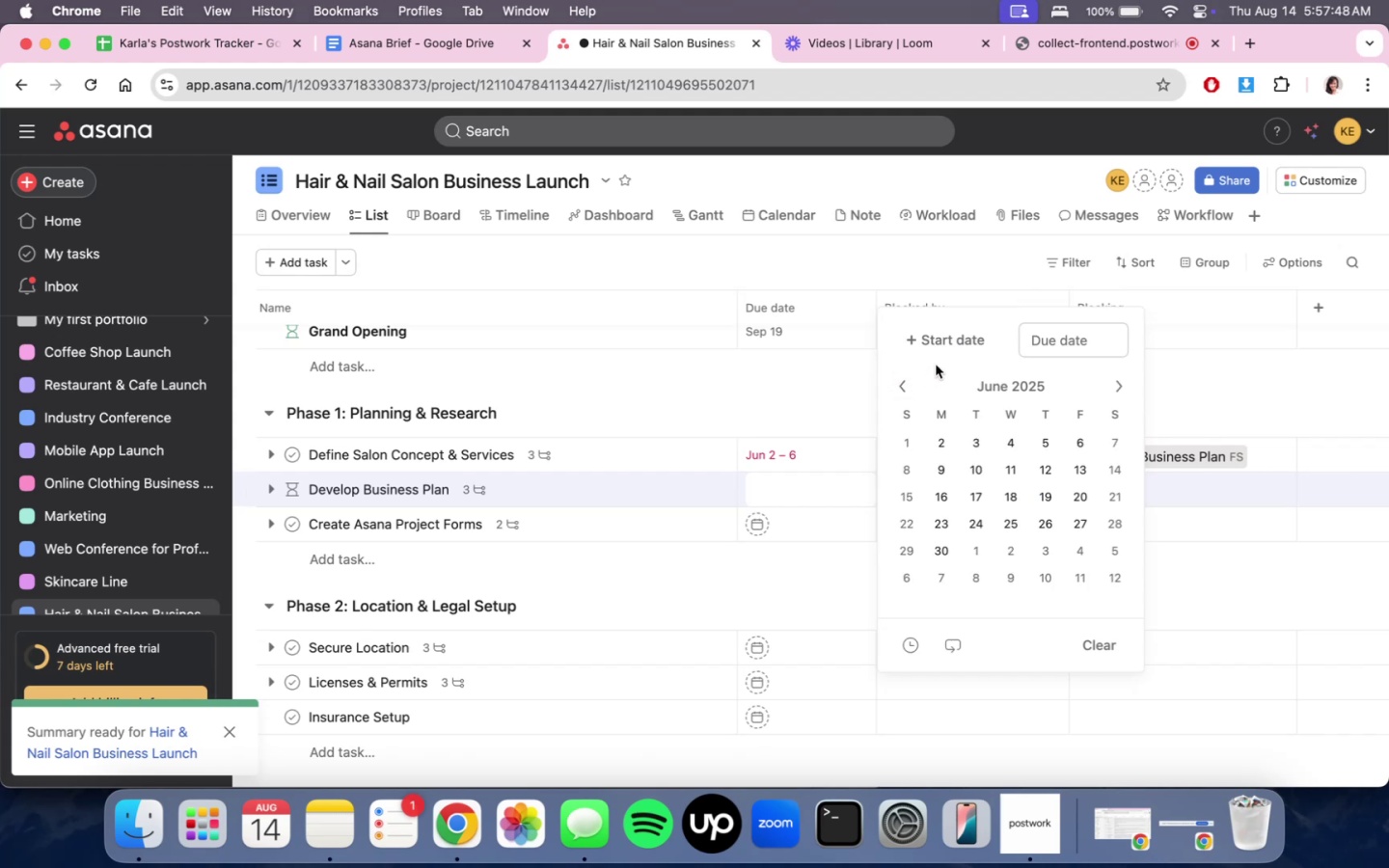 
triple_click([942, 351])
 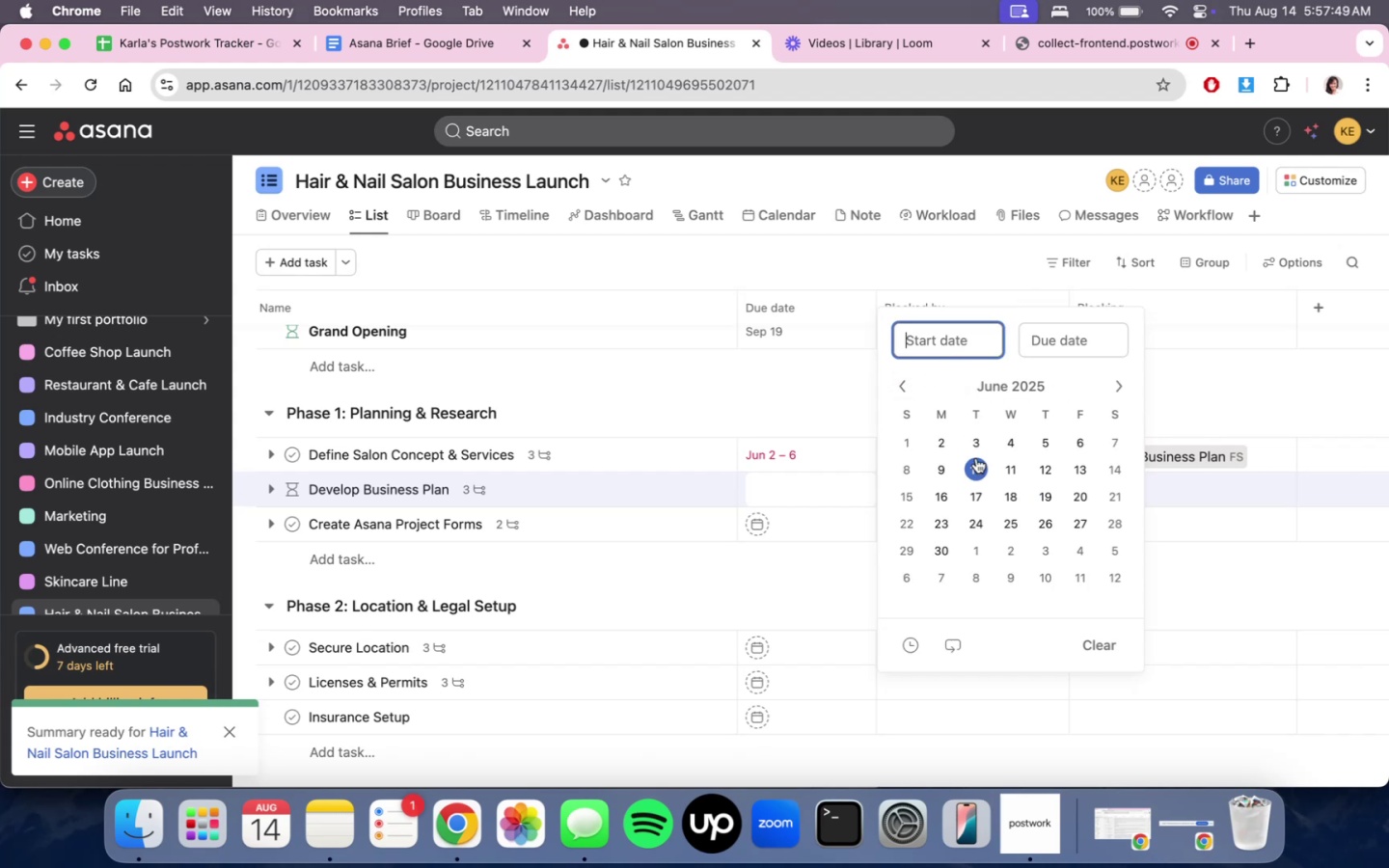 
left_click([951, 468])
 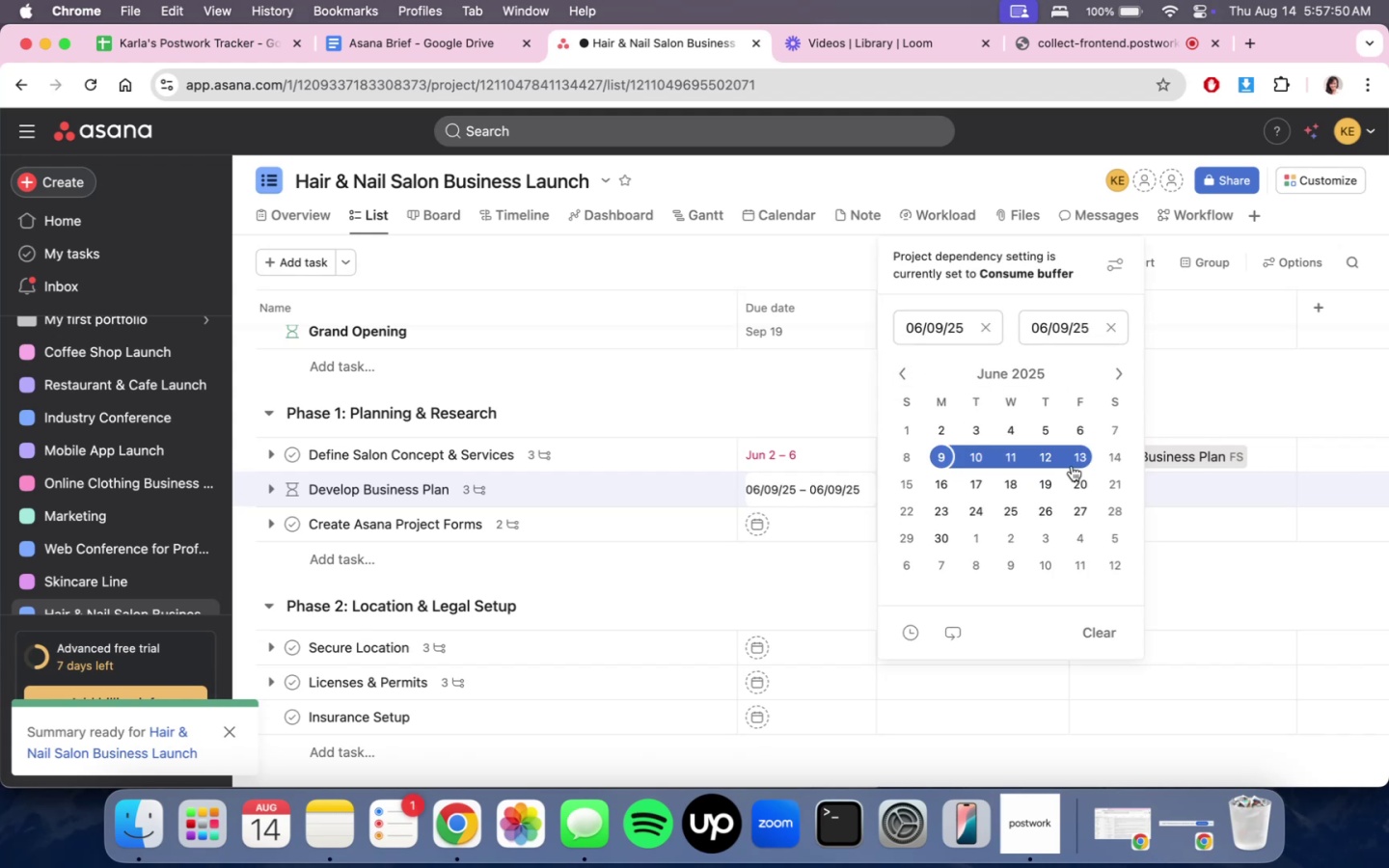 
double_click([1073, 462])
 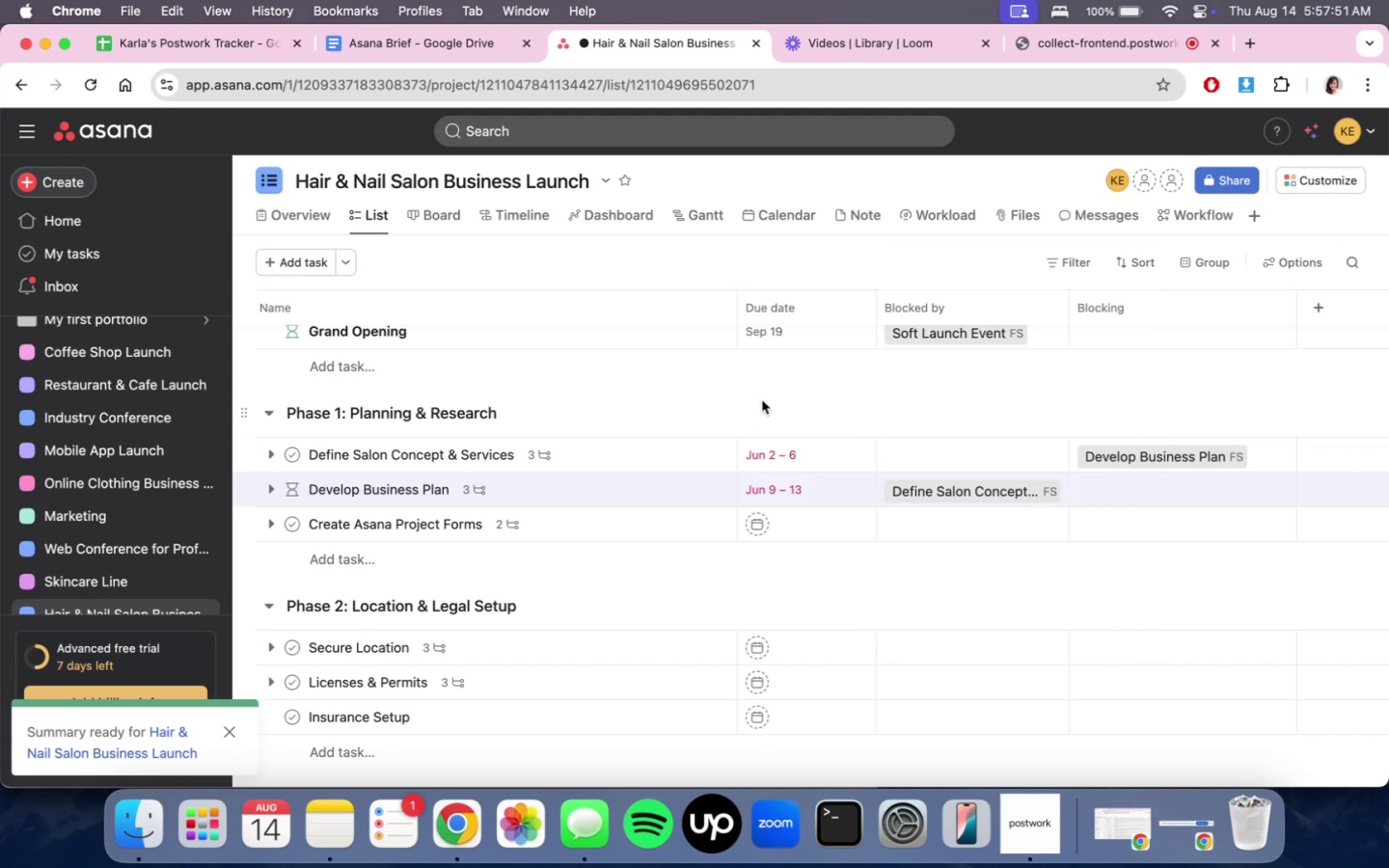 
scroll: coordinate [836, 574], scroll_direction: up, amount: 4.0
 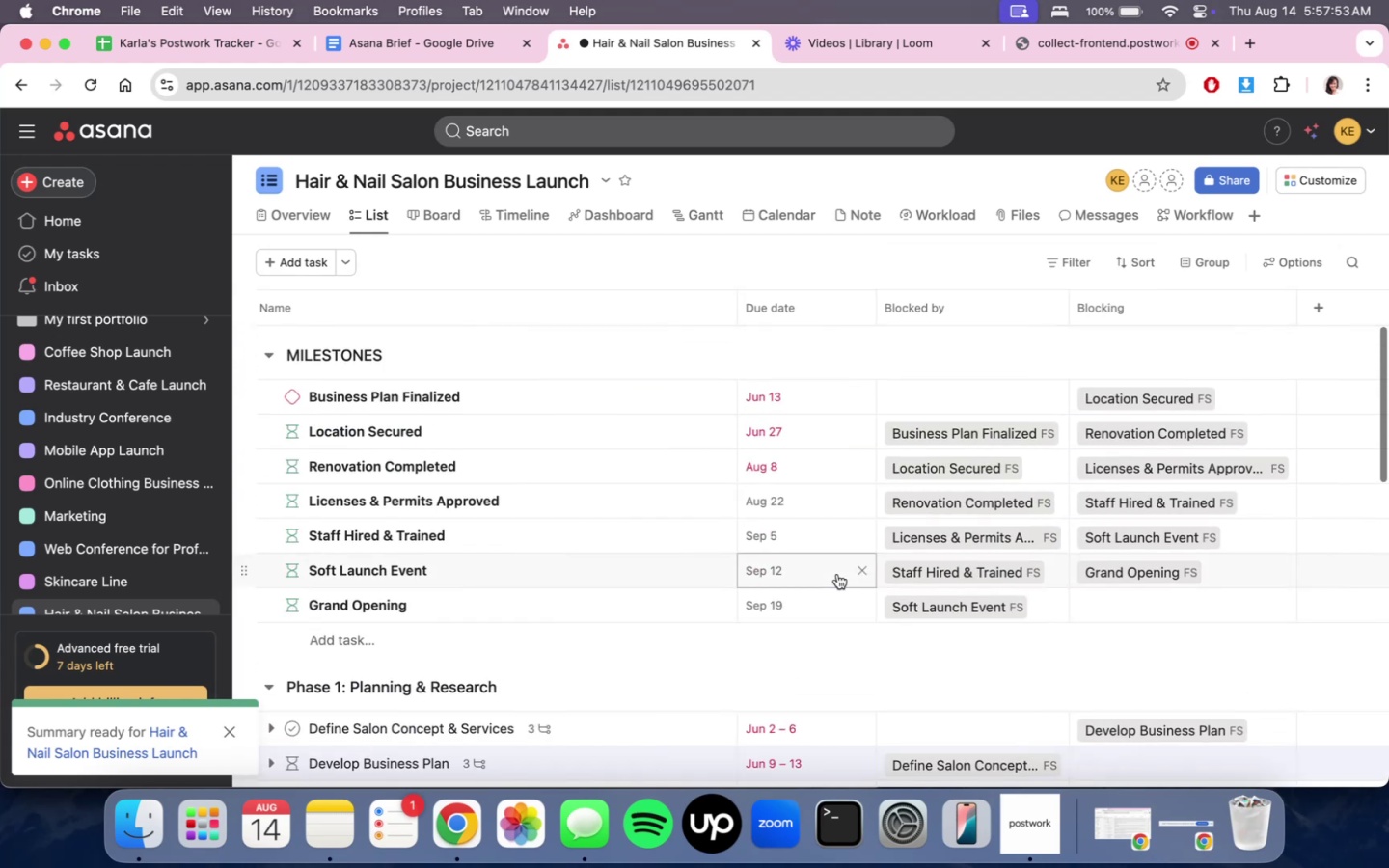 
scroll: coordinate [870, 477], scroll_direction: down, amount: 12.0
 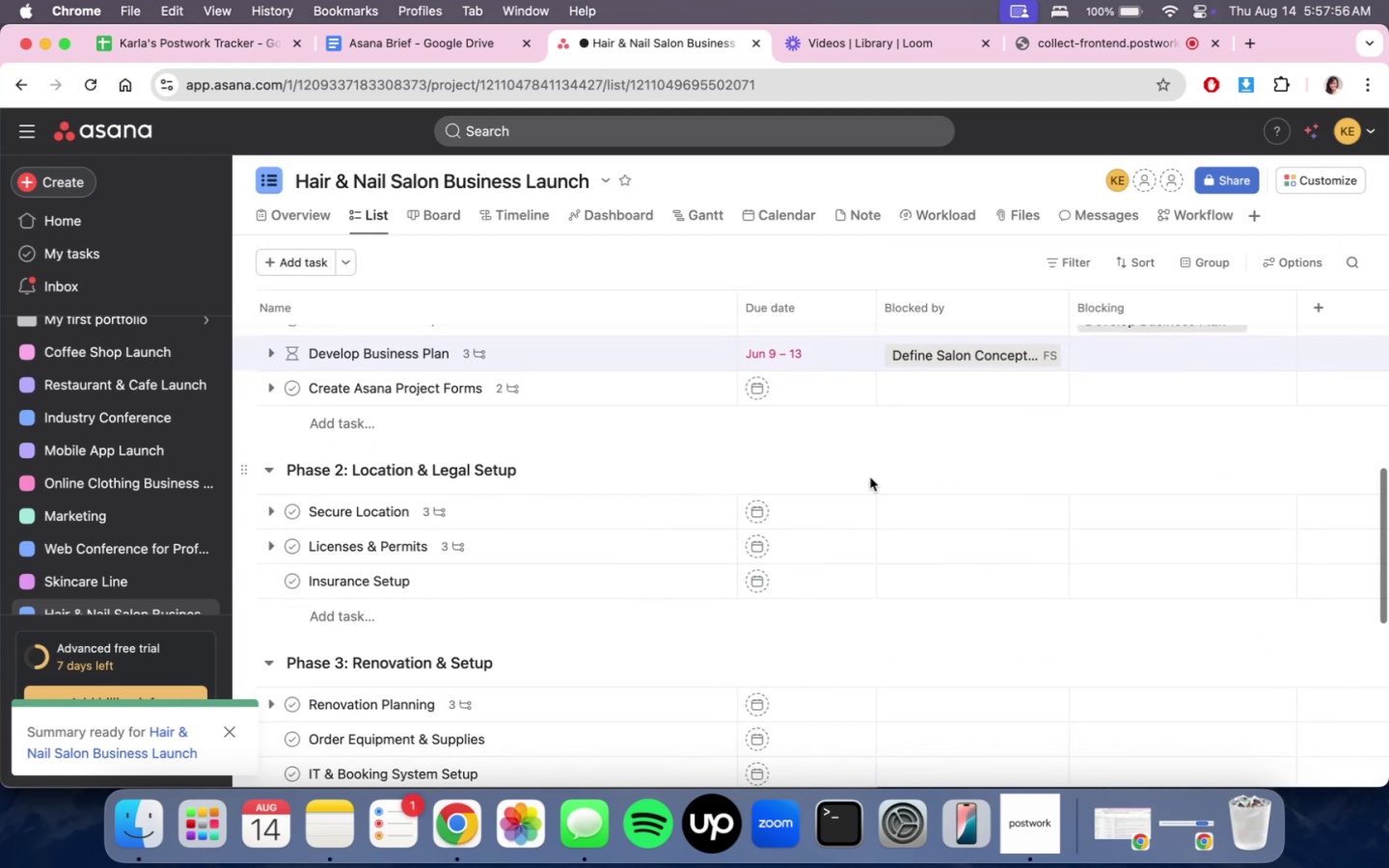 
scroll: coordinate [870, 522], scroll_direction: up, amount: 17.0
 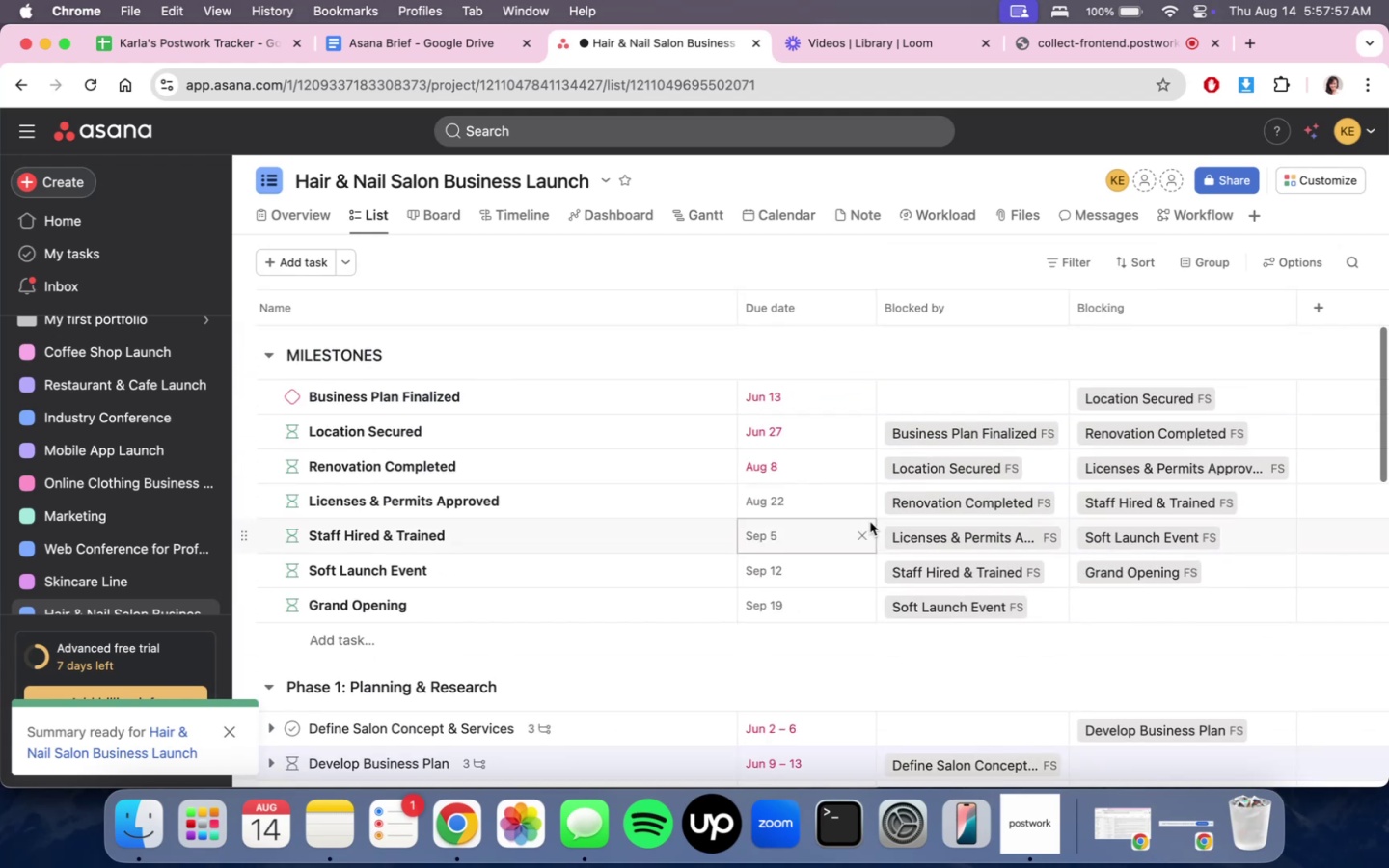 
scroll: coordinate [867, 554], scroll_direction: down, amount: 11.0
 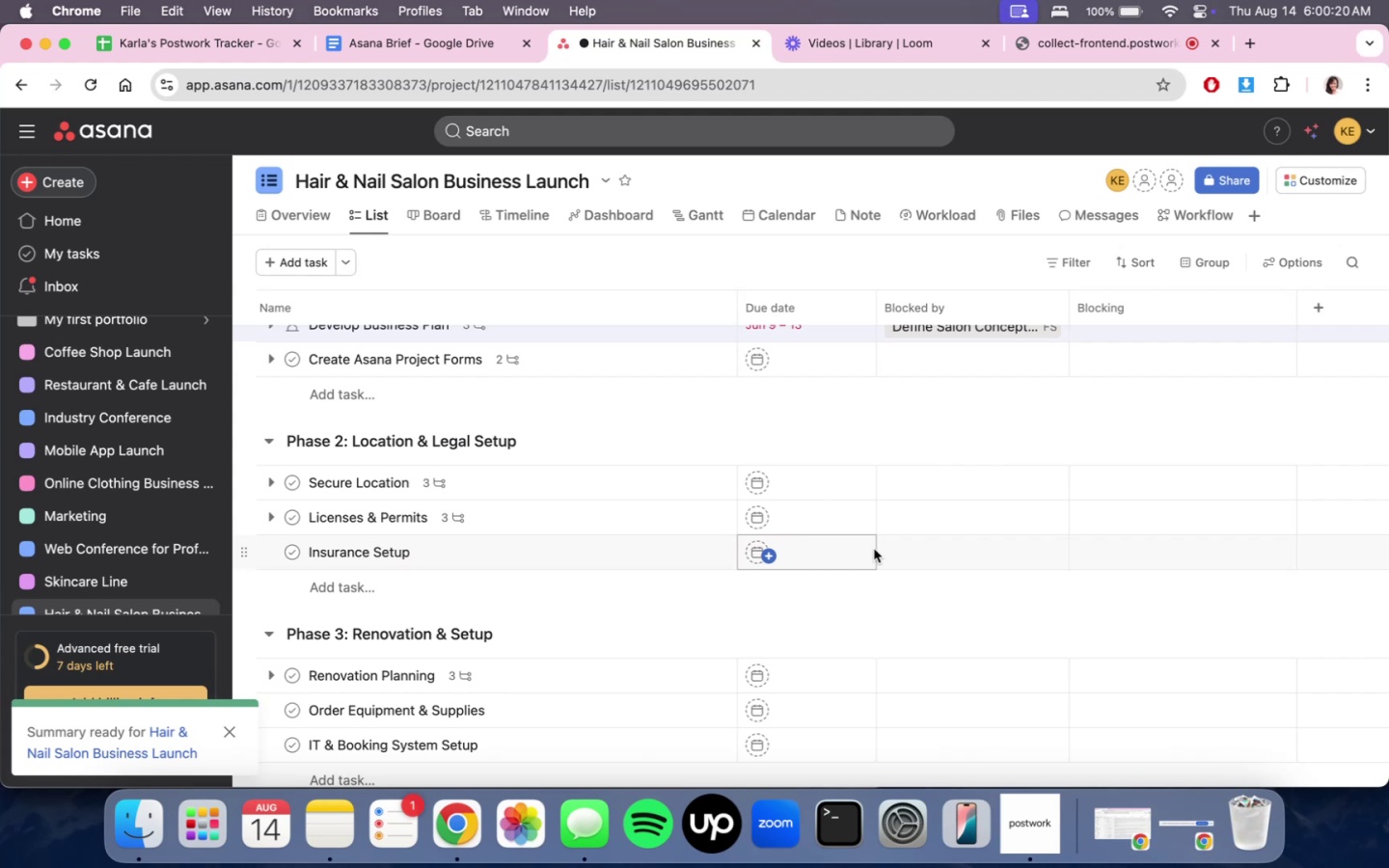 
wait(147.03)
 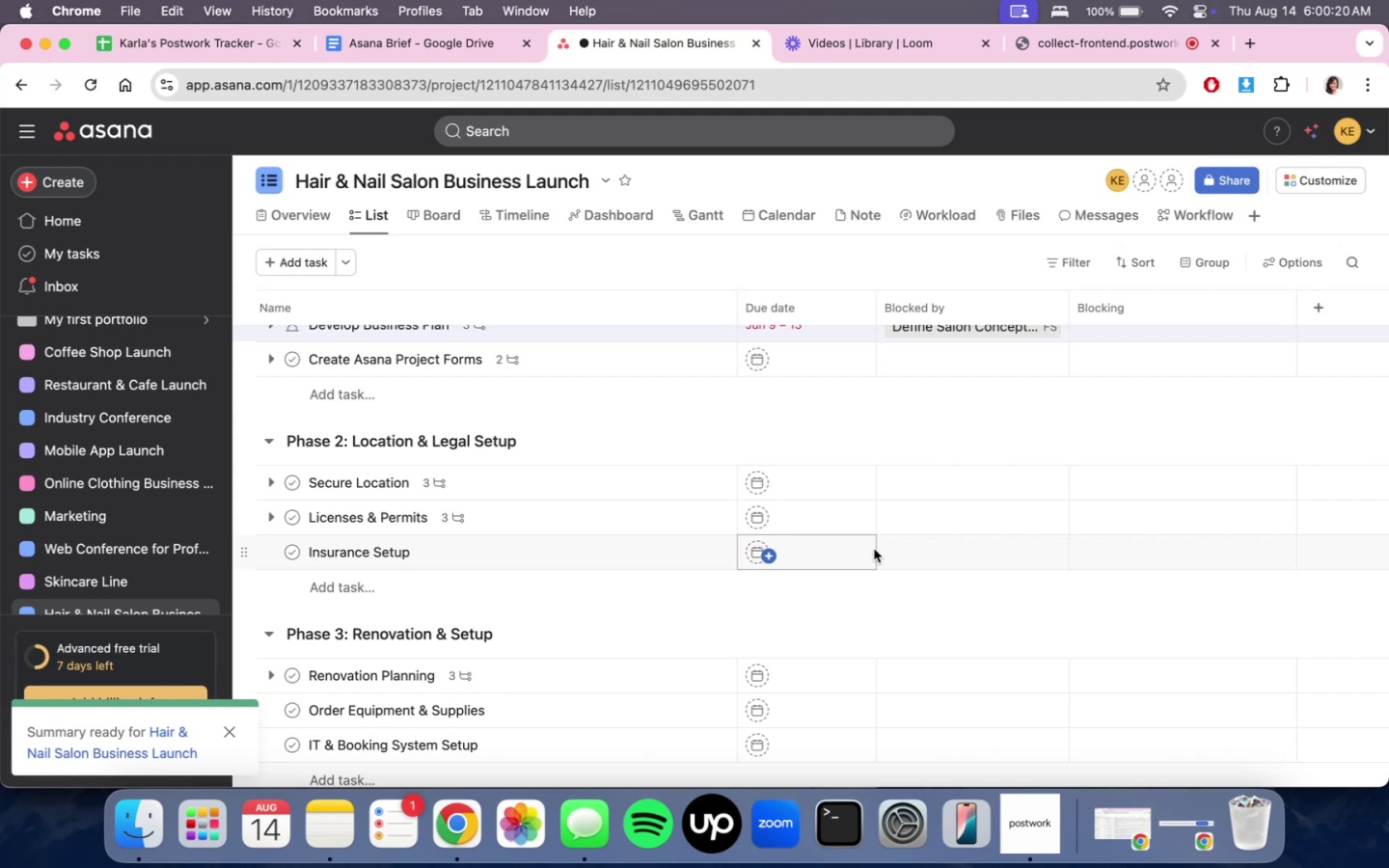 
scroll: coordinate [915, 557], scroll_direction: up, amount: 12.0
 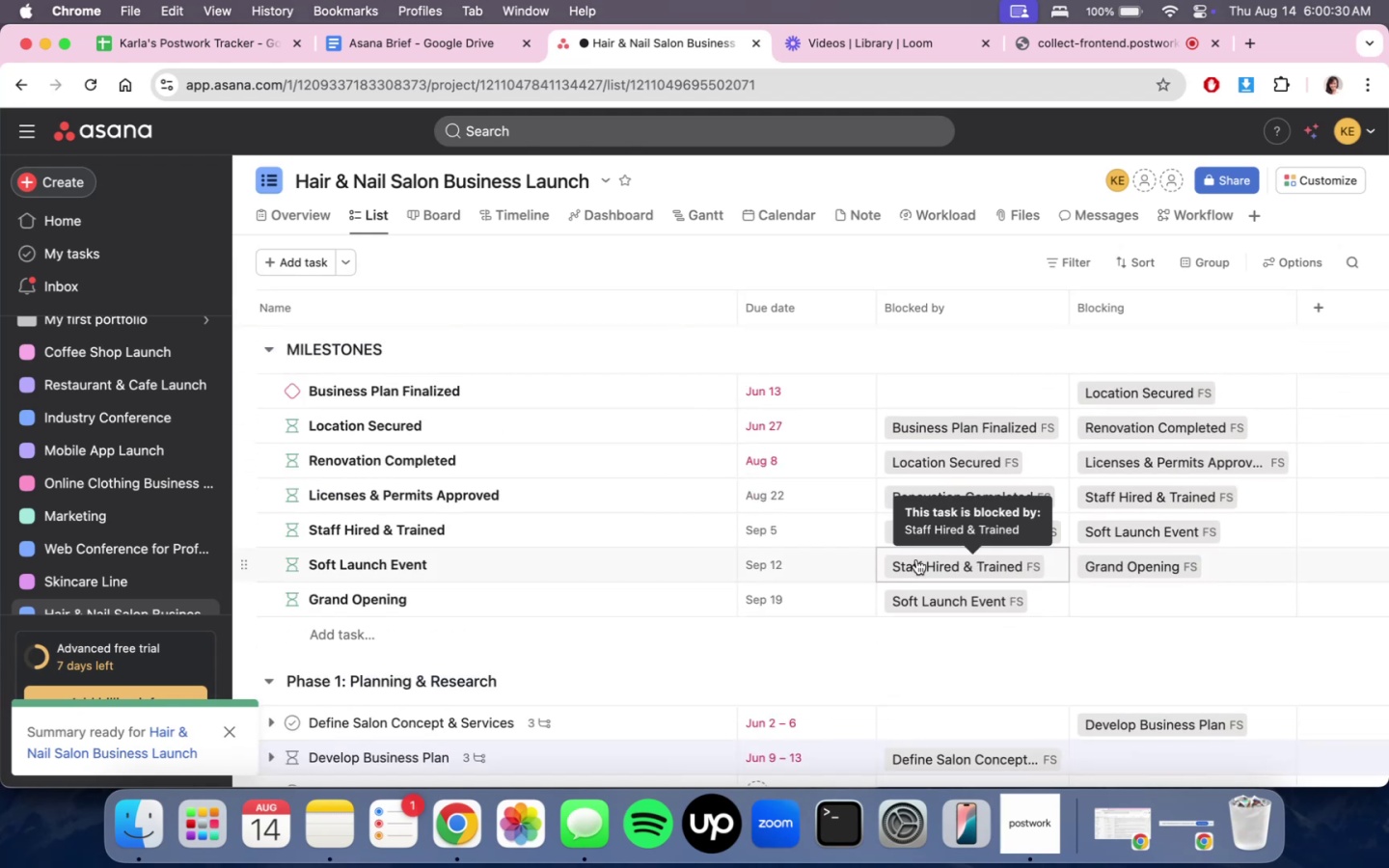 
scroll: coordinate [842, 596], scroll_direction: down, amount: 7.0
 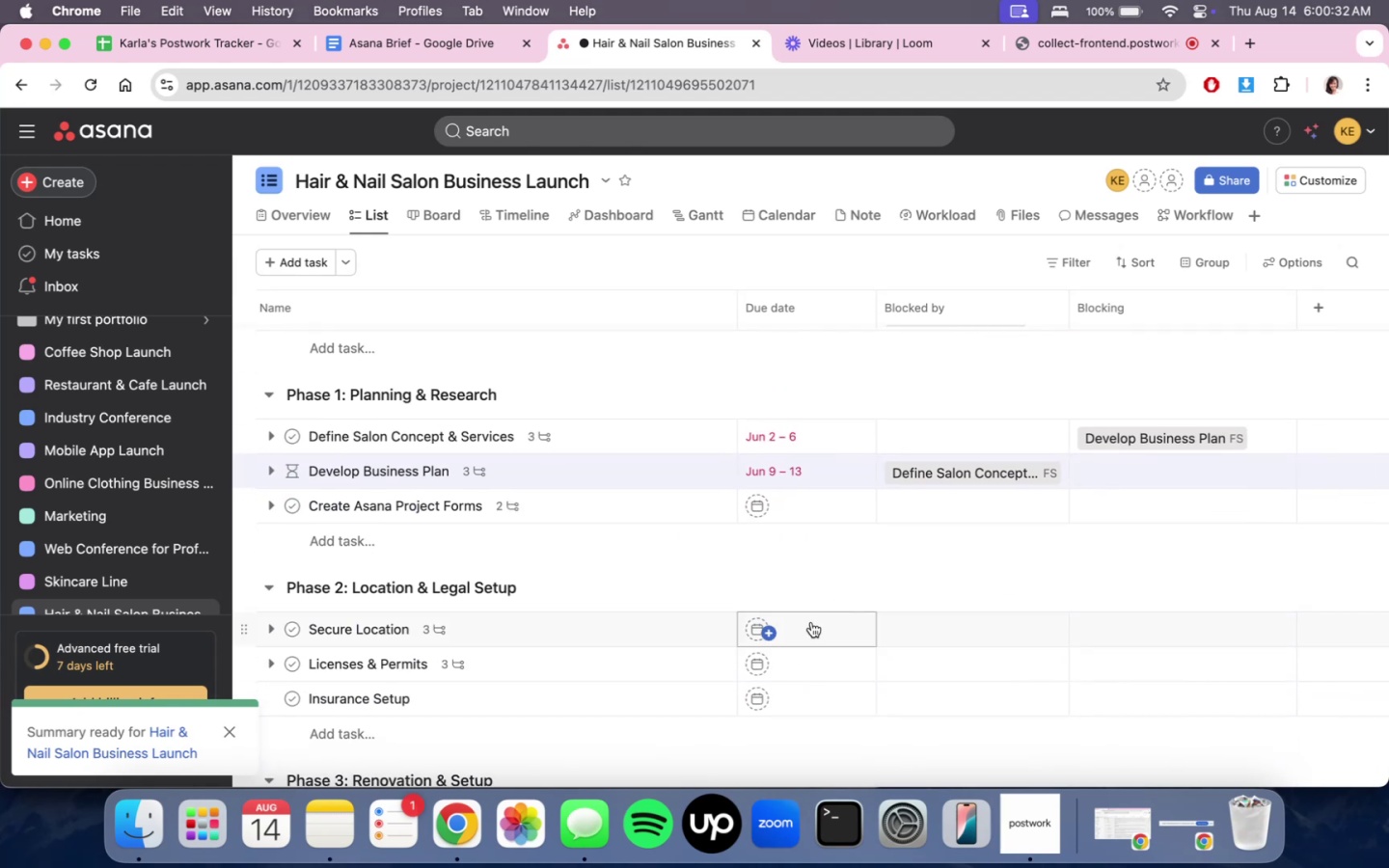 
left_click([811, 622])
 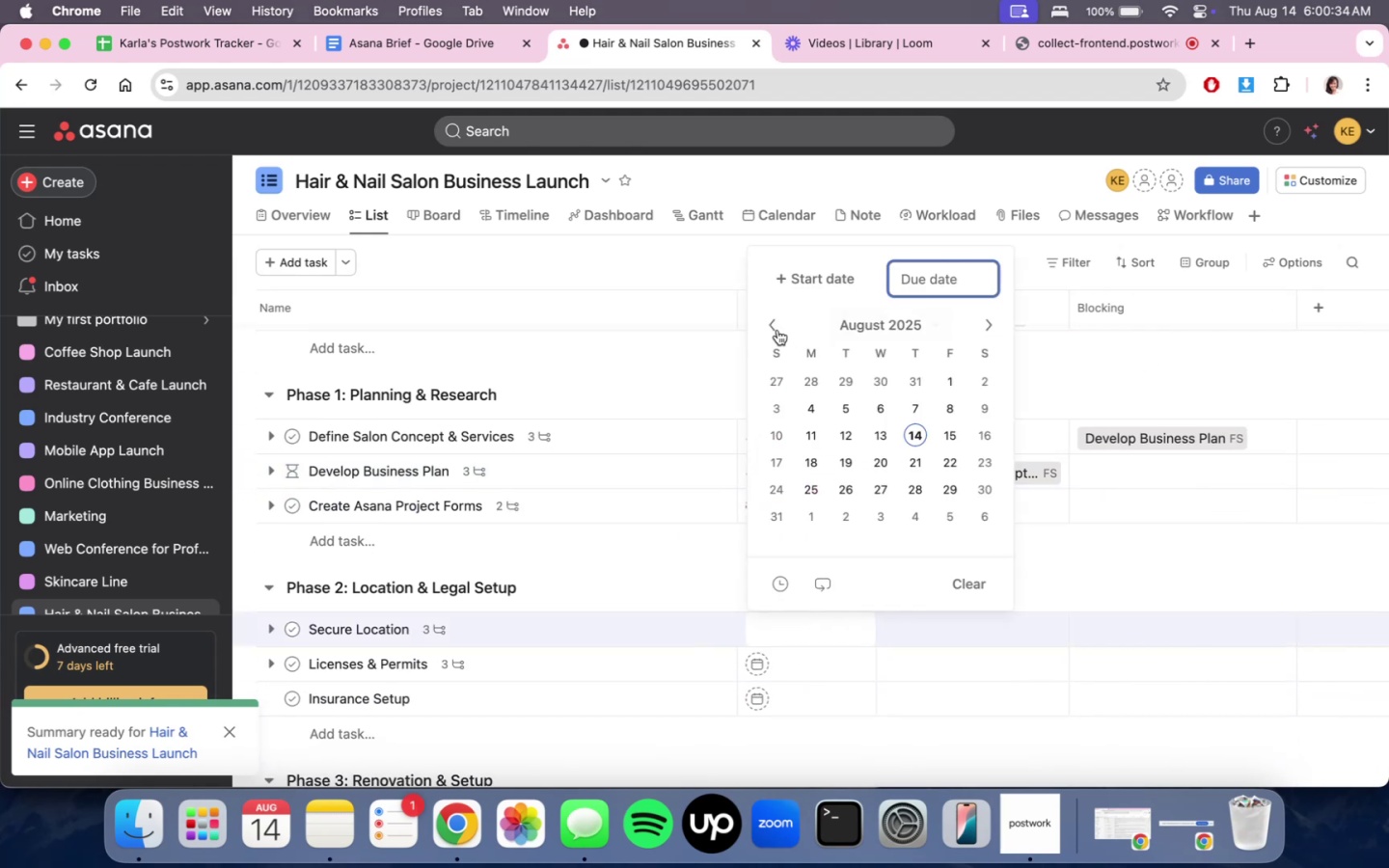 
double_click([774, 331])
 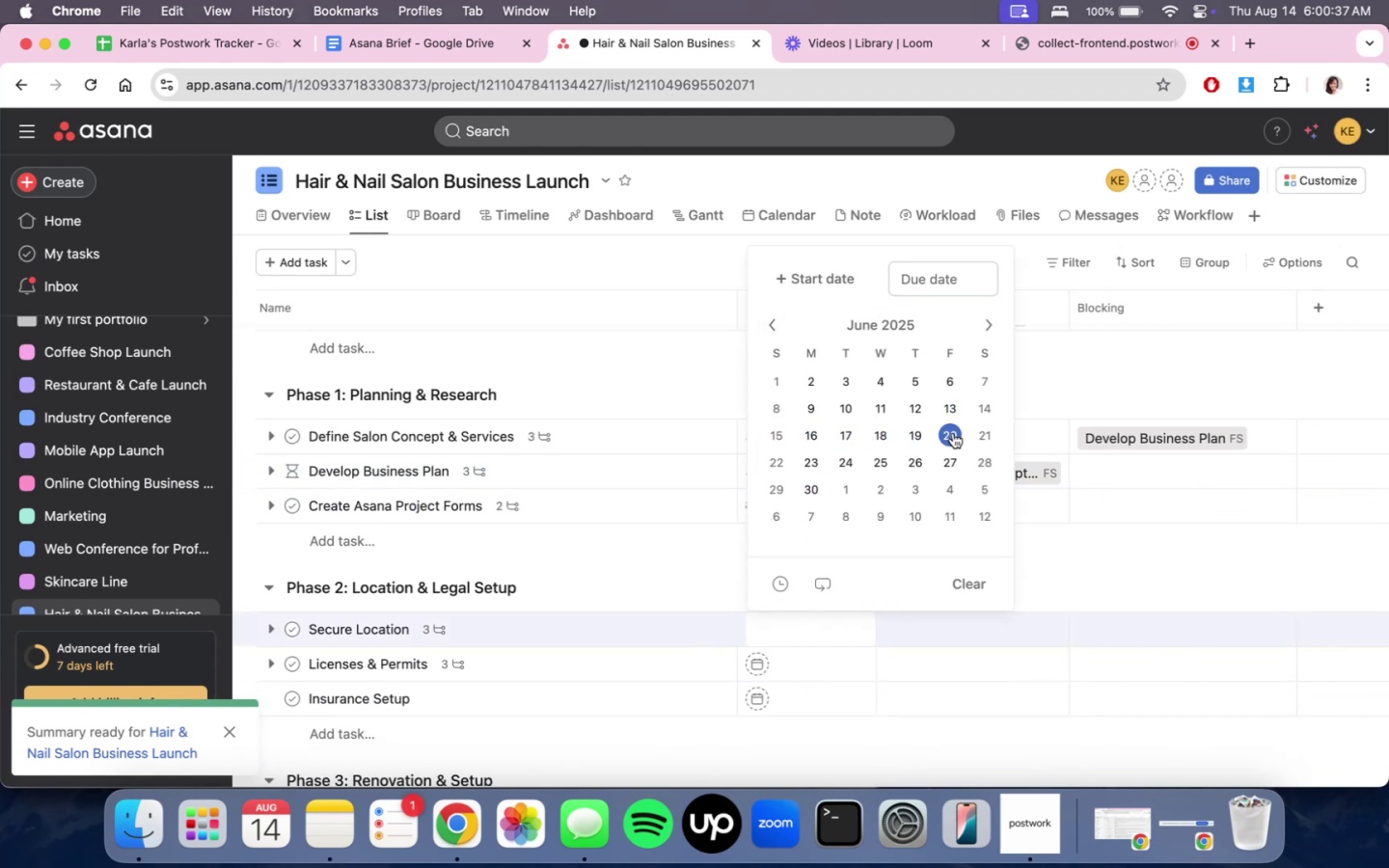 
left_click([665, 394])
 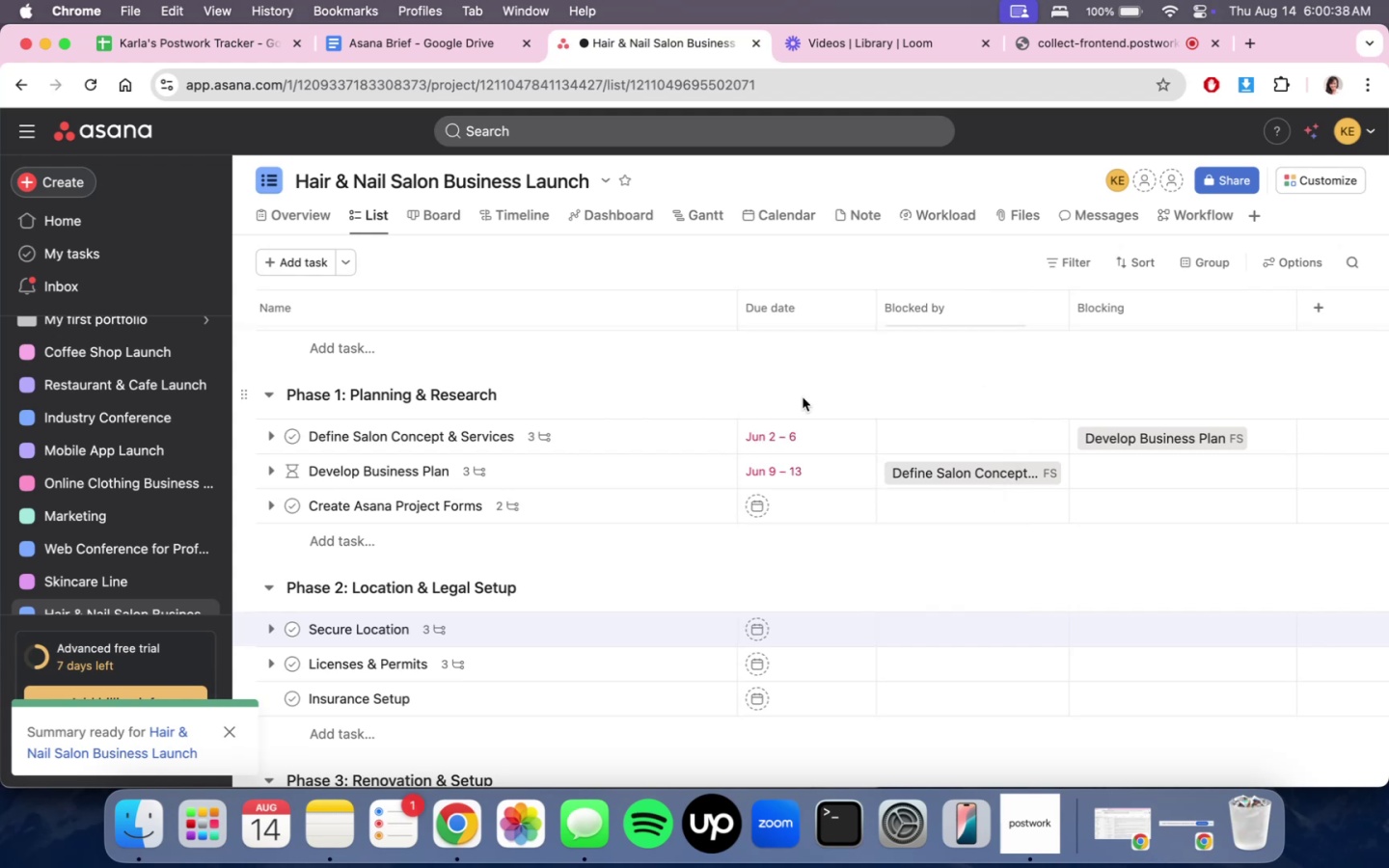 
scroll: coordinate [921, 537], scroll_direction: down, amount: 2.0
 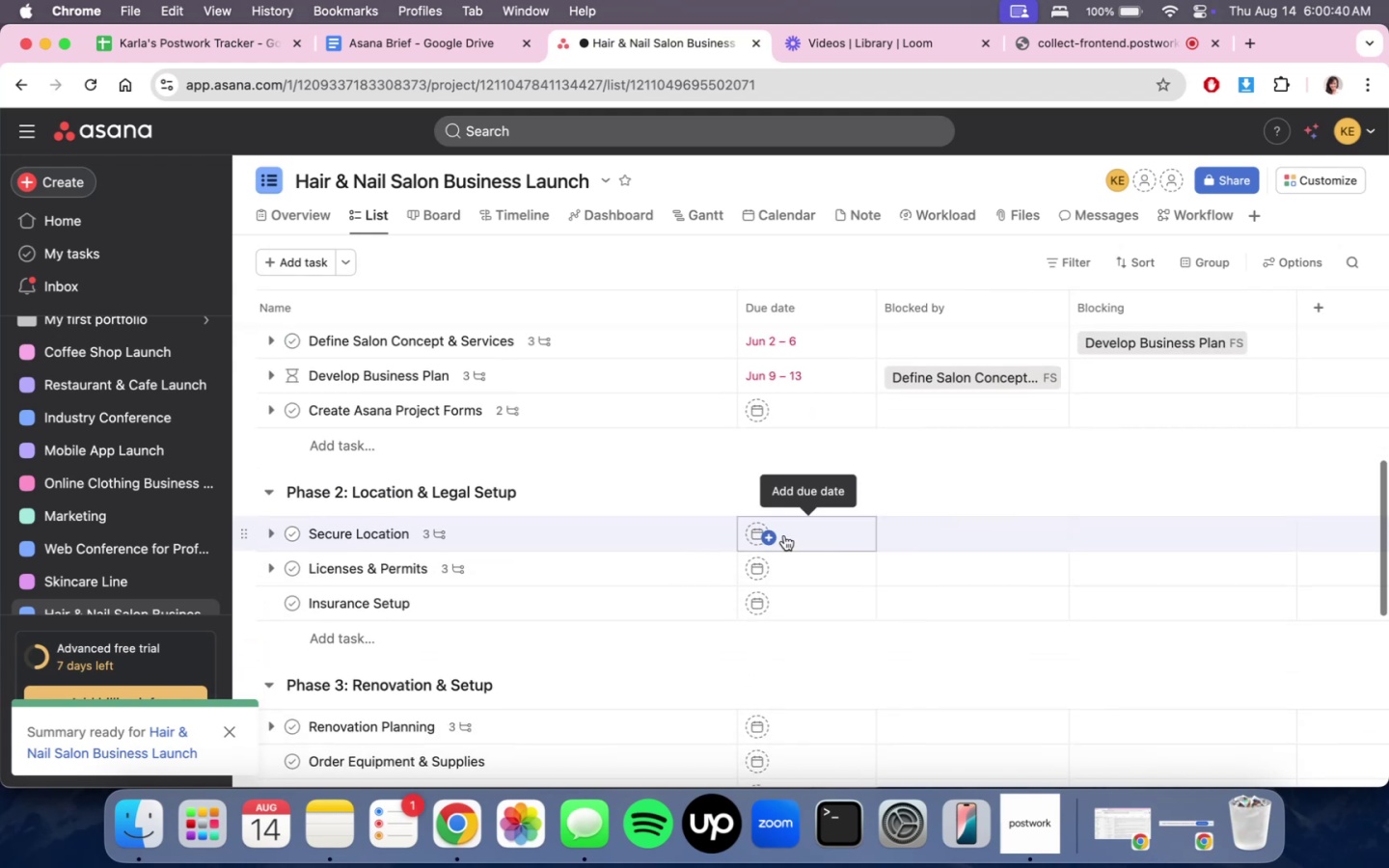 
left_click([798, 531])
 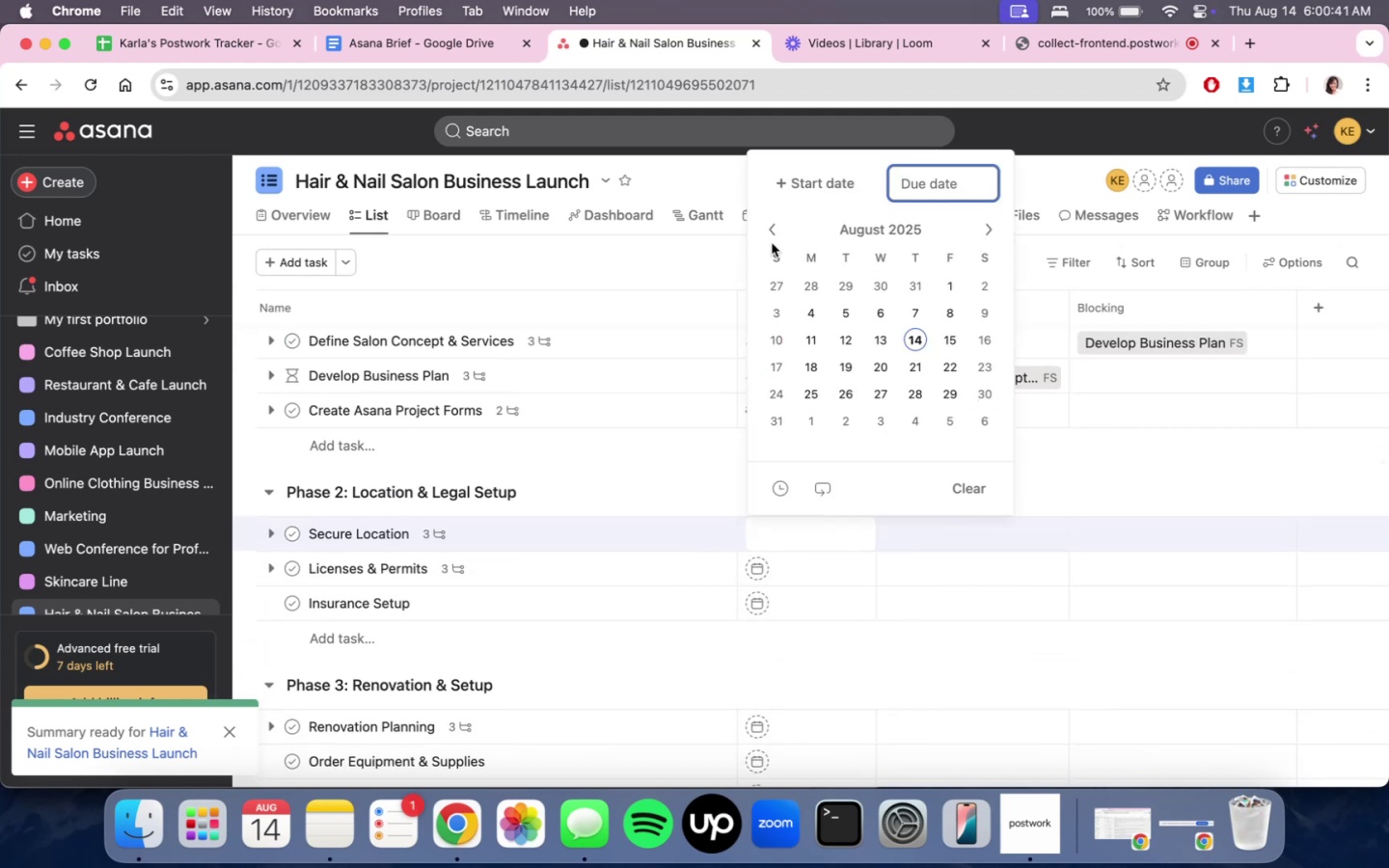 
double_click([767, 241])
 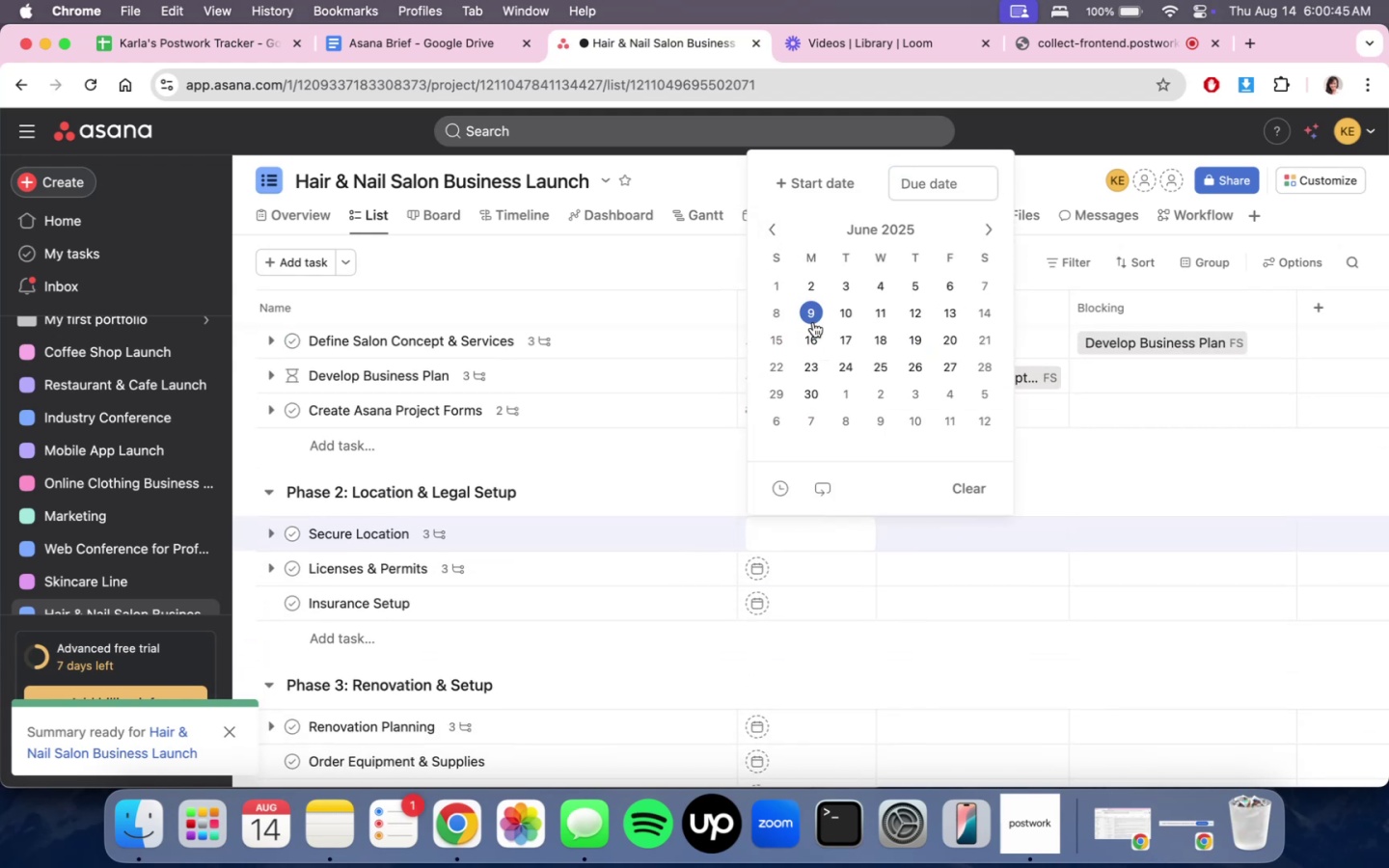 
left_click([703, 489])
 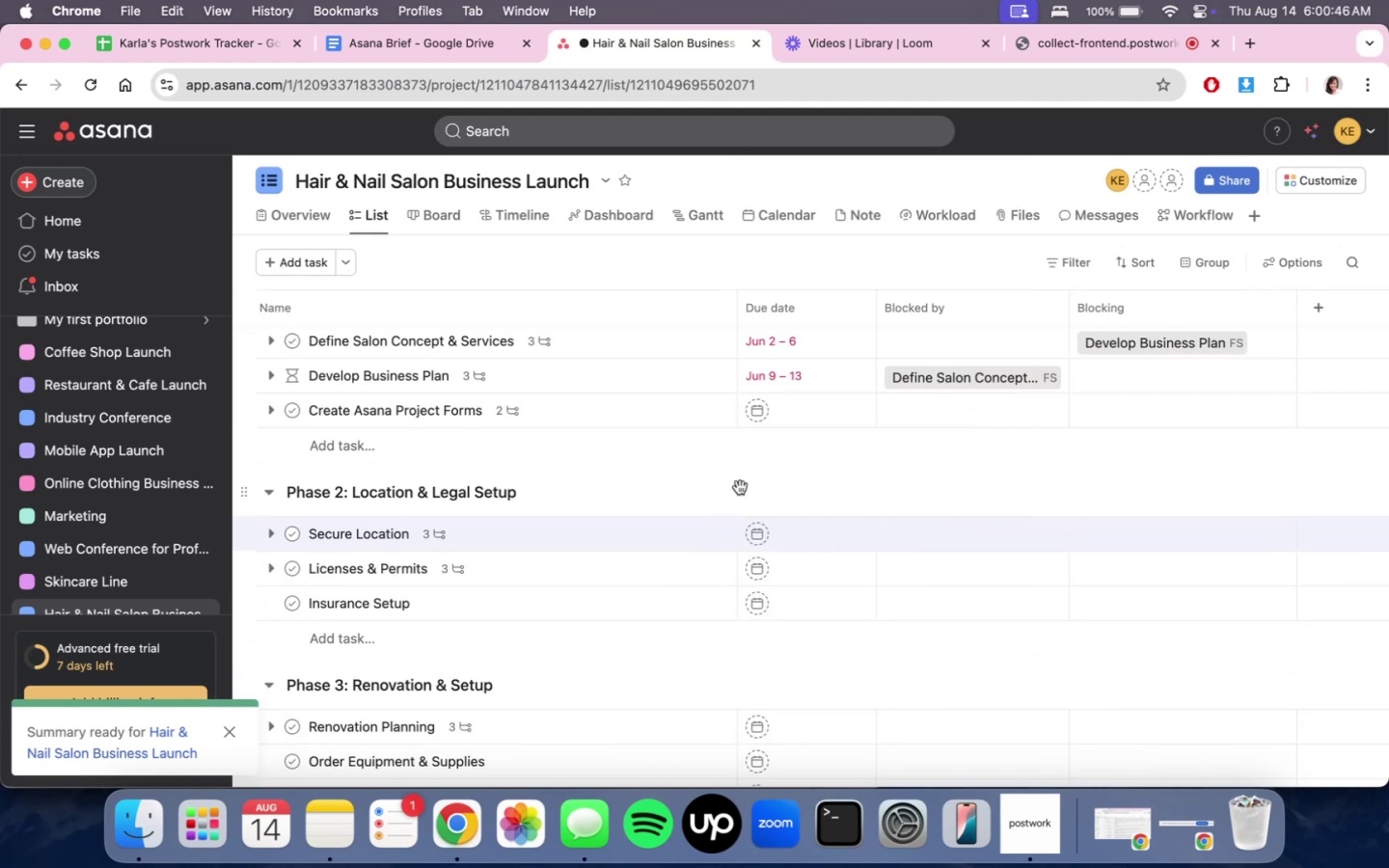 
scroll: coordinate [807, 493], scroll_direction: up, amount: 14.0
 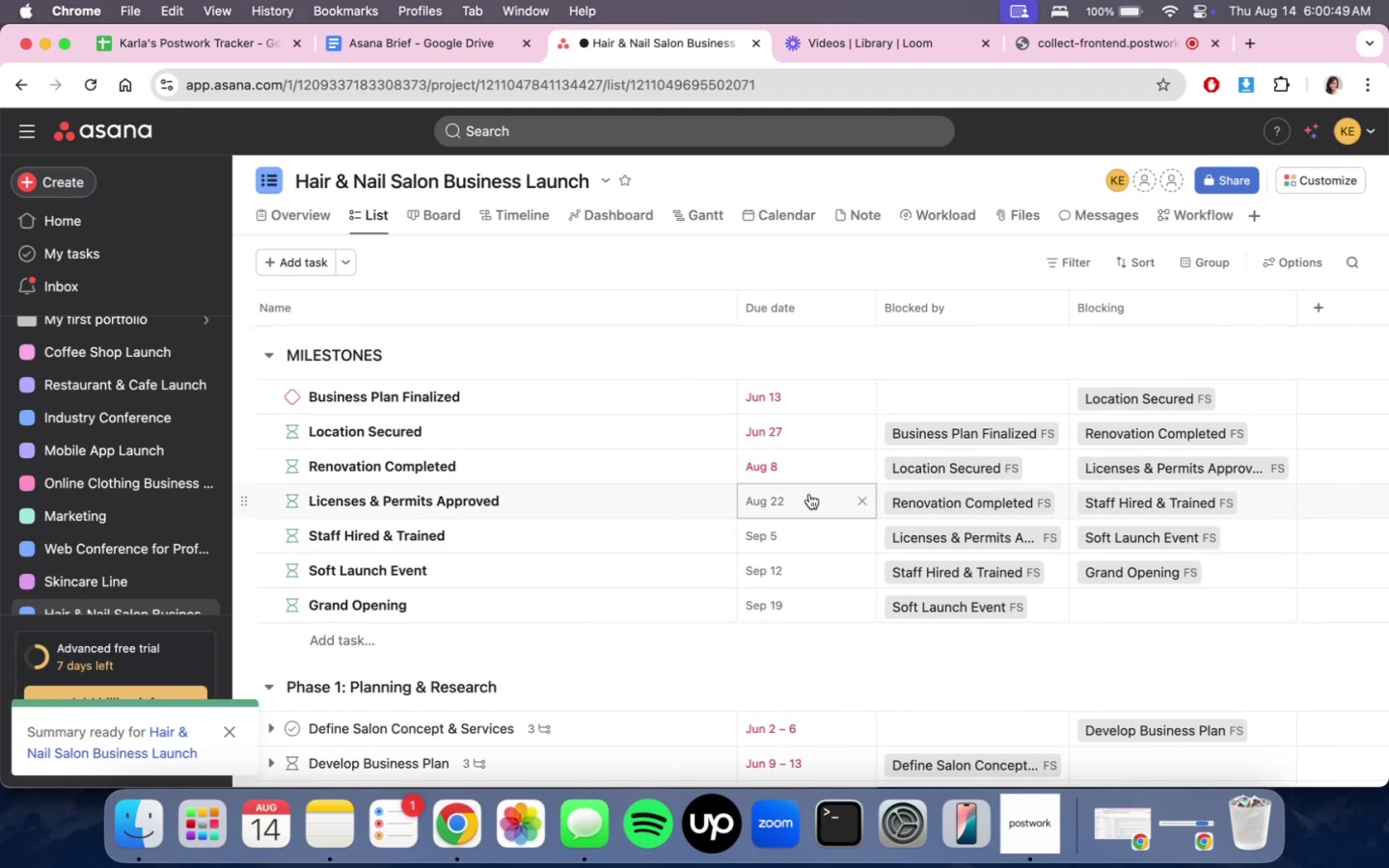 
scroll: coordinate [809, 494], scroll_direction: down, amount: 10.0
 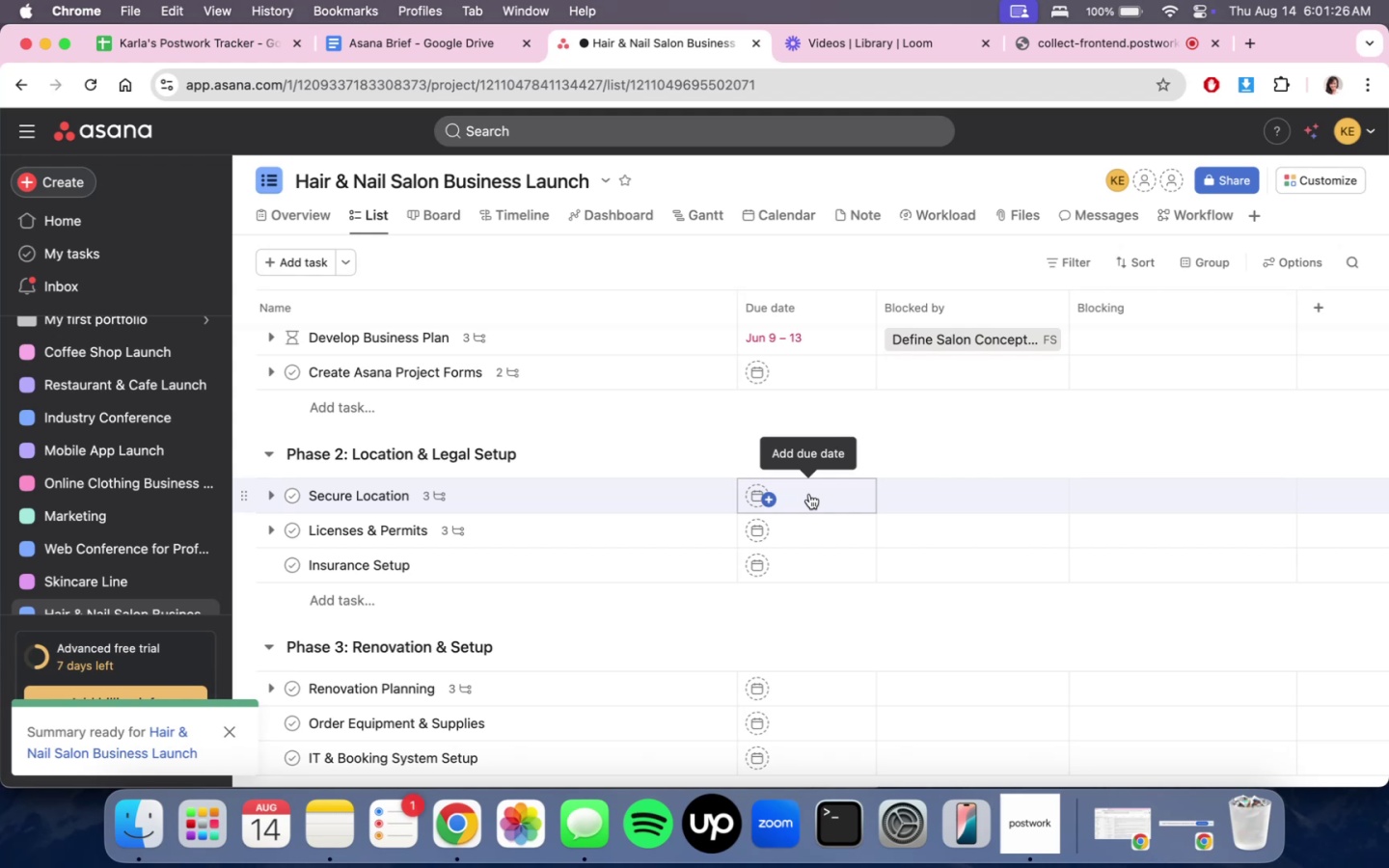 
wait(41.07)
 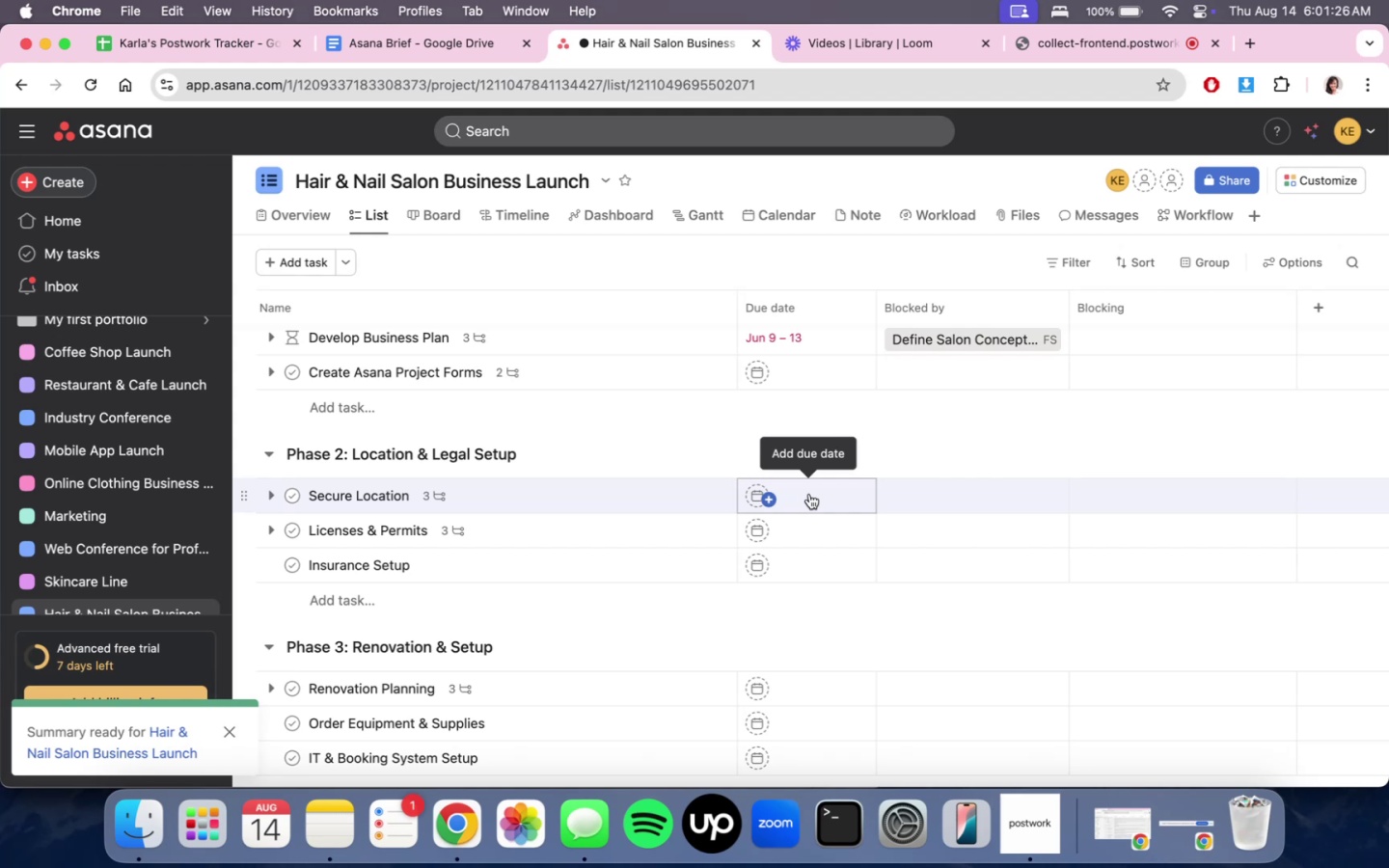 
scroll: coordinate [836, 479], scroll_direction: up, amount: 11.0
 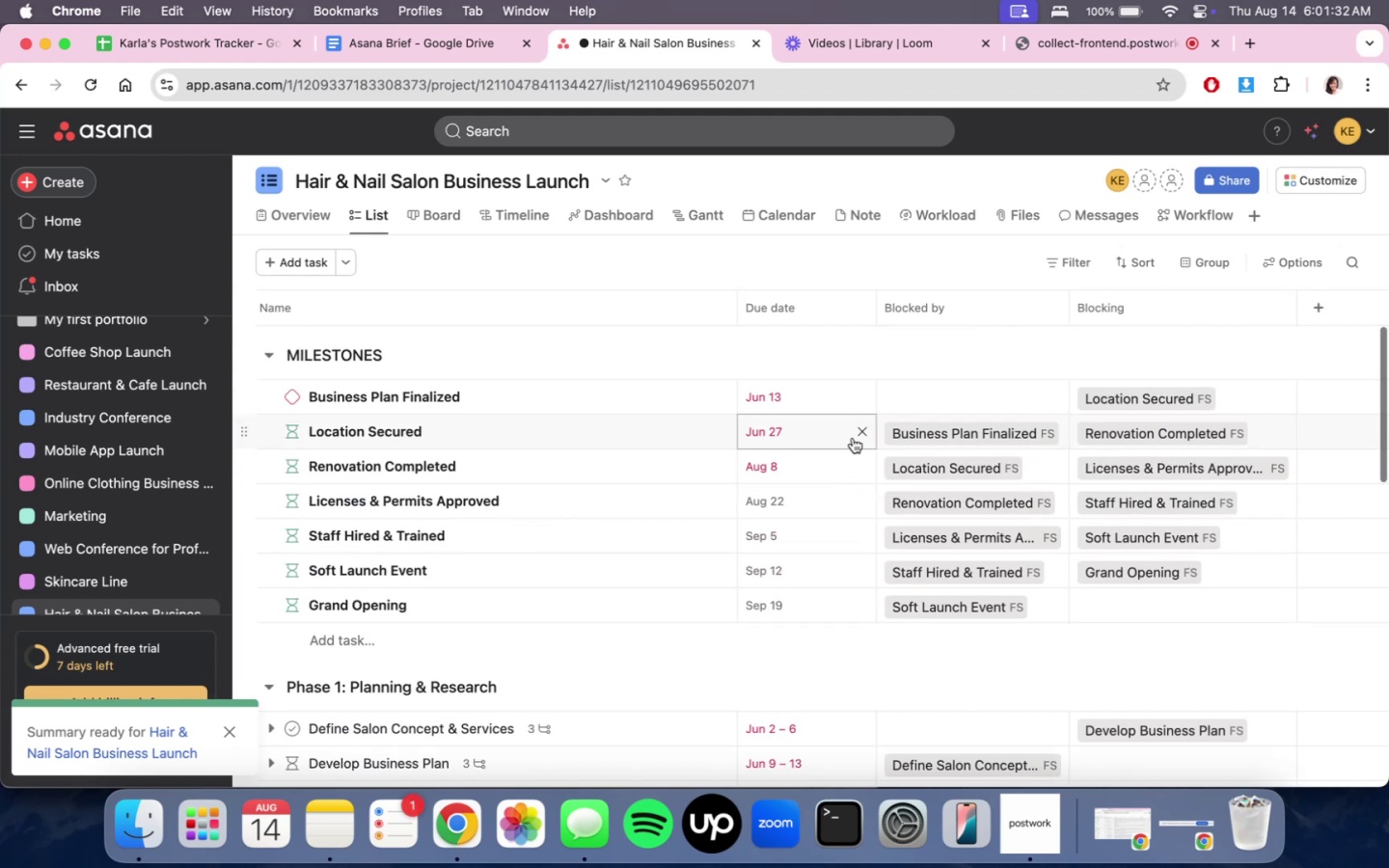 
scroll: coordinate [830, 672], scroll_direction: down, amount: 16.0
 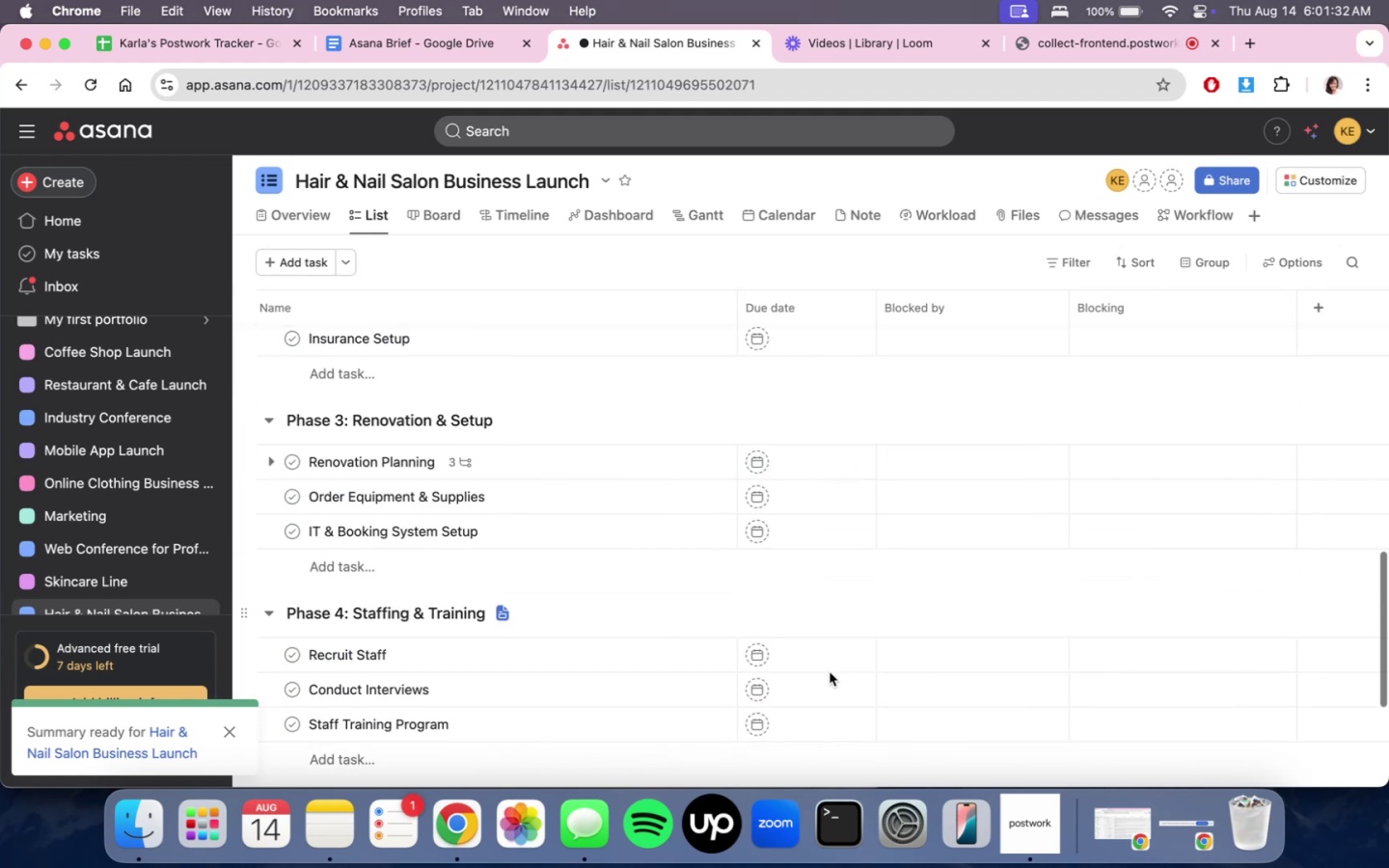 
scroll: coordinate [856, 457], scroll_direction: up, amount: 7.0
 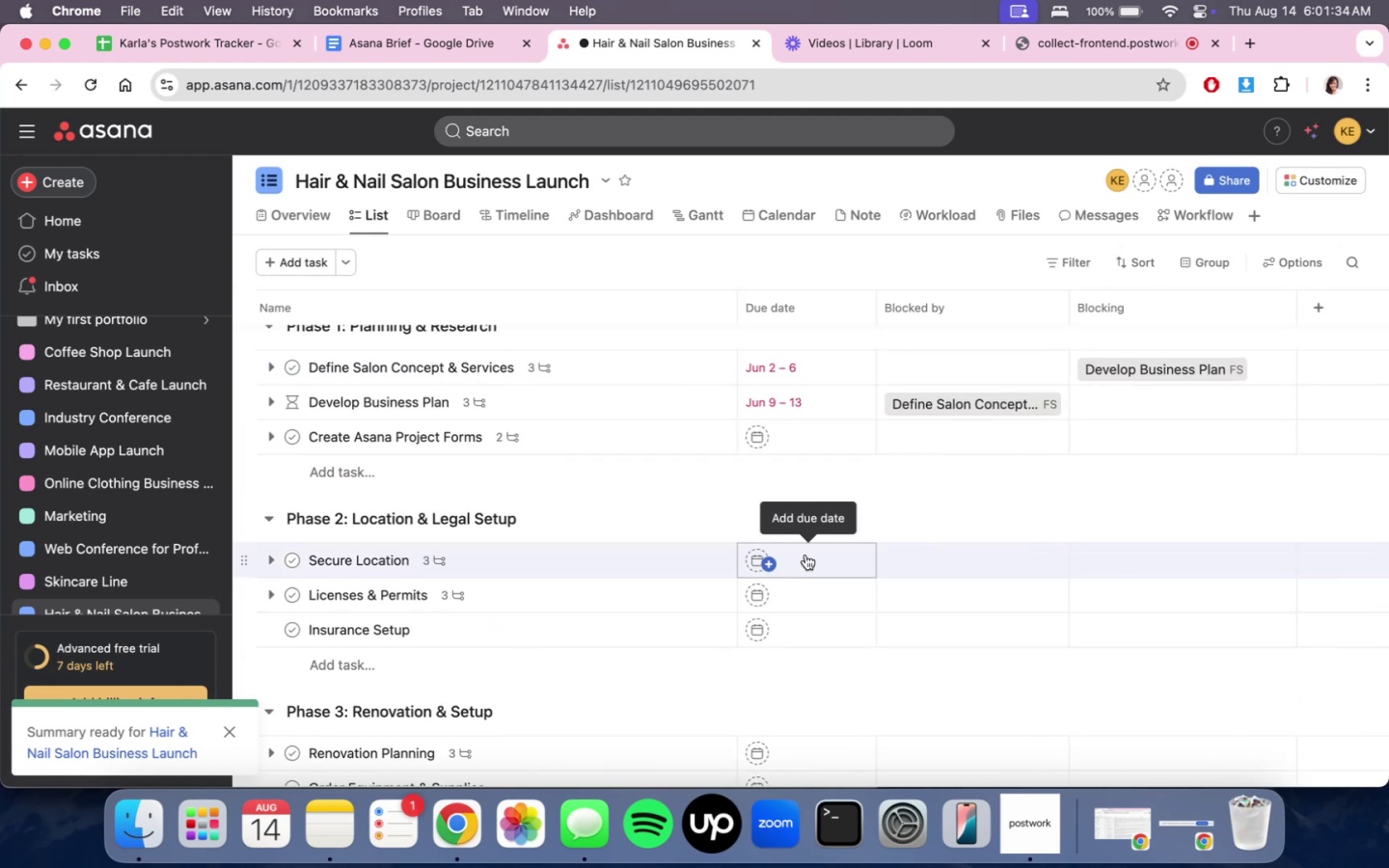 
left_click([805, 555])
 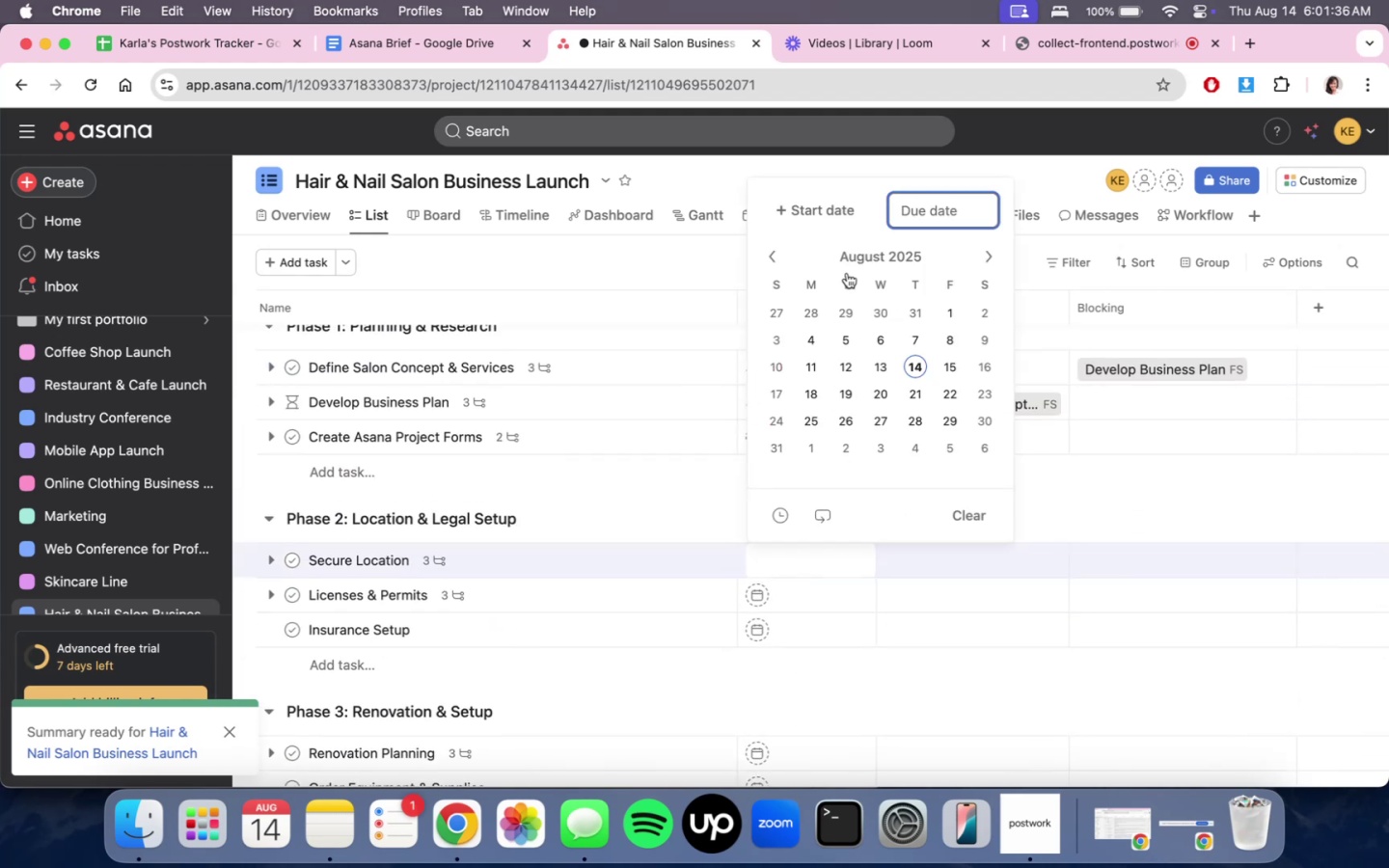 
left_click([788, 256])
 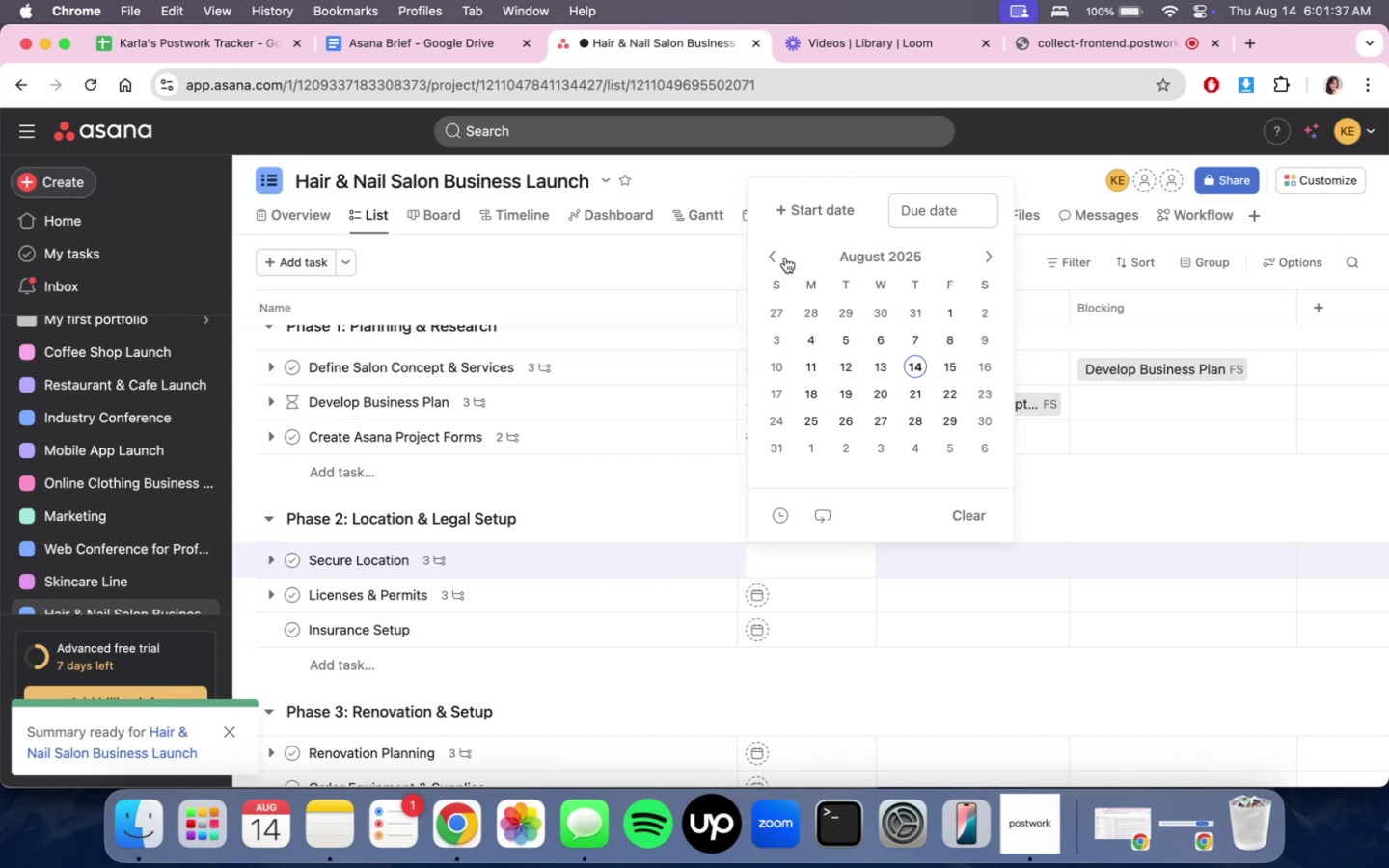 
double_click([784, 258])
 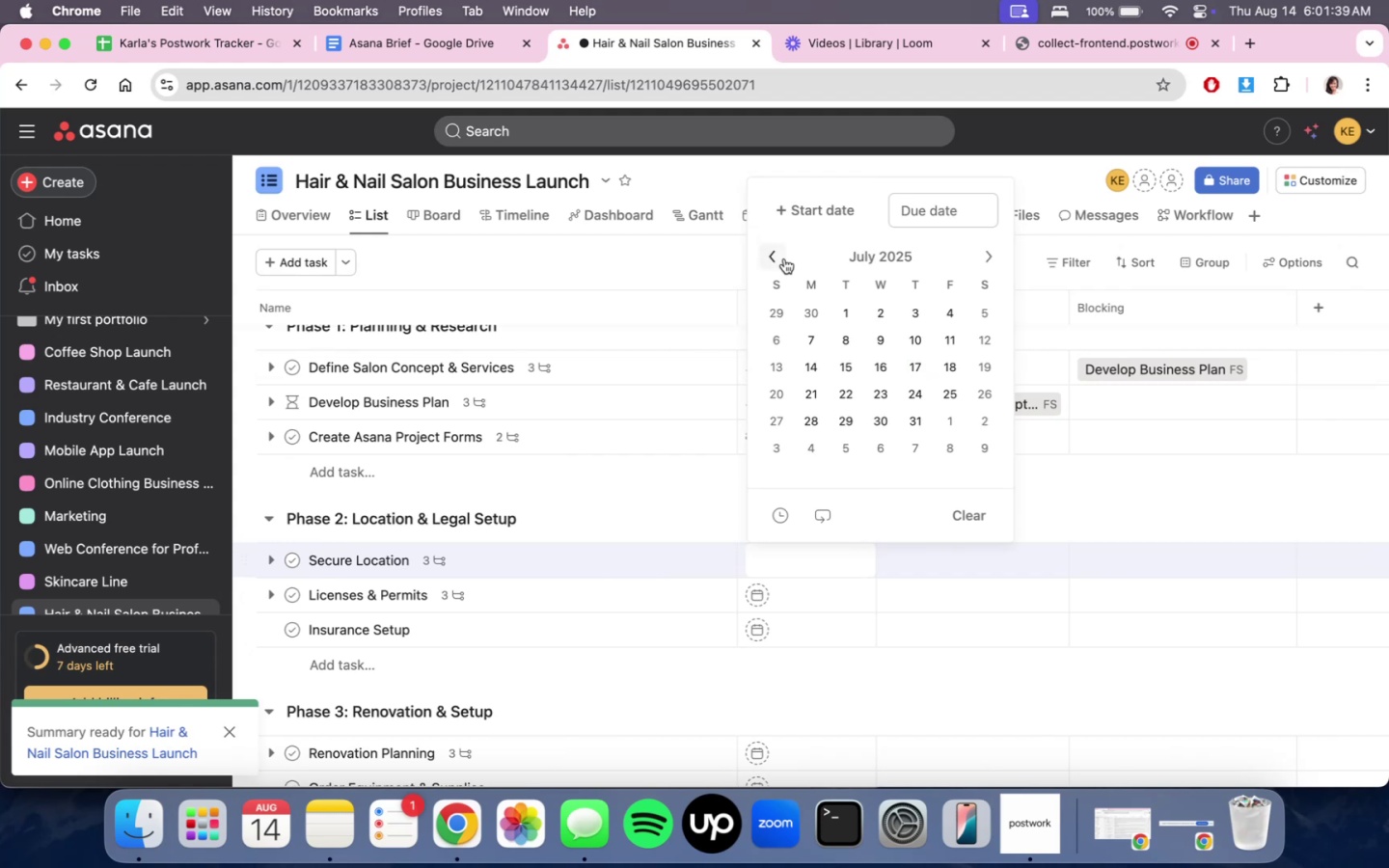 
left_click([784, 261])
 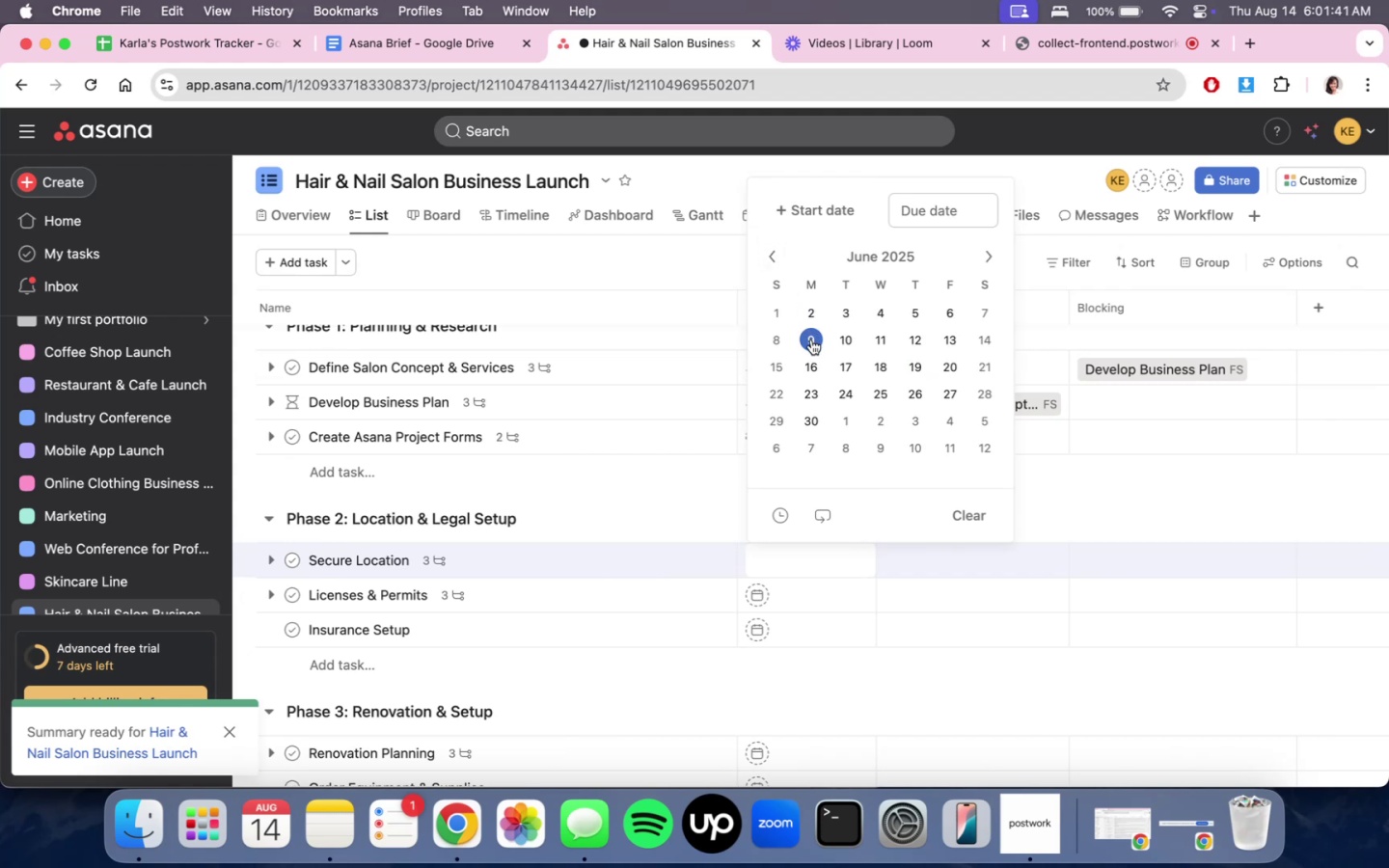 
left_click([815, 359])
 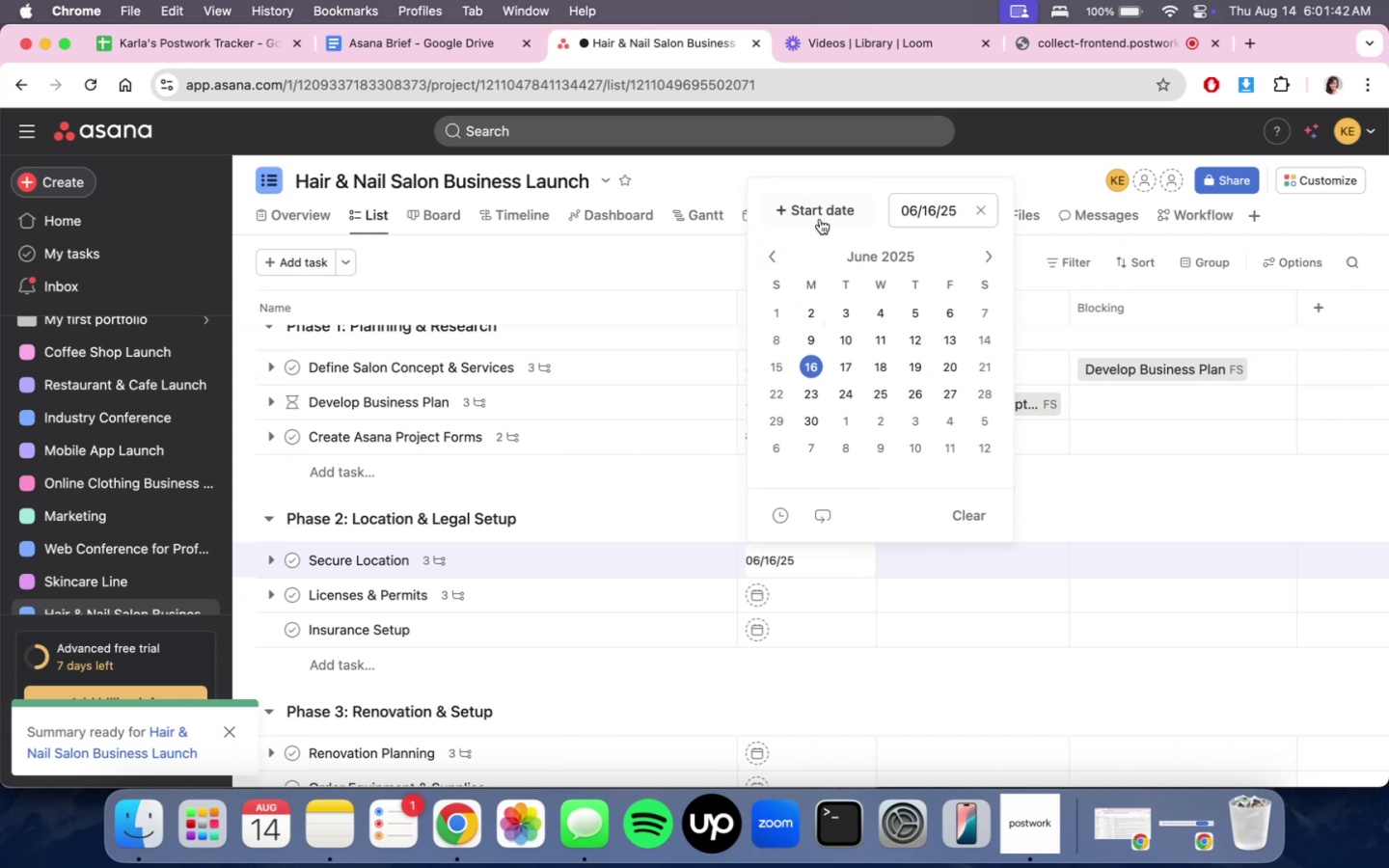 
double_click([812, 193])
 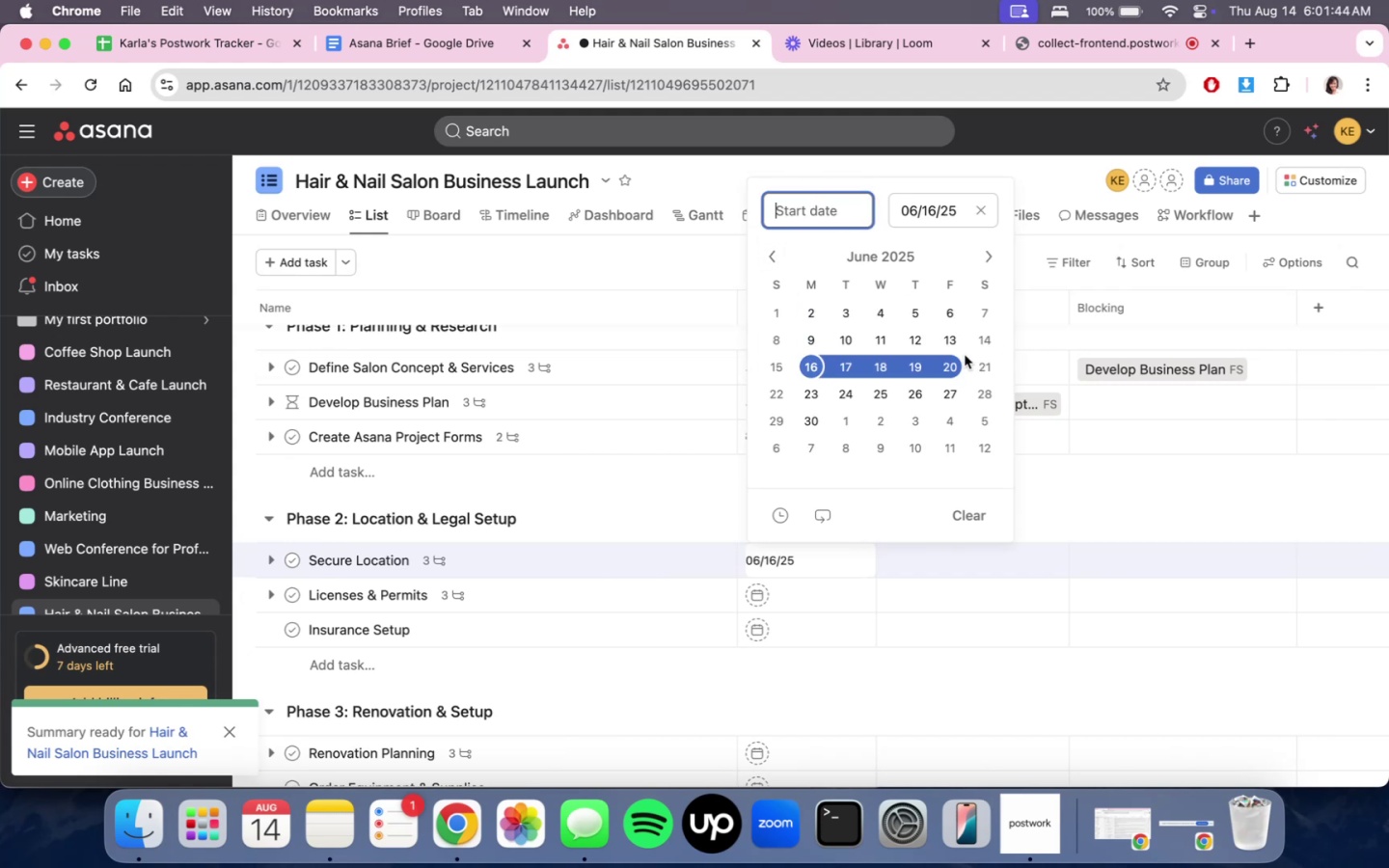 
left_click([955, 366])
 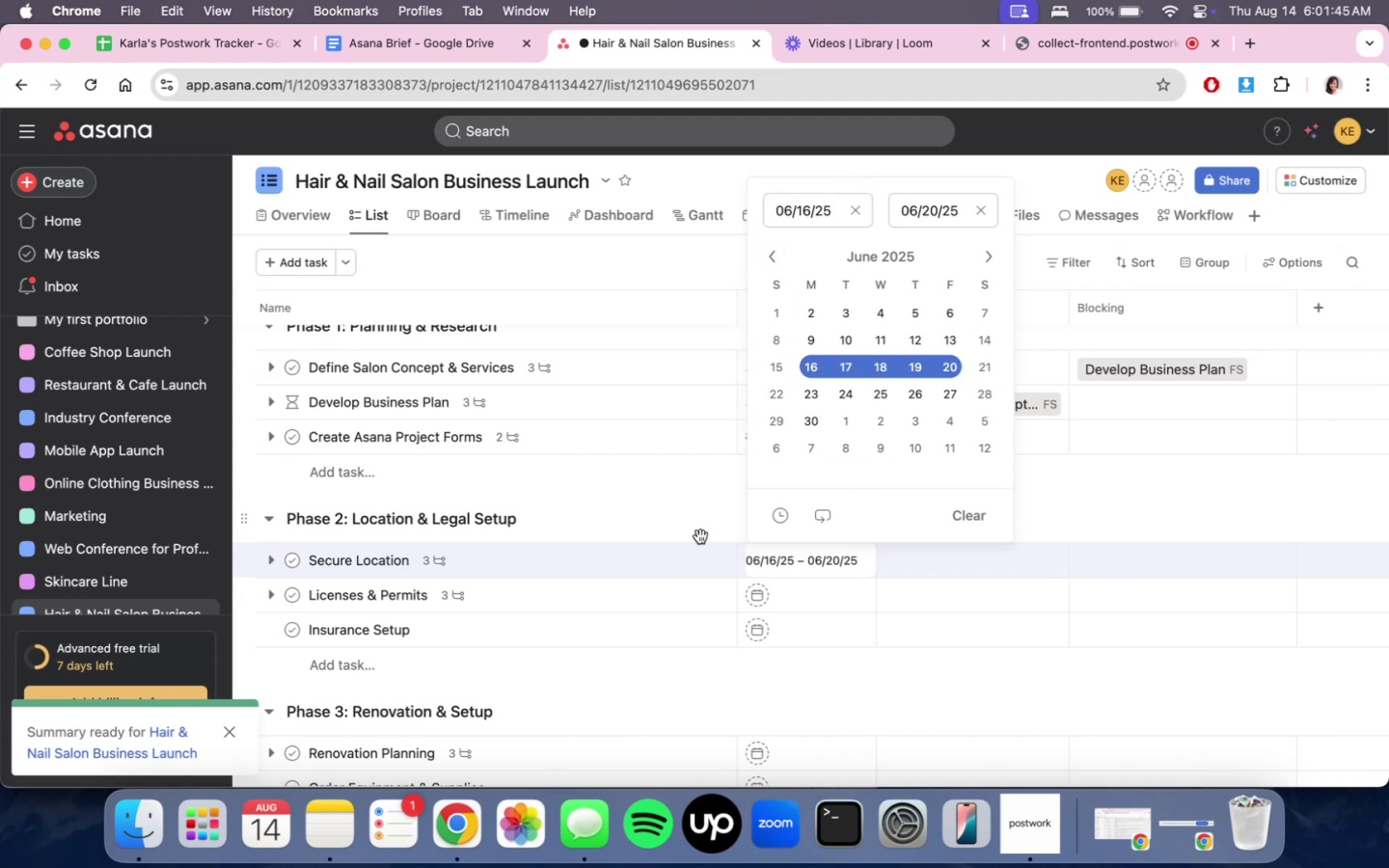 
double_click([655, 531])
 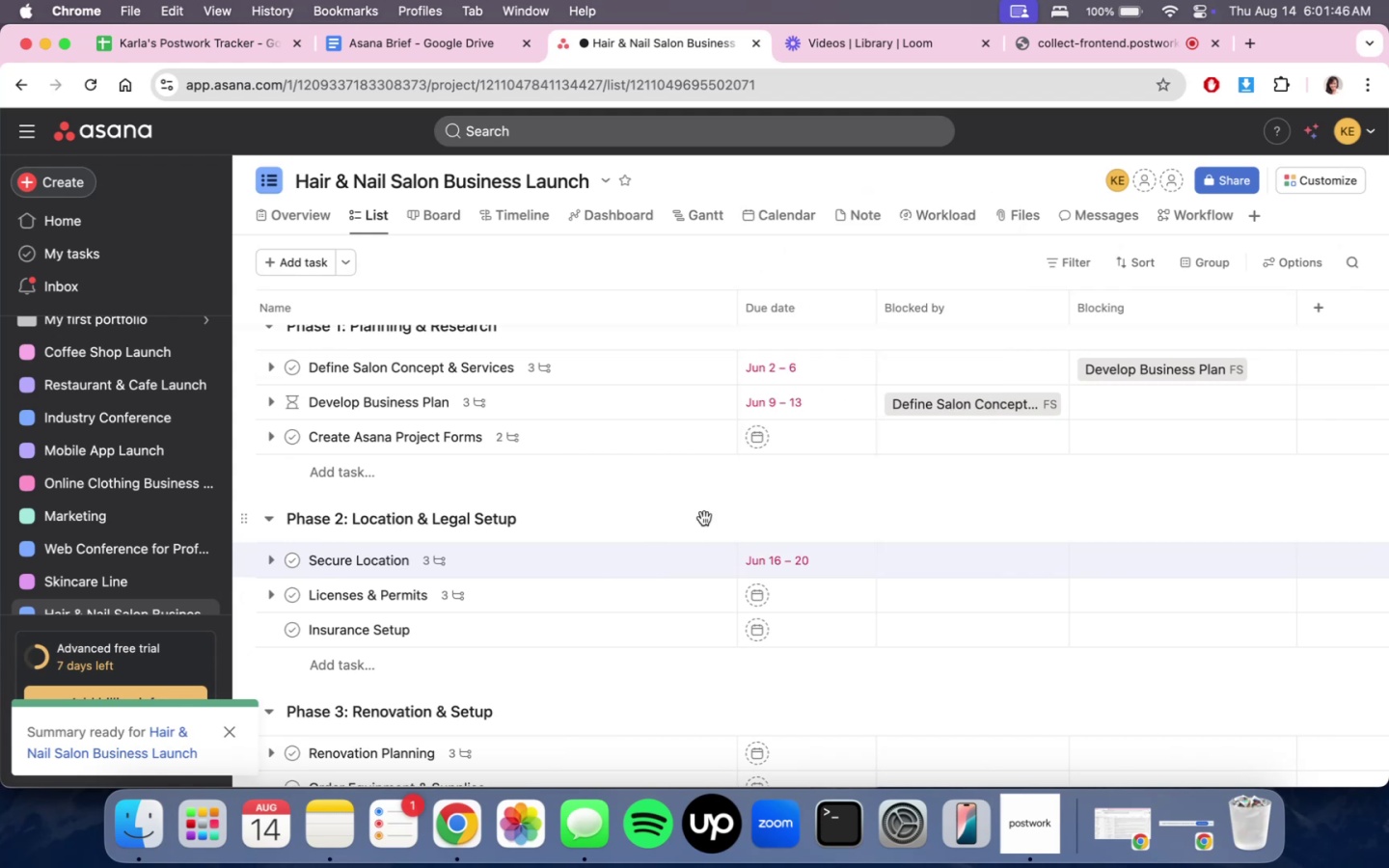 
scroll: coordinate [872, 542], scroll_direction: up, amount: 9.0
 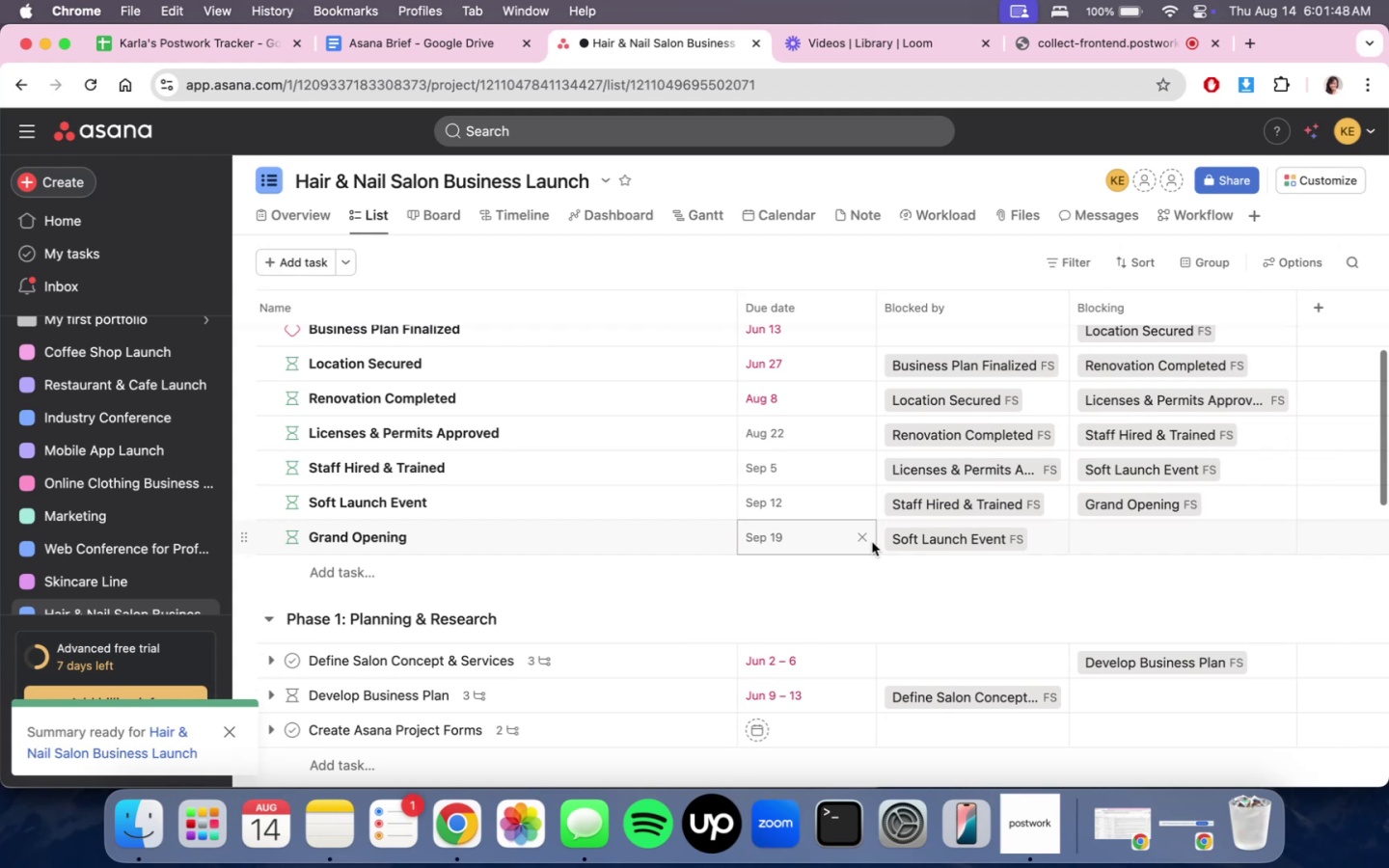 
scroll: coordinate [871, 556], scroll_direction: down, amount: 3.0
 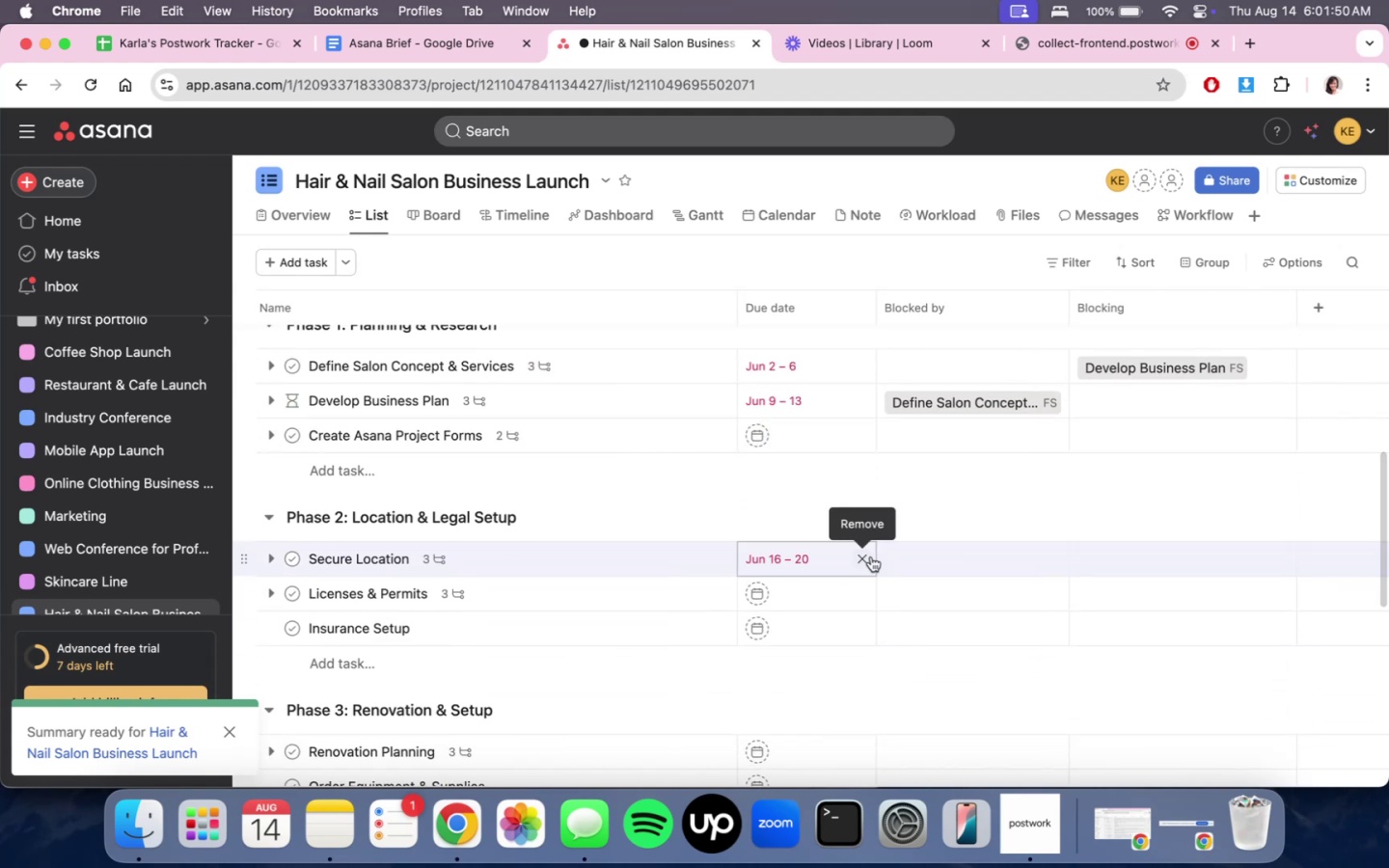 
mouse_move([836, 555])
 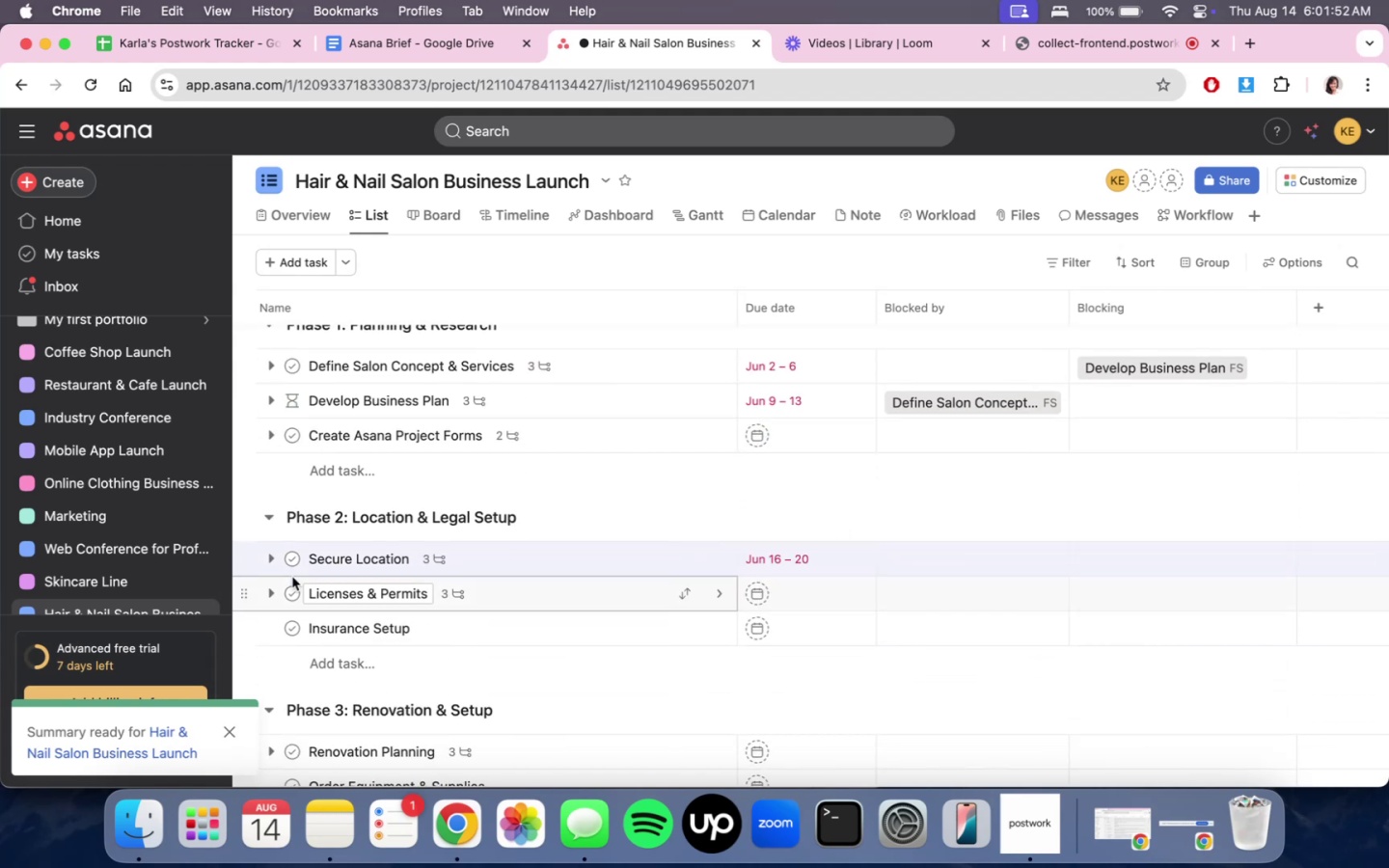 
left_click([271, 556])
 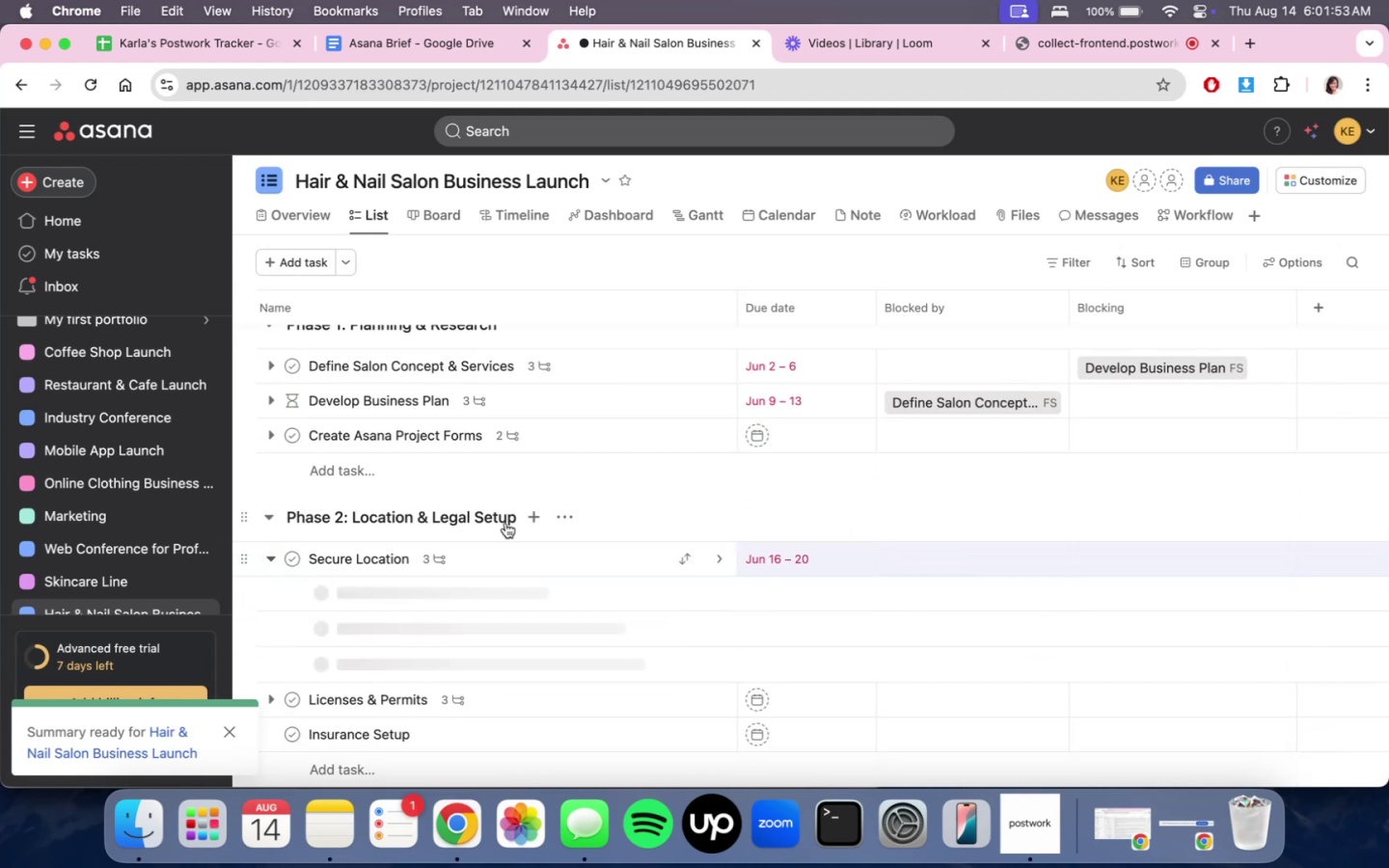 
scroll: coordinate [874, 531], scroll_direction: down, amount: 7.0
 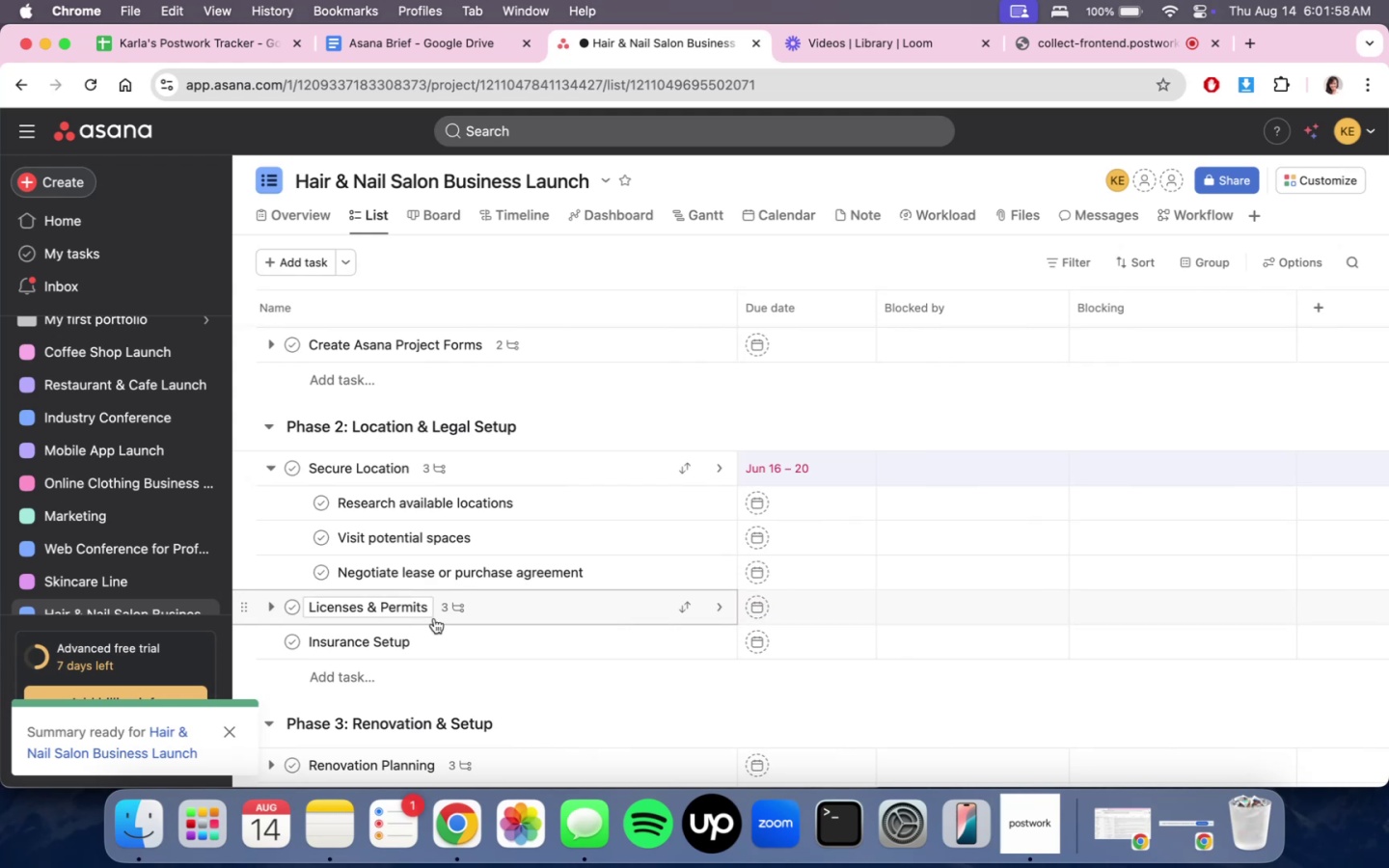 
left_click([272, 613])
 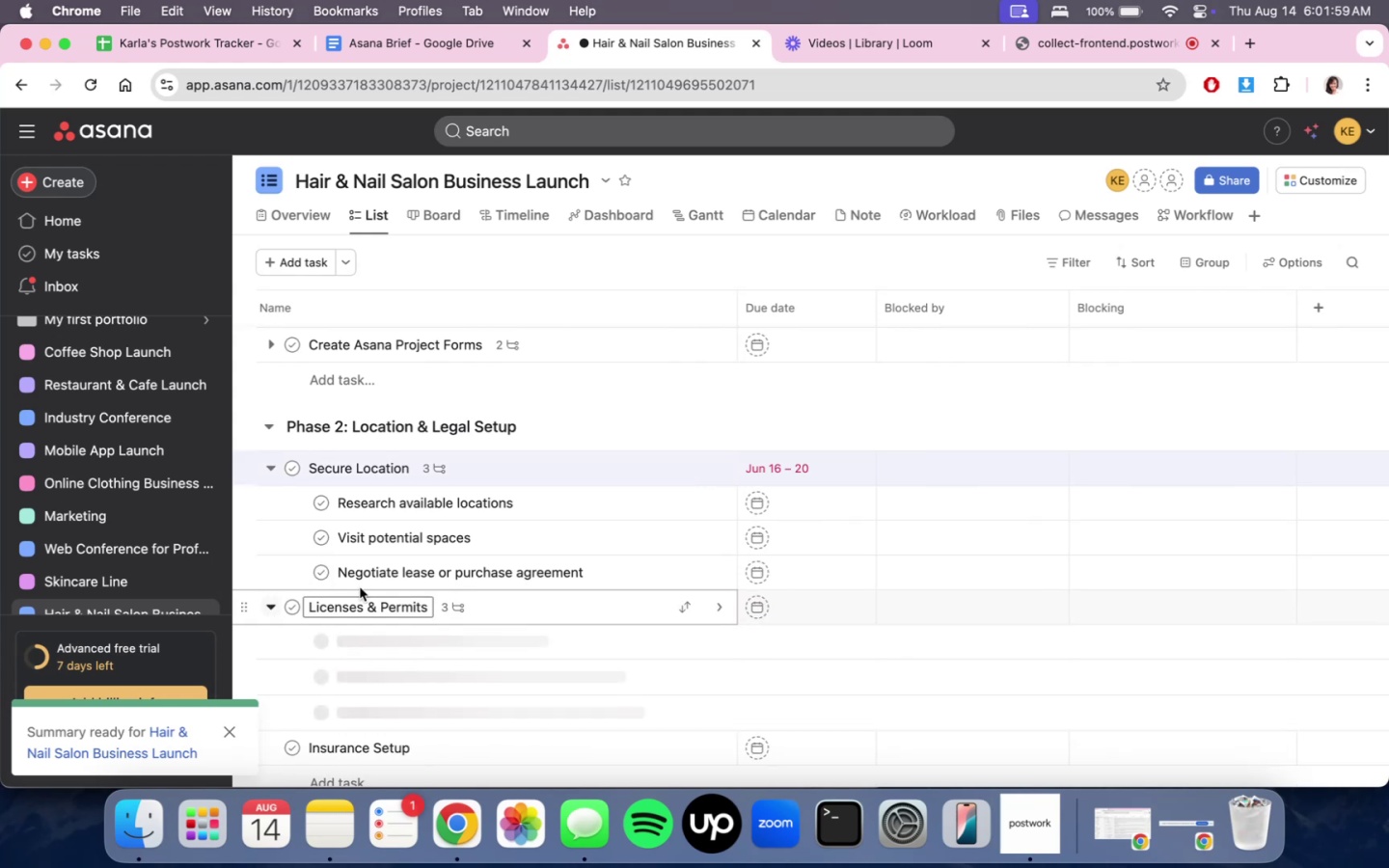 
scroll: coordinate [739, 526], scroll_direction: down, amount: 3.0
 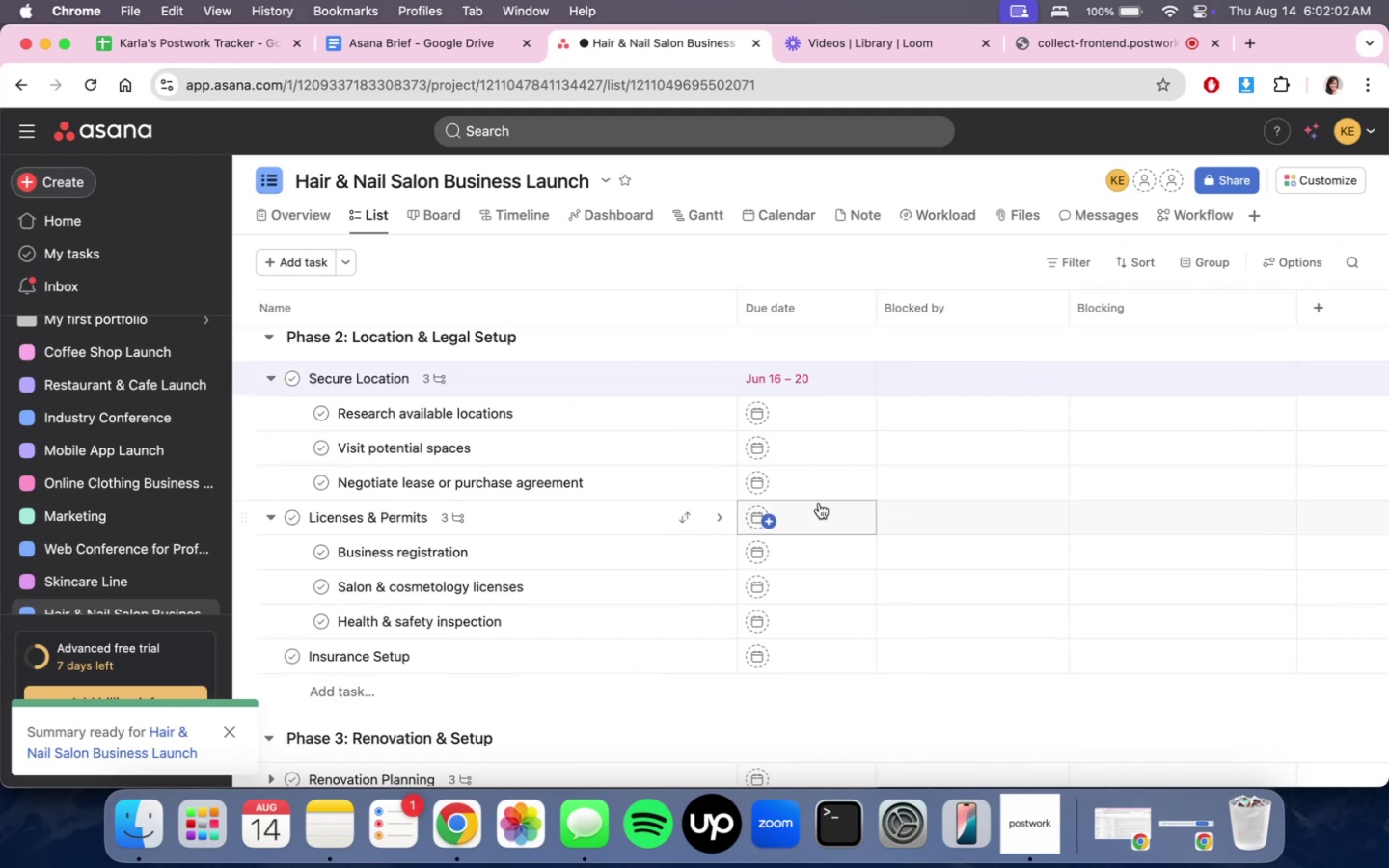 
left_click([813, 527])
 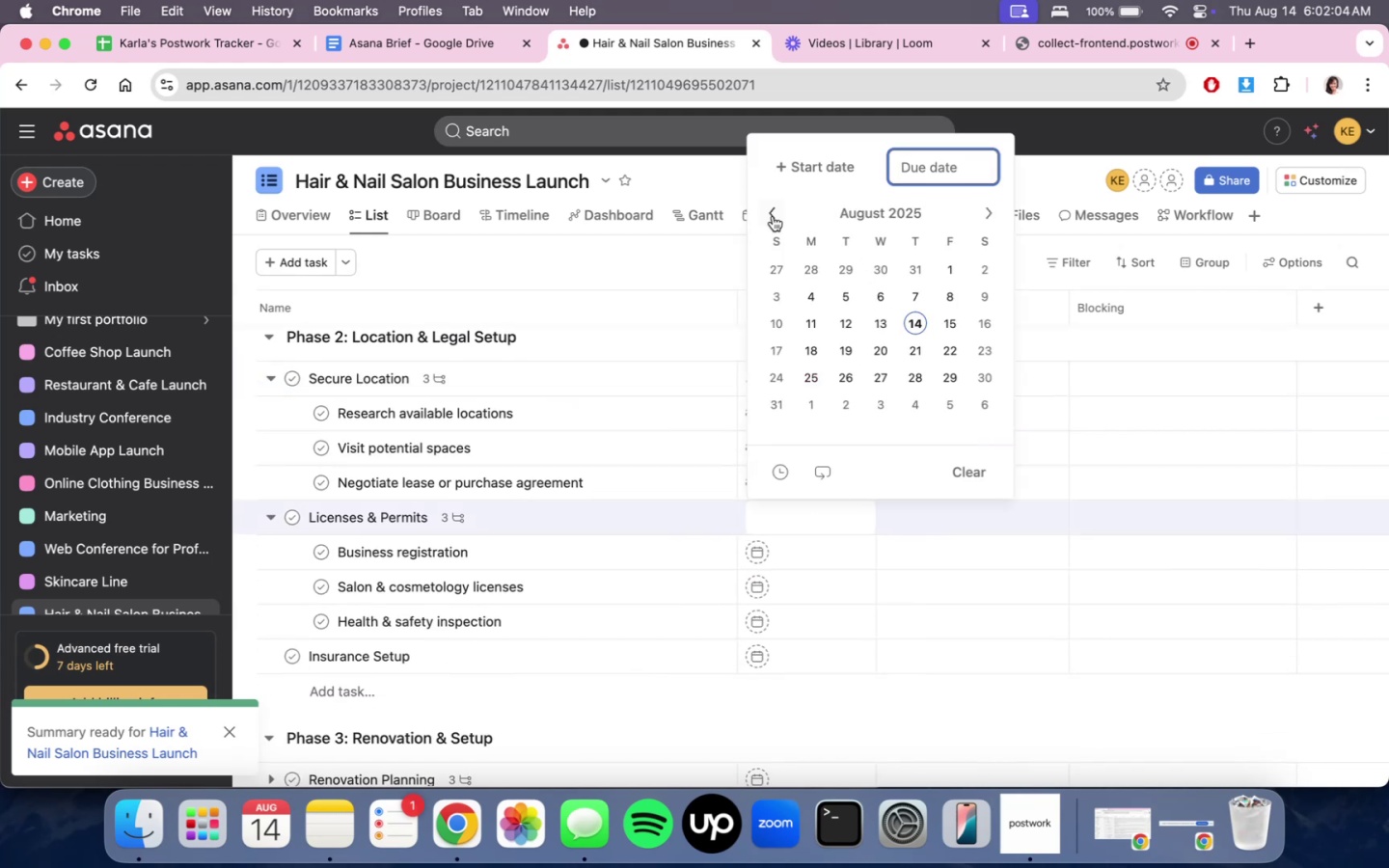 
double_click([771, 212])
 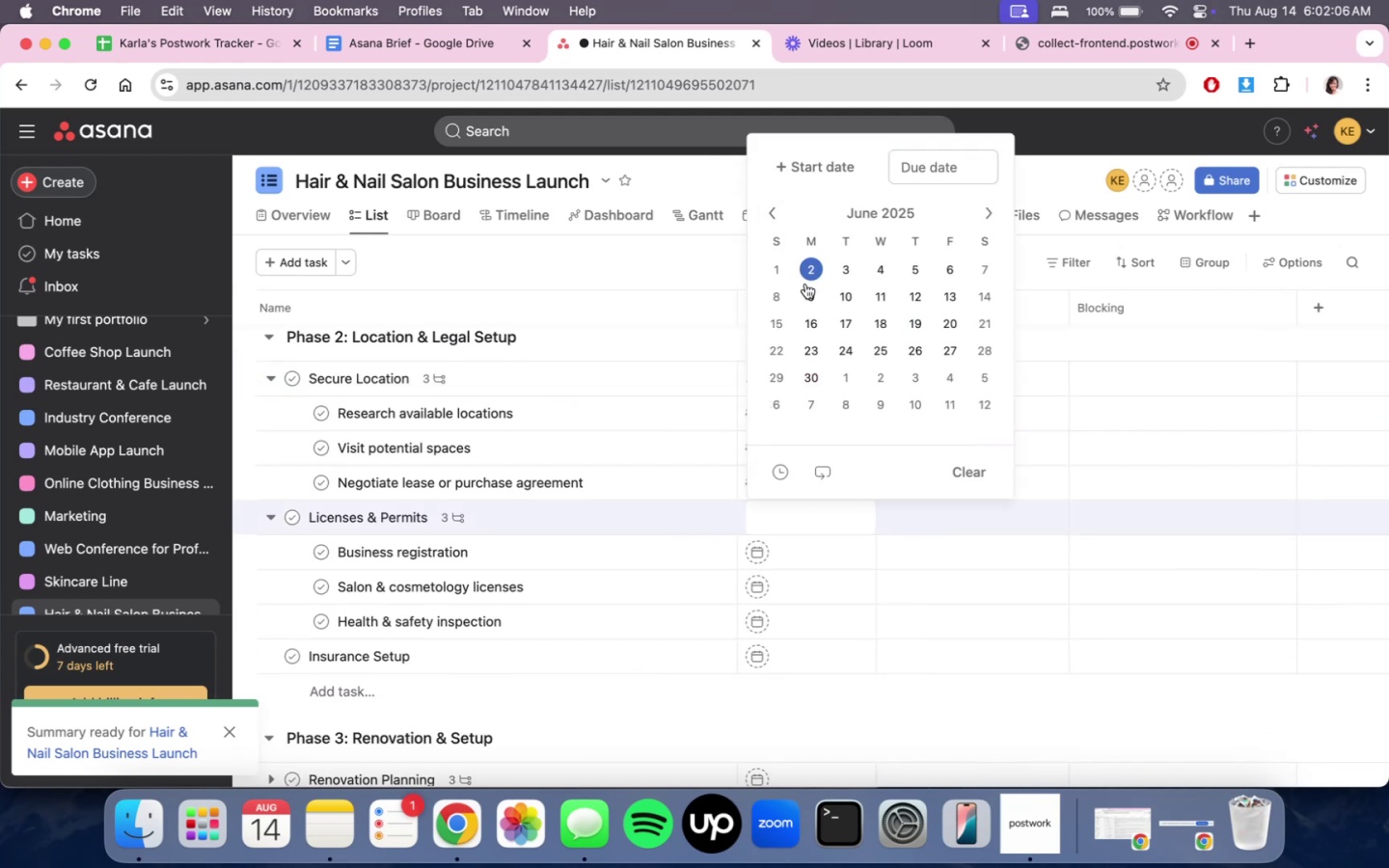 
left_click([815, 322])
 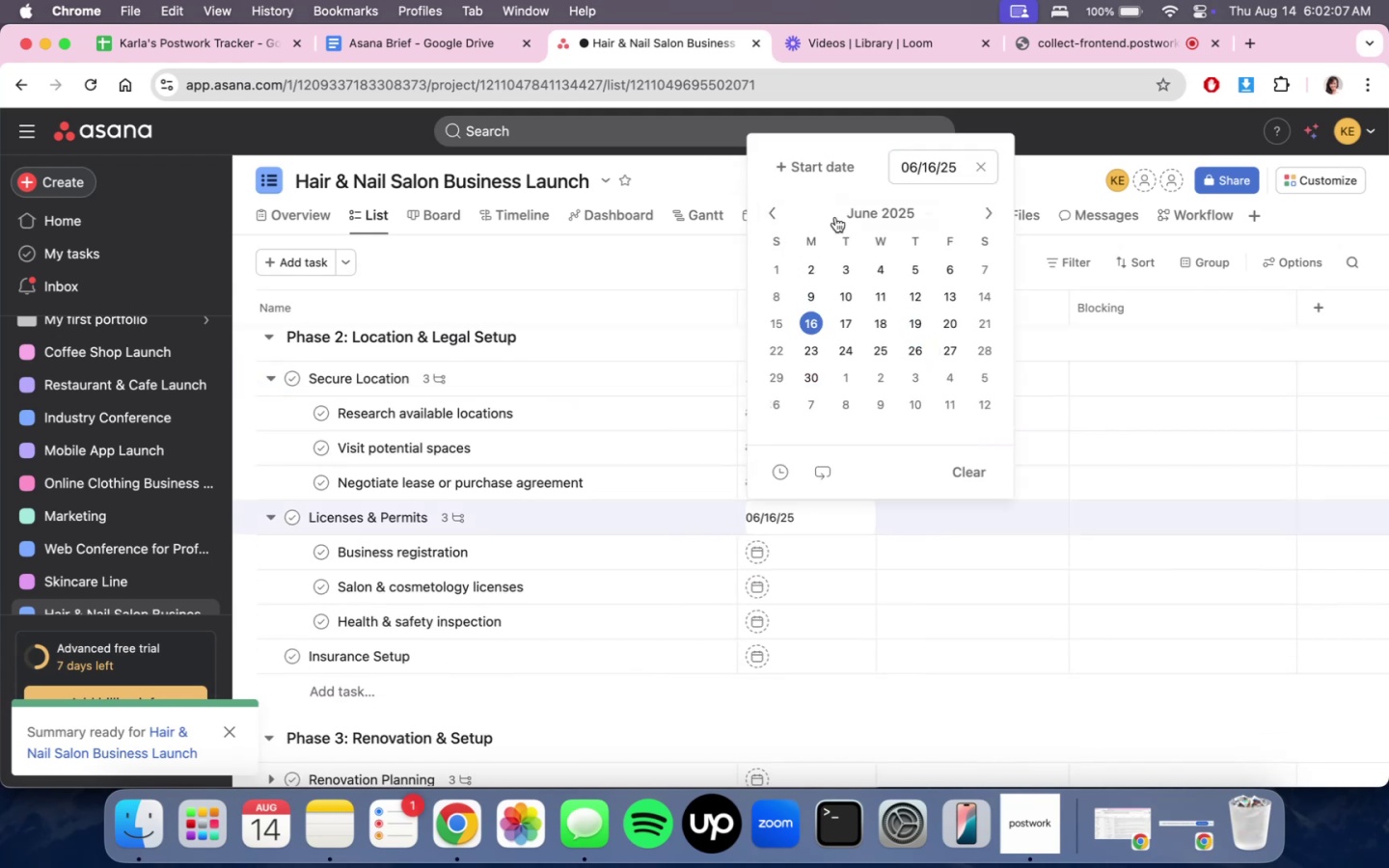 
left_click([816, 172])
 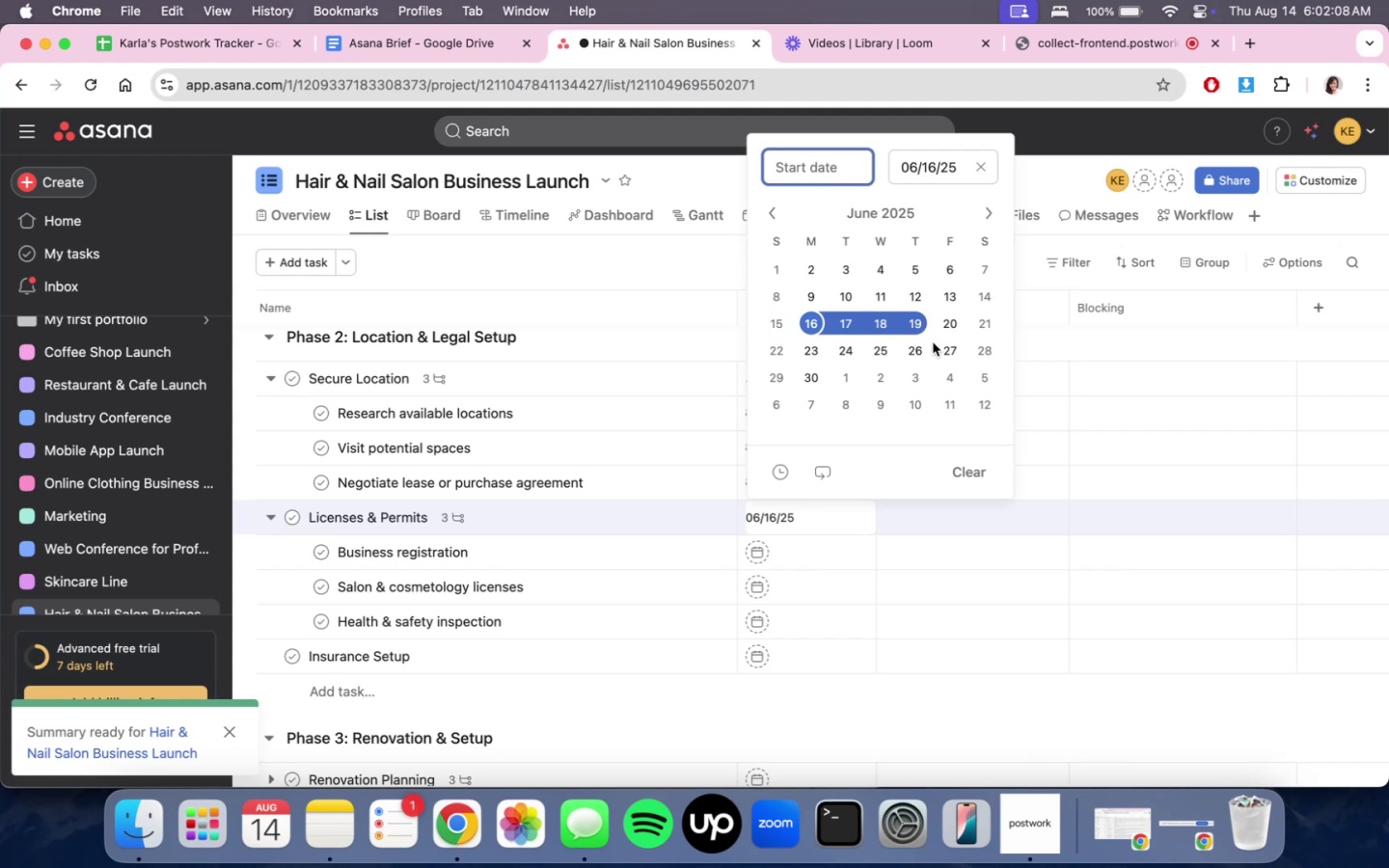 
left_click([946, 344])
 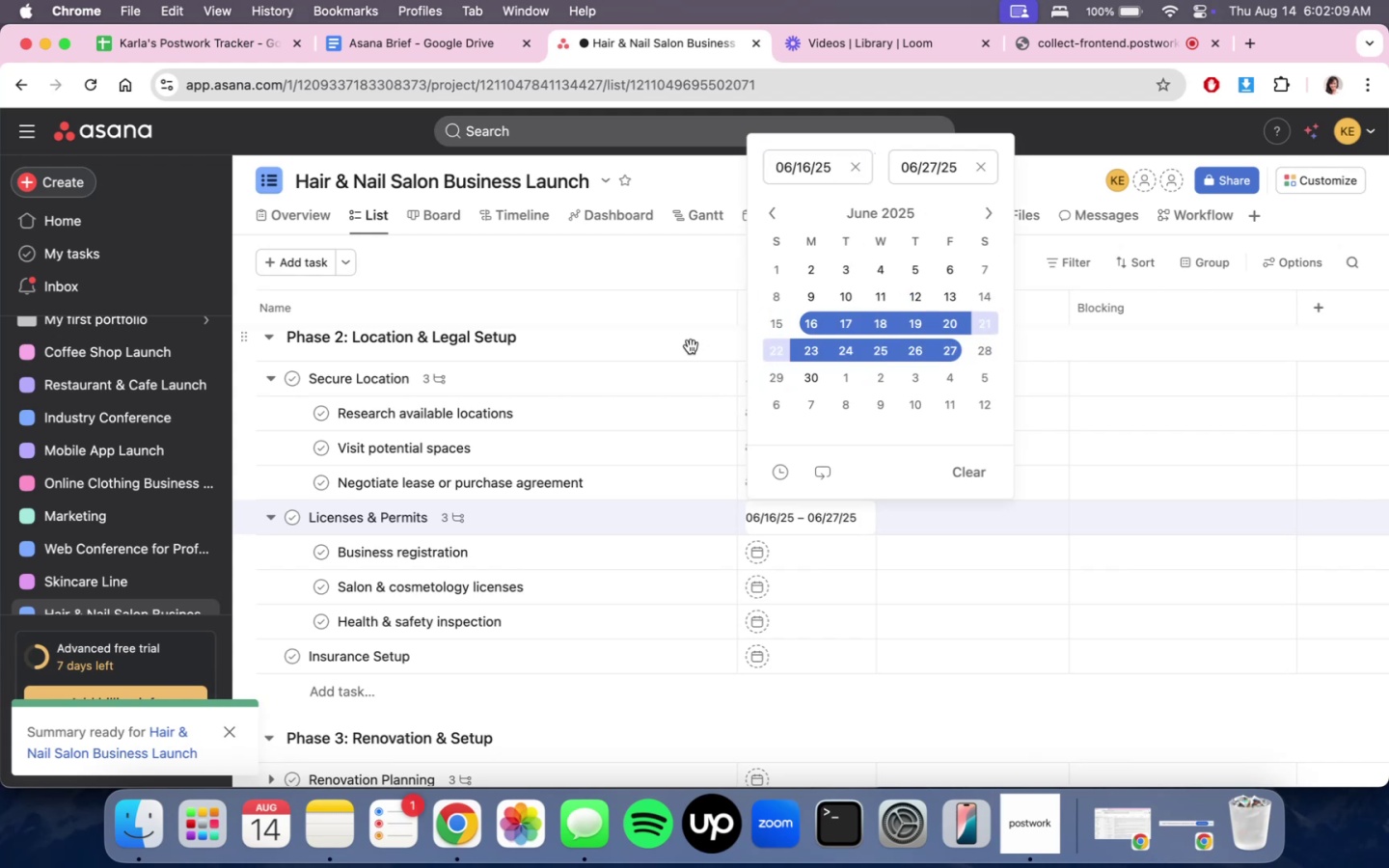 
left_click([687, 349])
 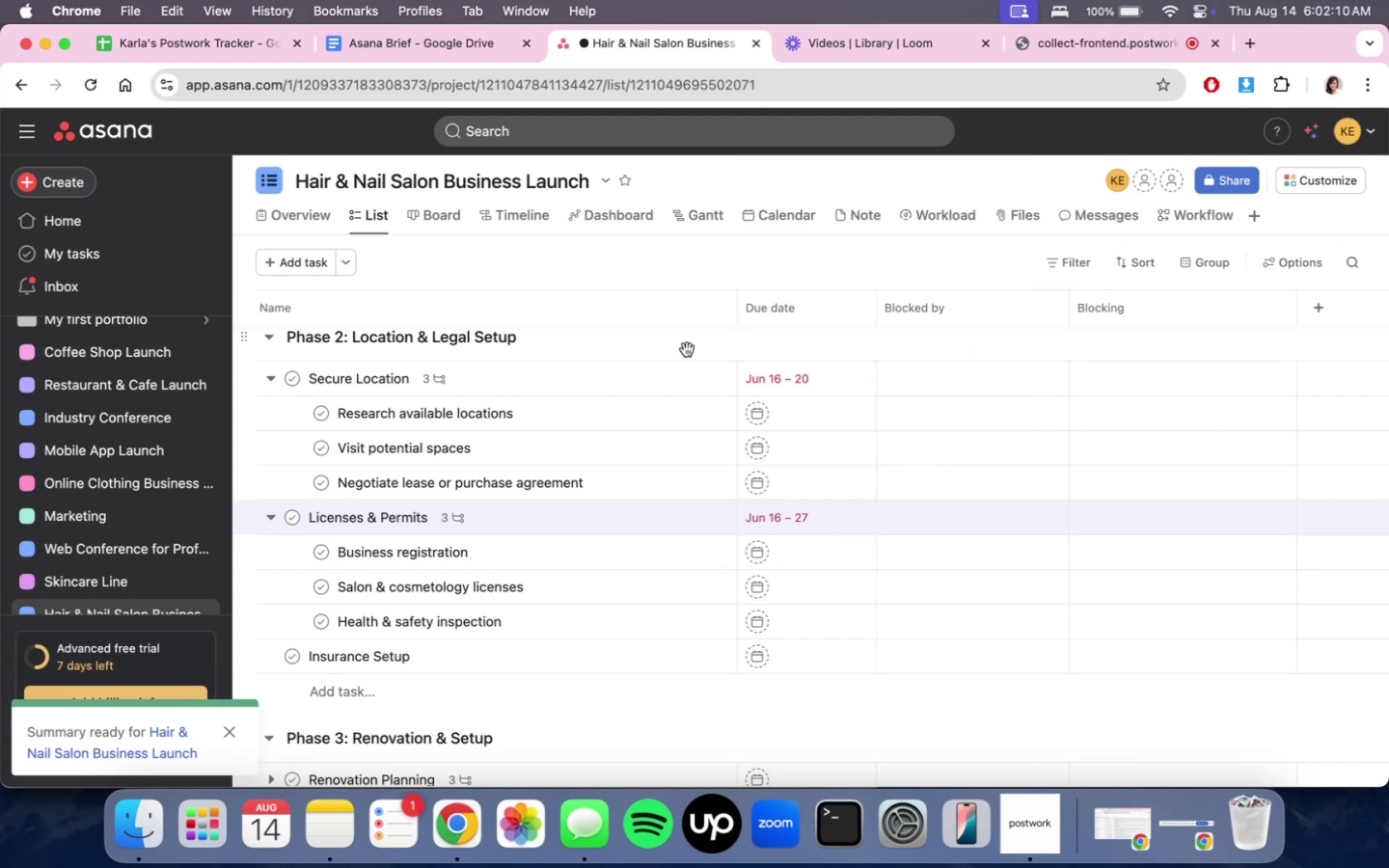 
scroll: coordinate [763, 485], scroll_direction: down, amount: 5.0
 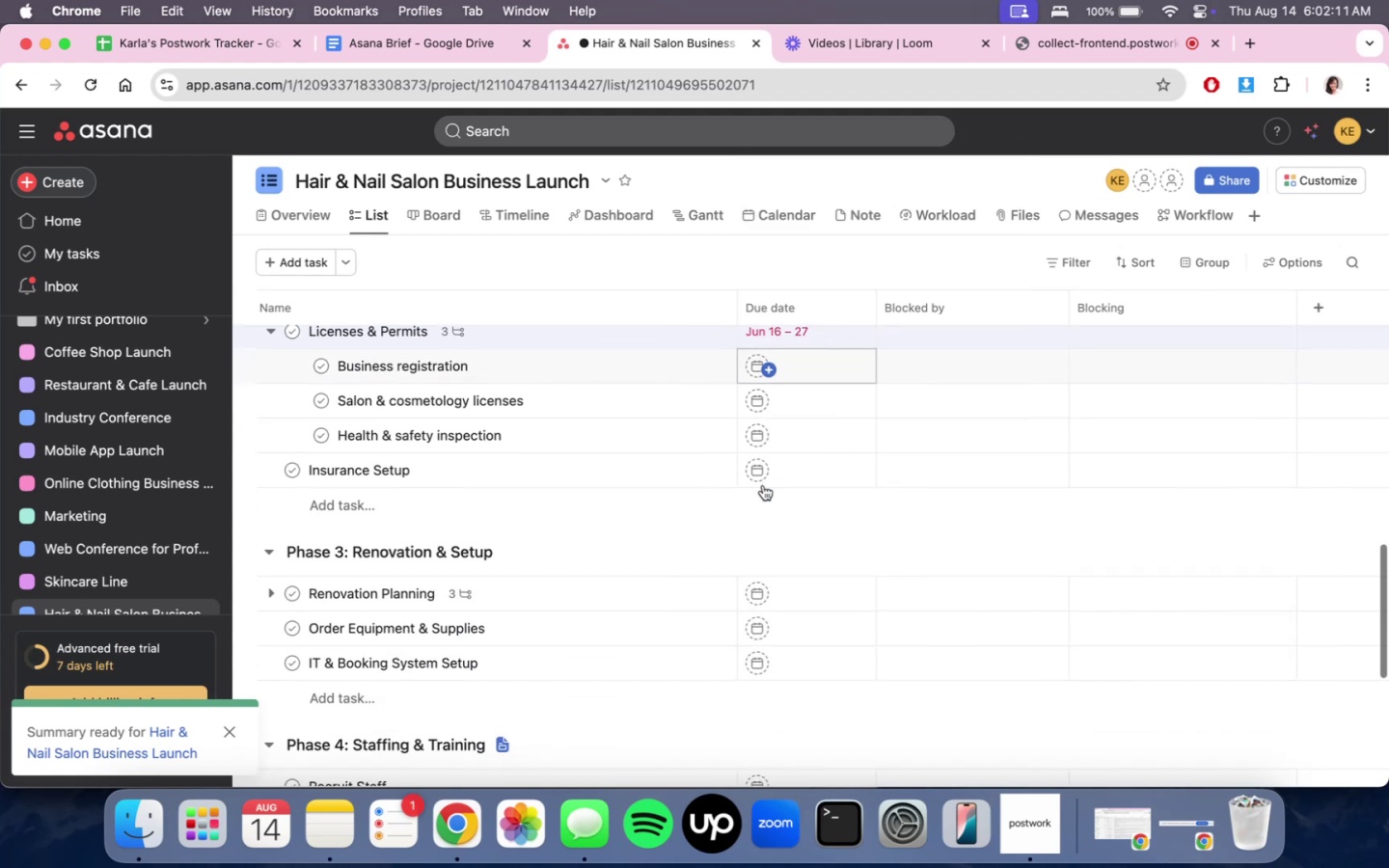 
scroll: coordinate [765, 483], scroll_direction: up, amount: 2.0
 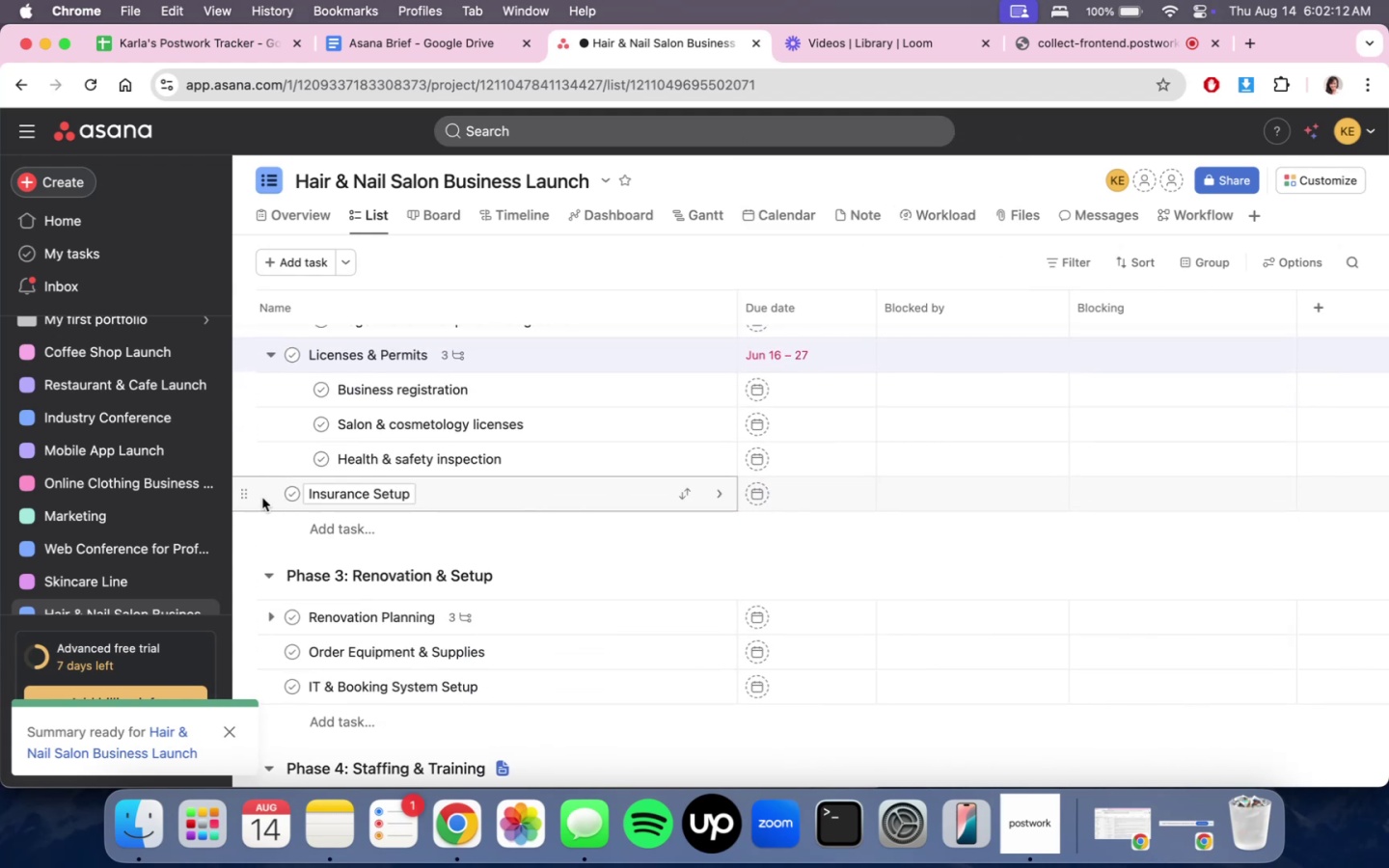 
mouse_move([861, 458])
 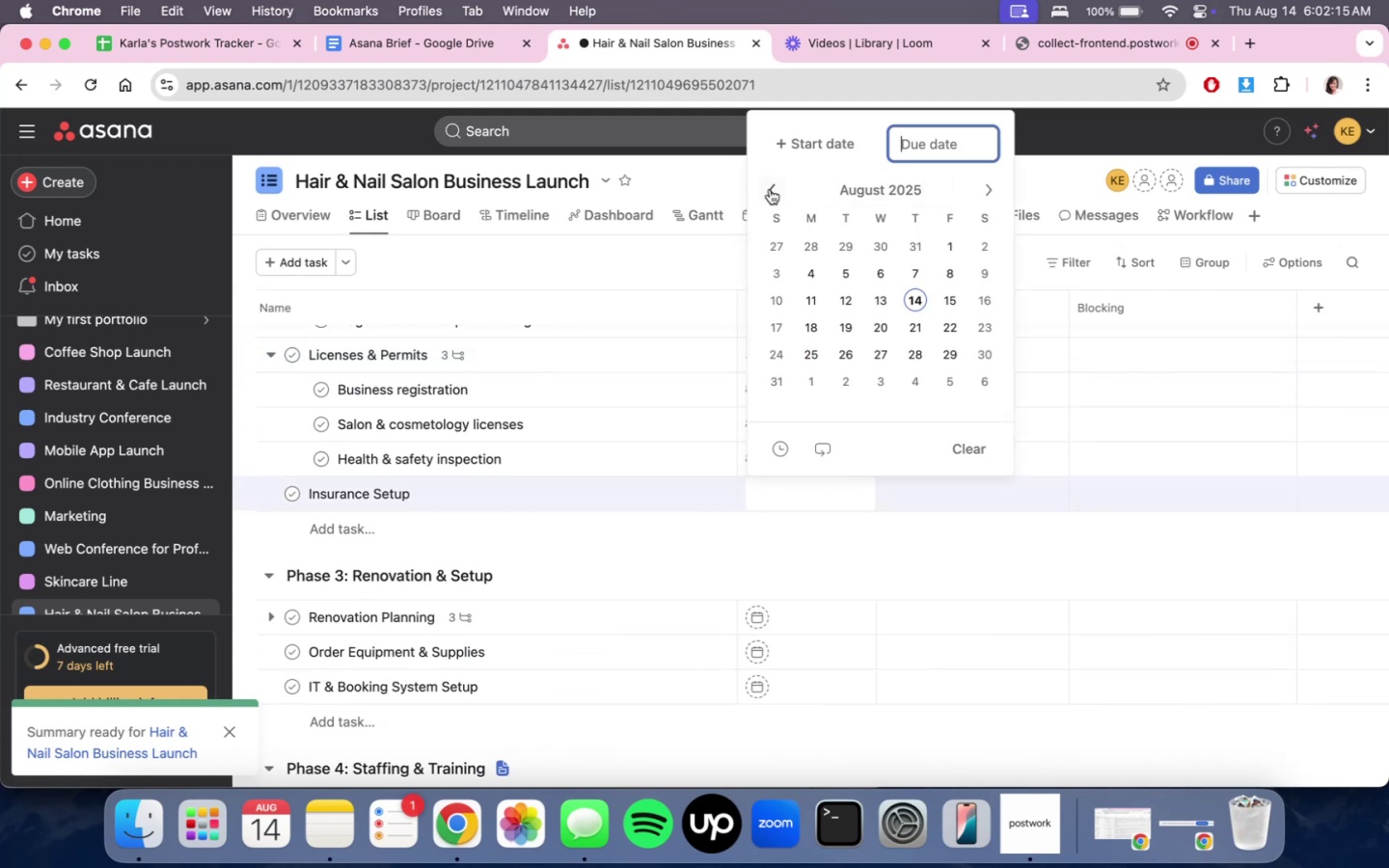 
left_click([771, 189])
 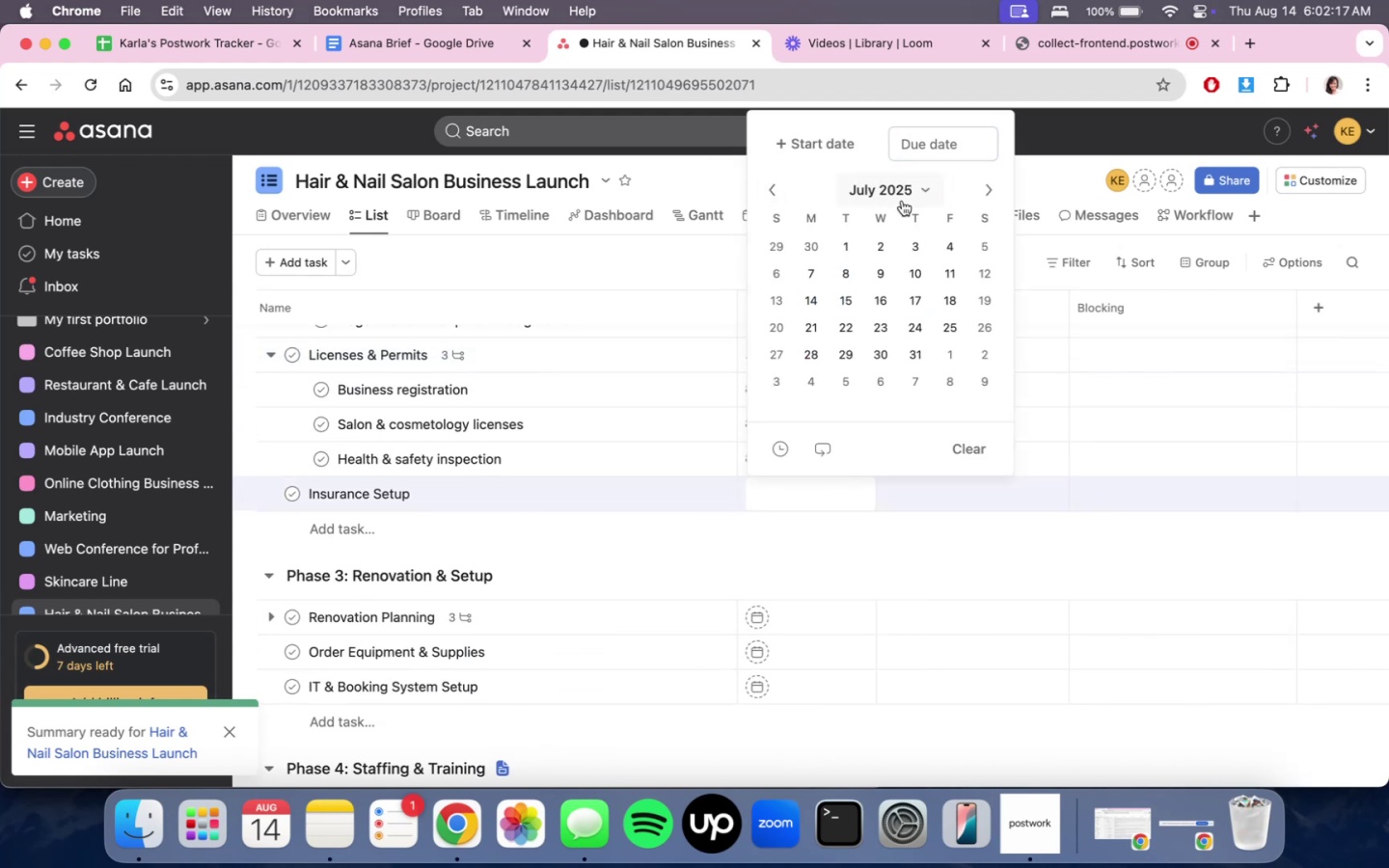 
left_click([785, 189])
 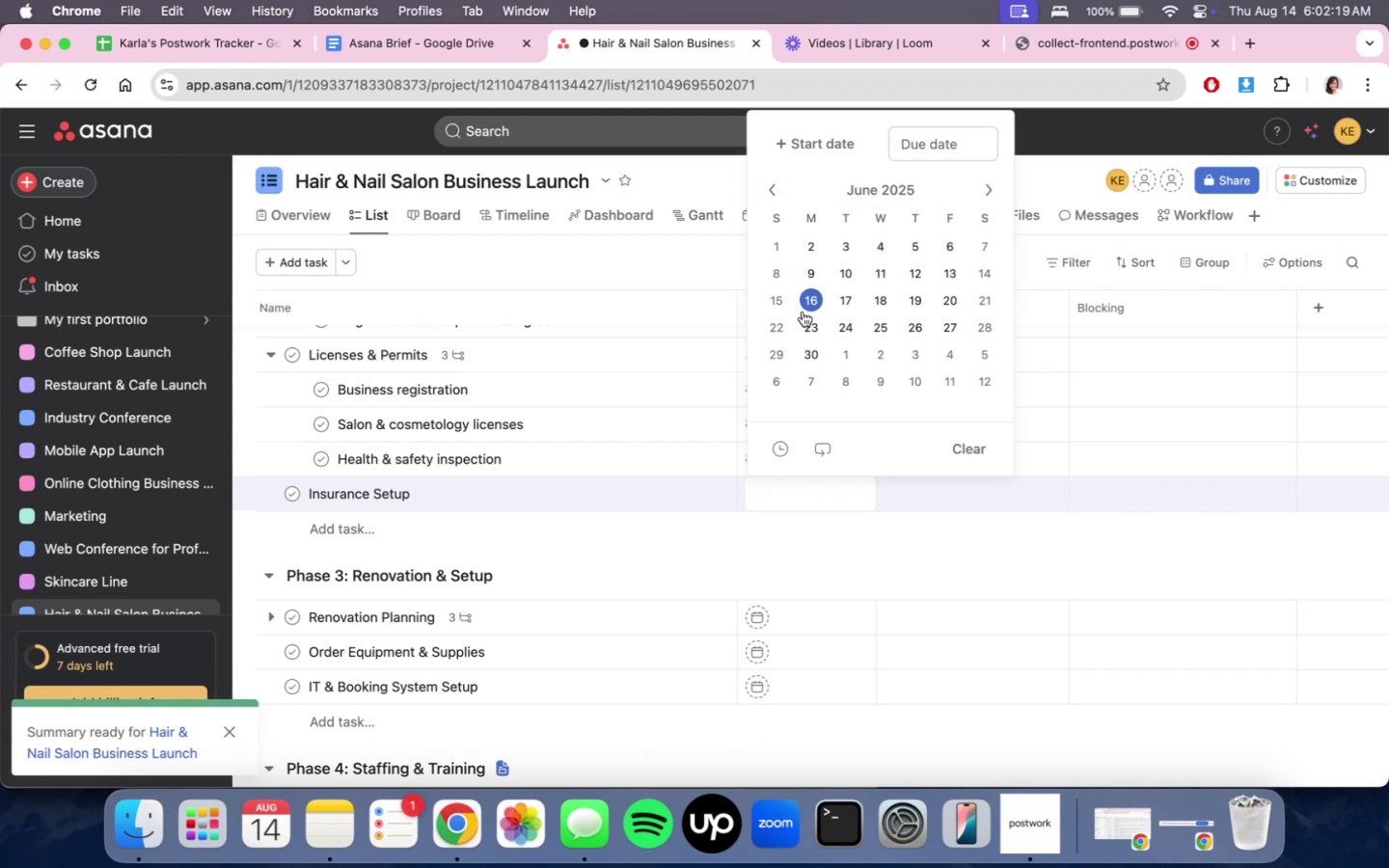 
left_click([812, 323])
 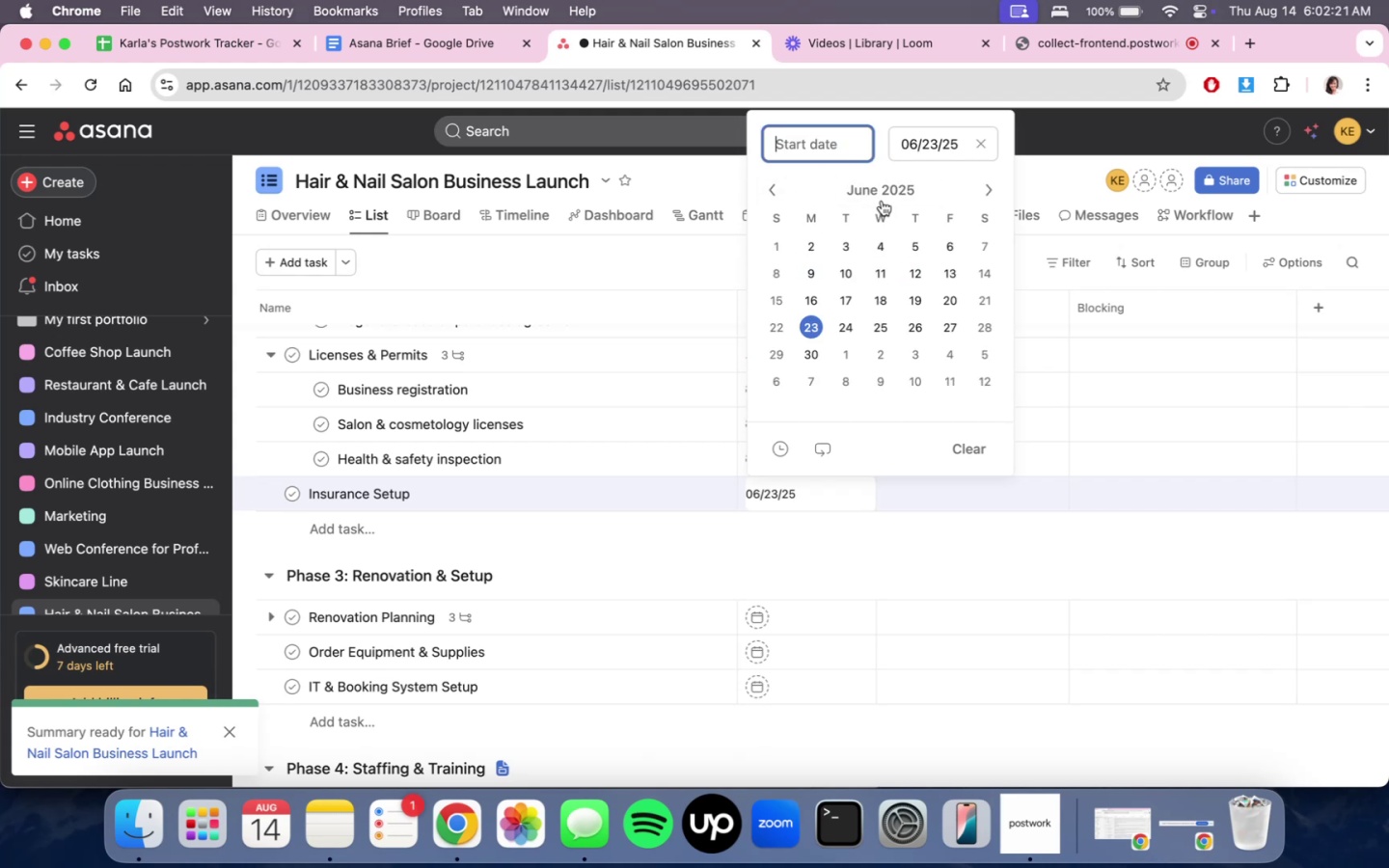 
double_click([941, 322])
 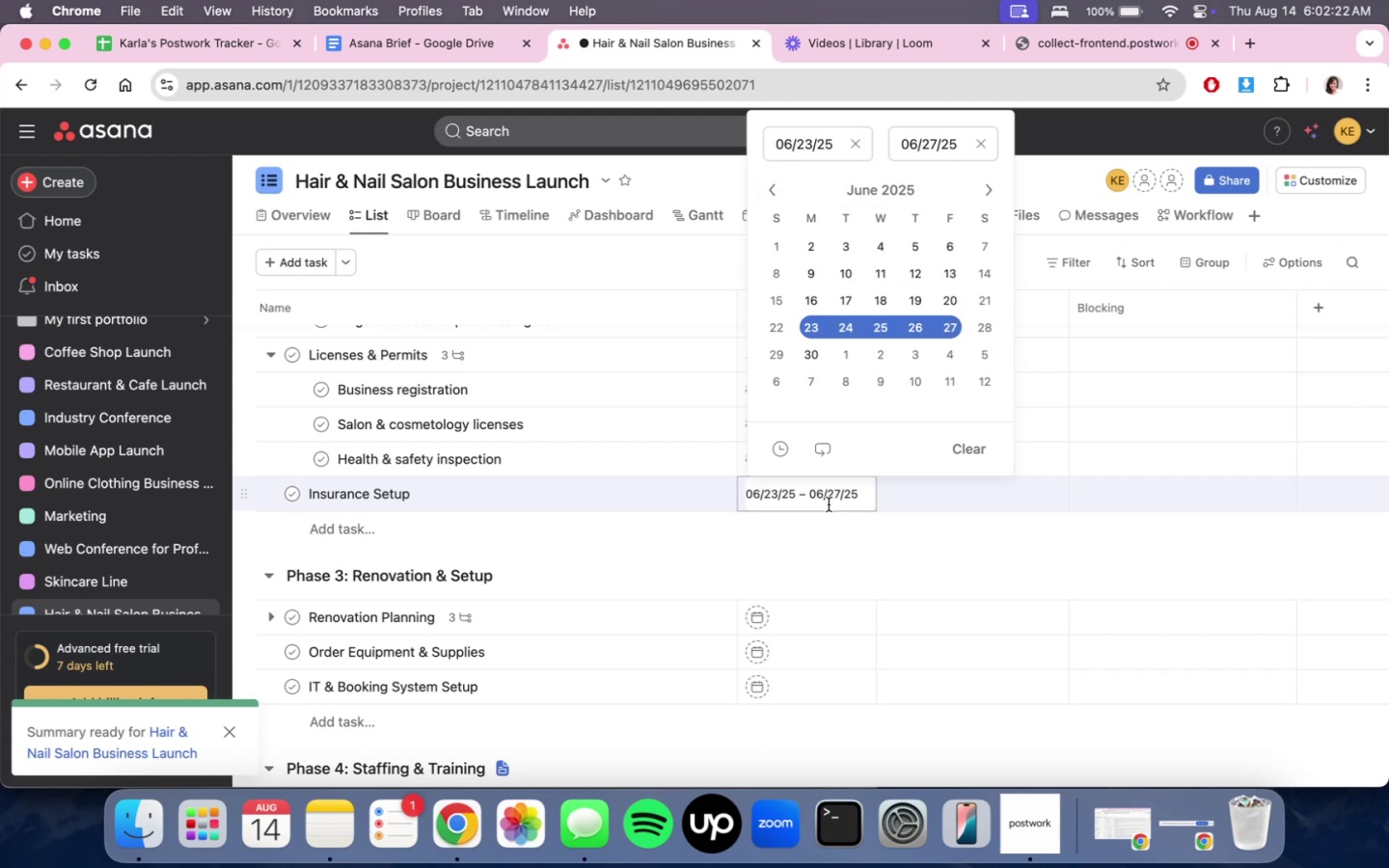 
triple_click([773, 526])
 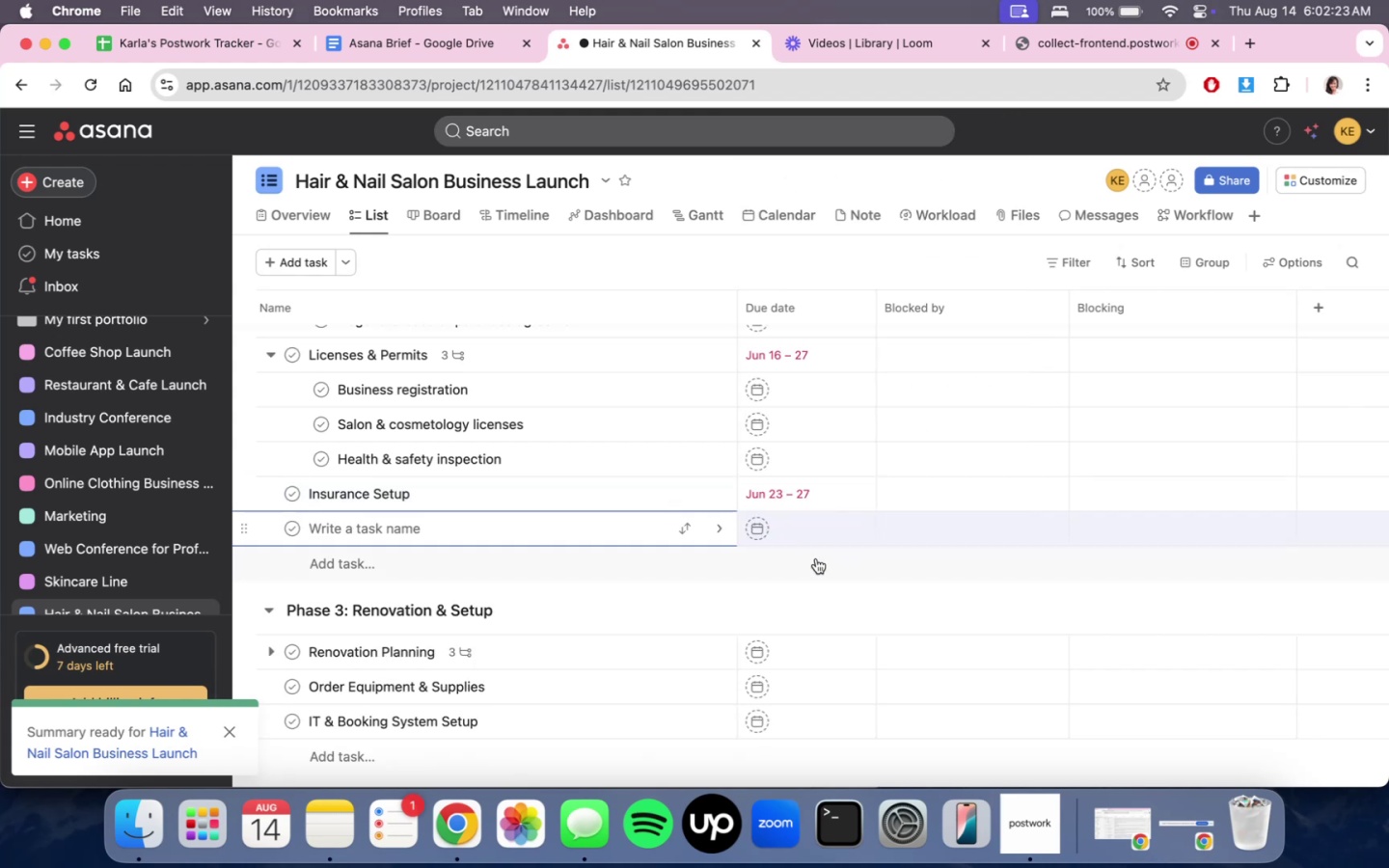 
left_click([818, 572])
 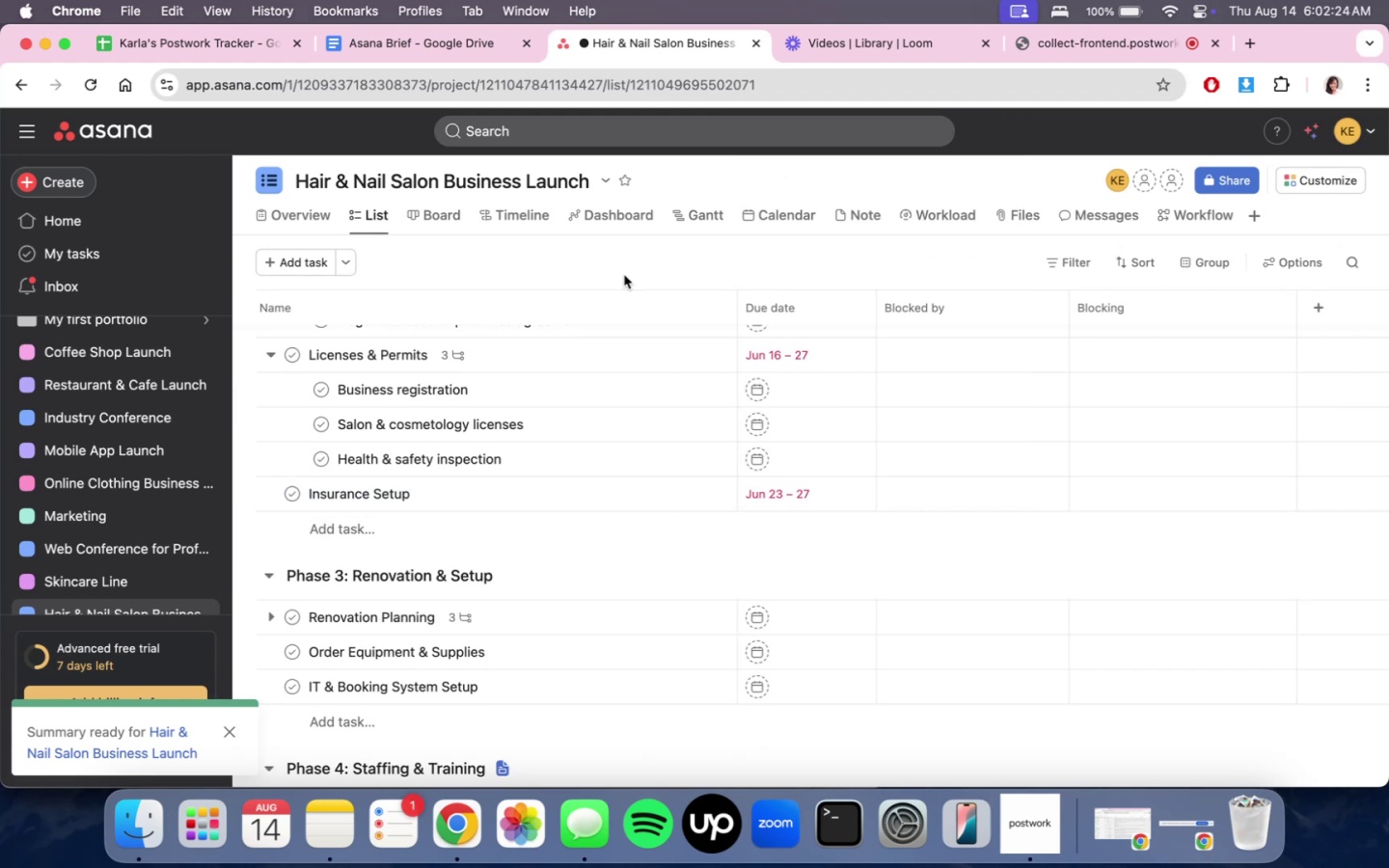 
left_click([526, 231])
 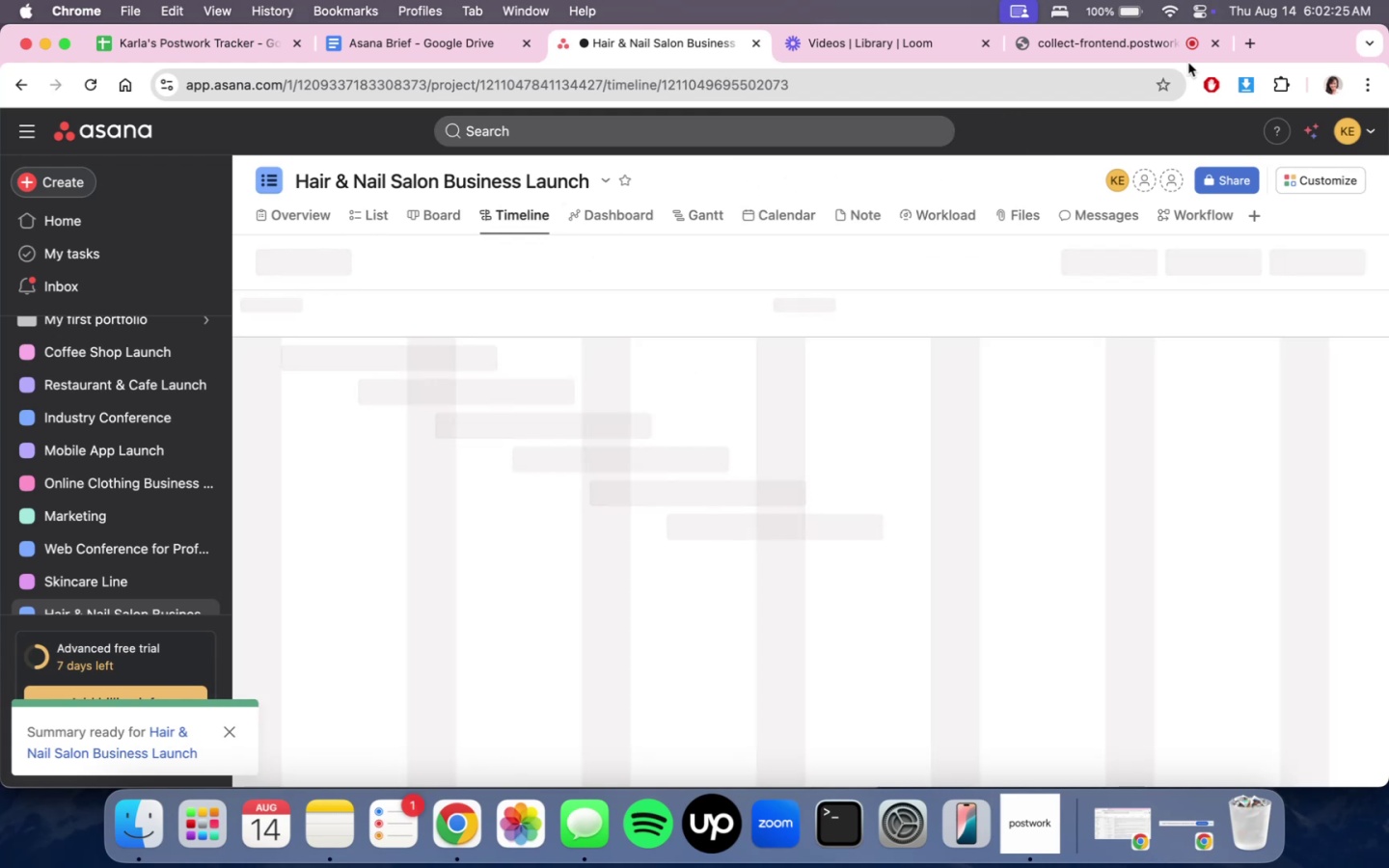 
left_click([1169, 48])
 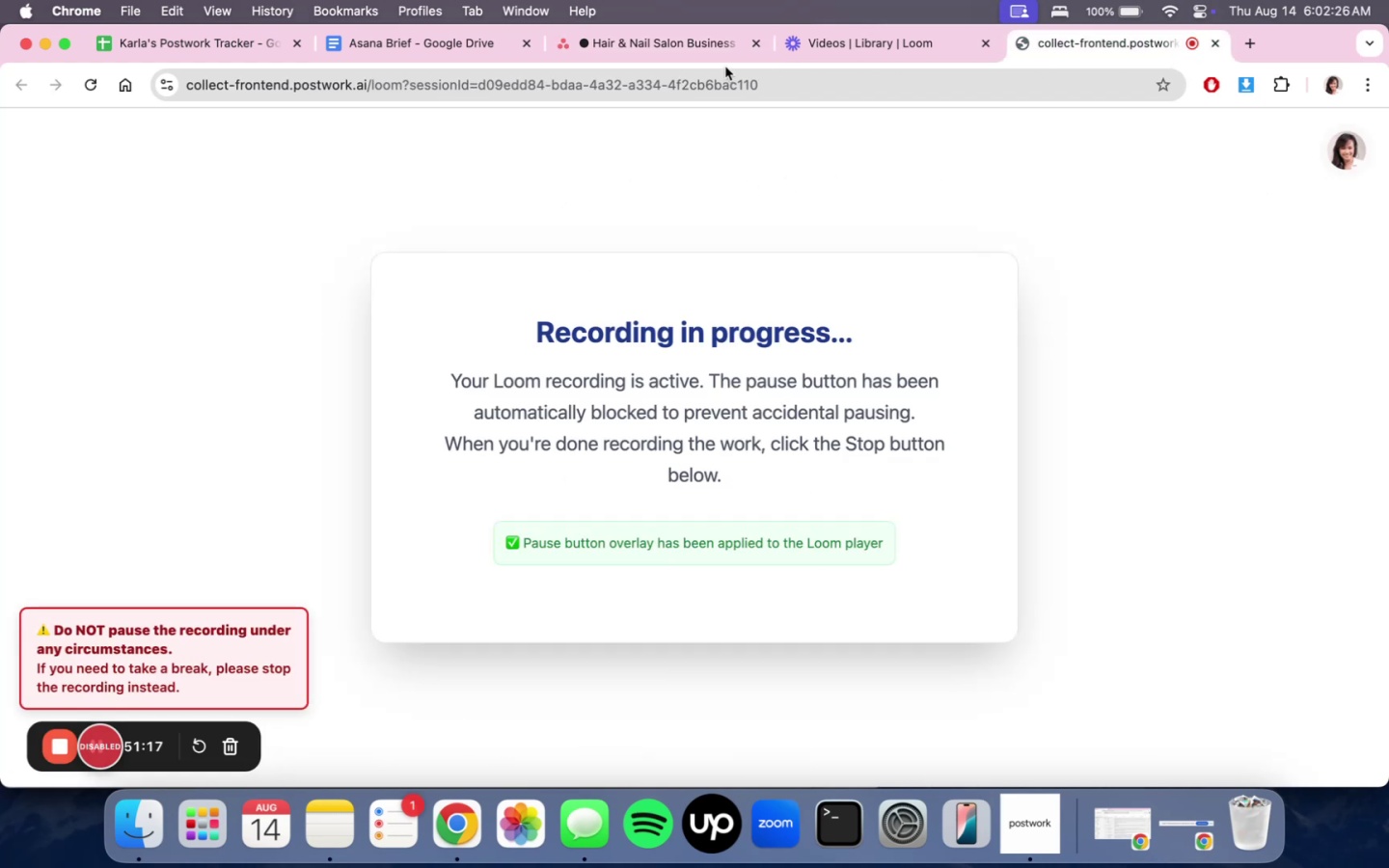 
left_click([690, 54])
 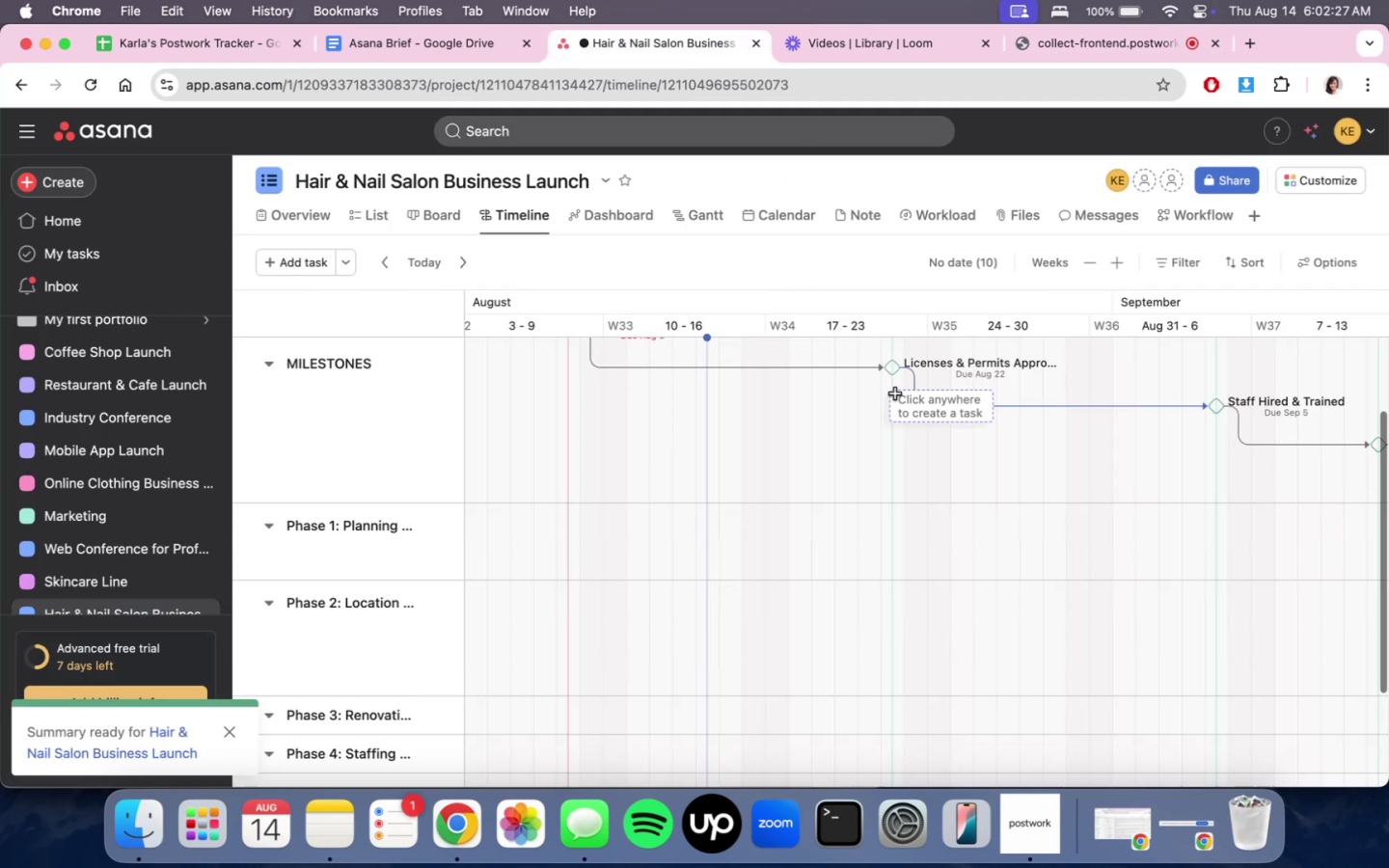 
scroll: coordinate [895, 400], scroll_direction: down, amount: 3.0
 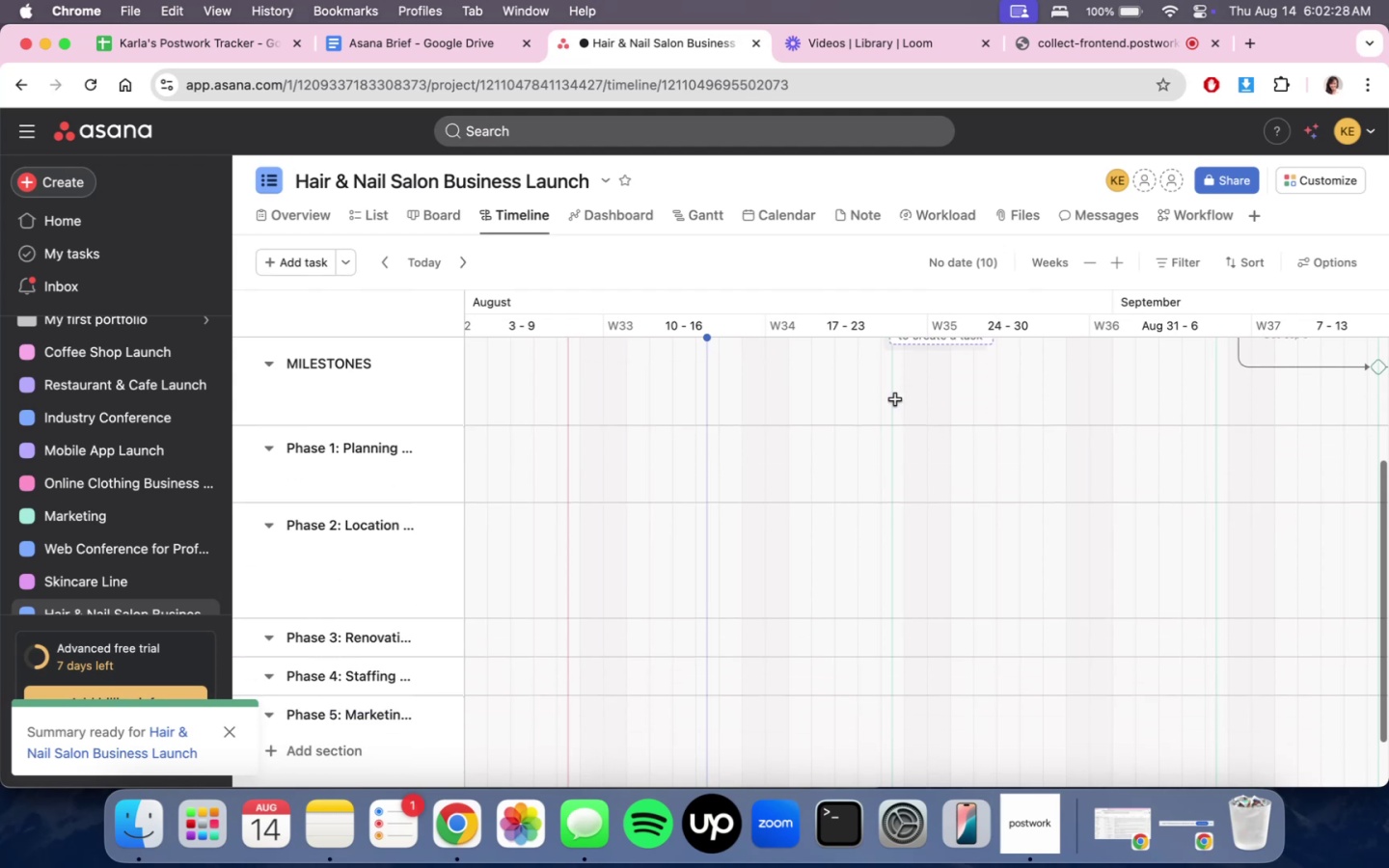 
scroll: coordinate [996, 418], scroll_direction: up, amount: 9.0
 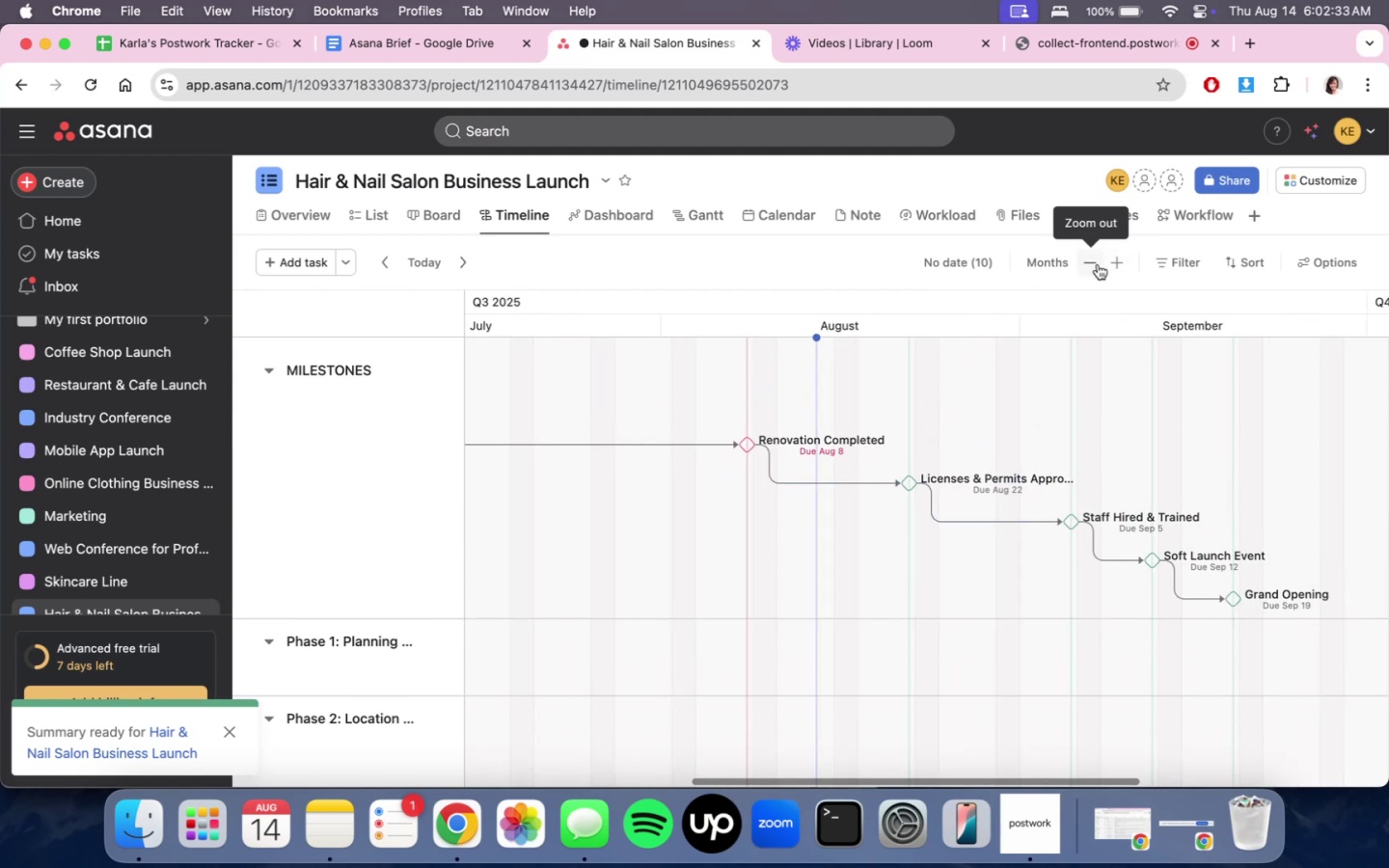 
left_click([1098, 264])
 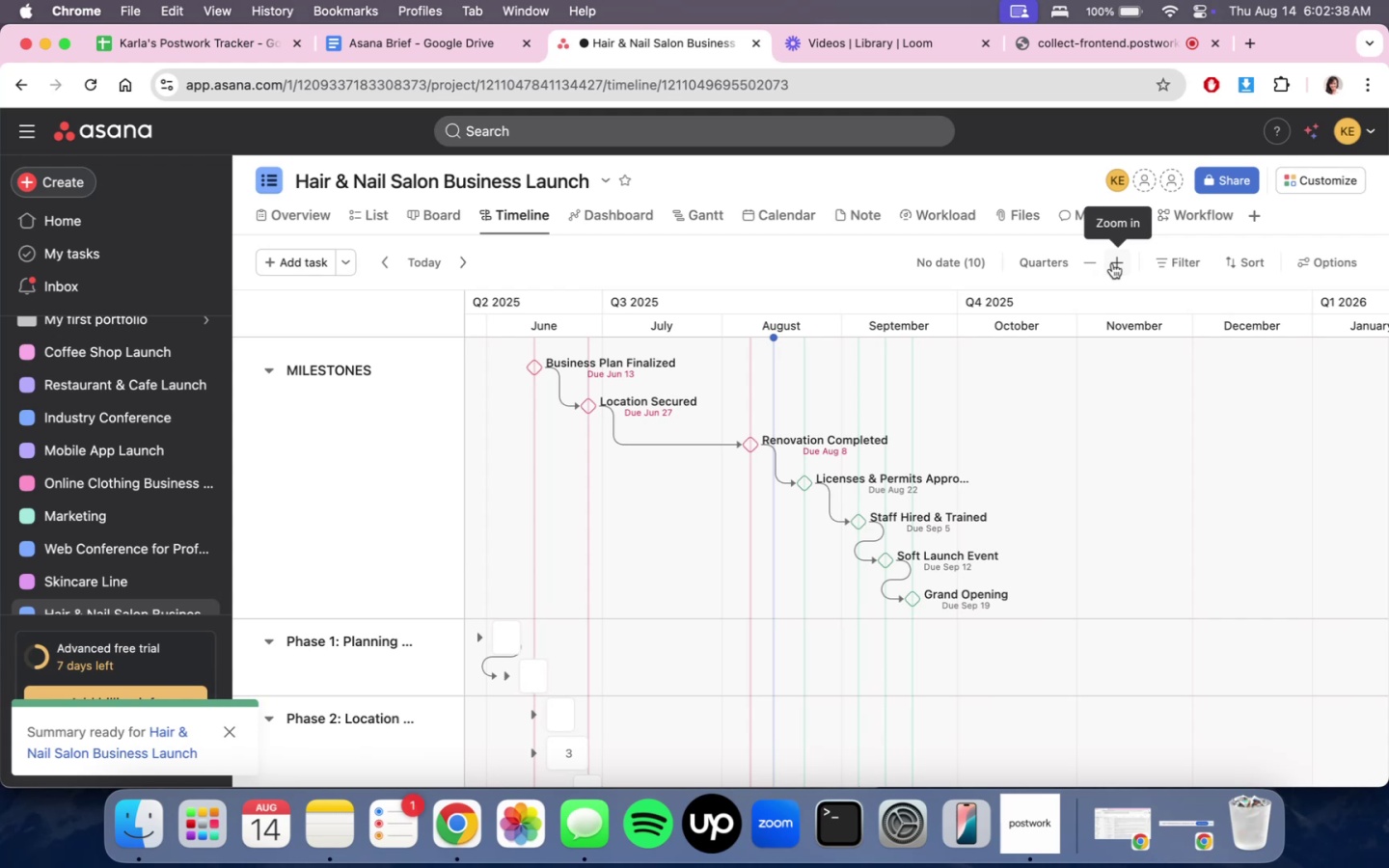 
left_click([1112, 263])
 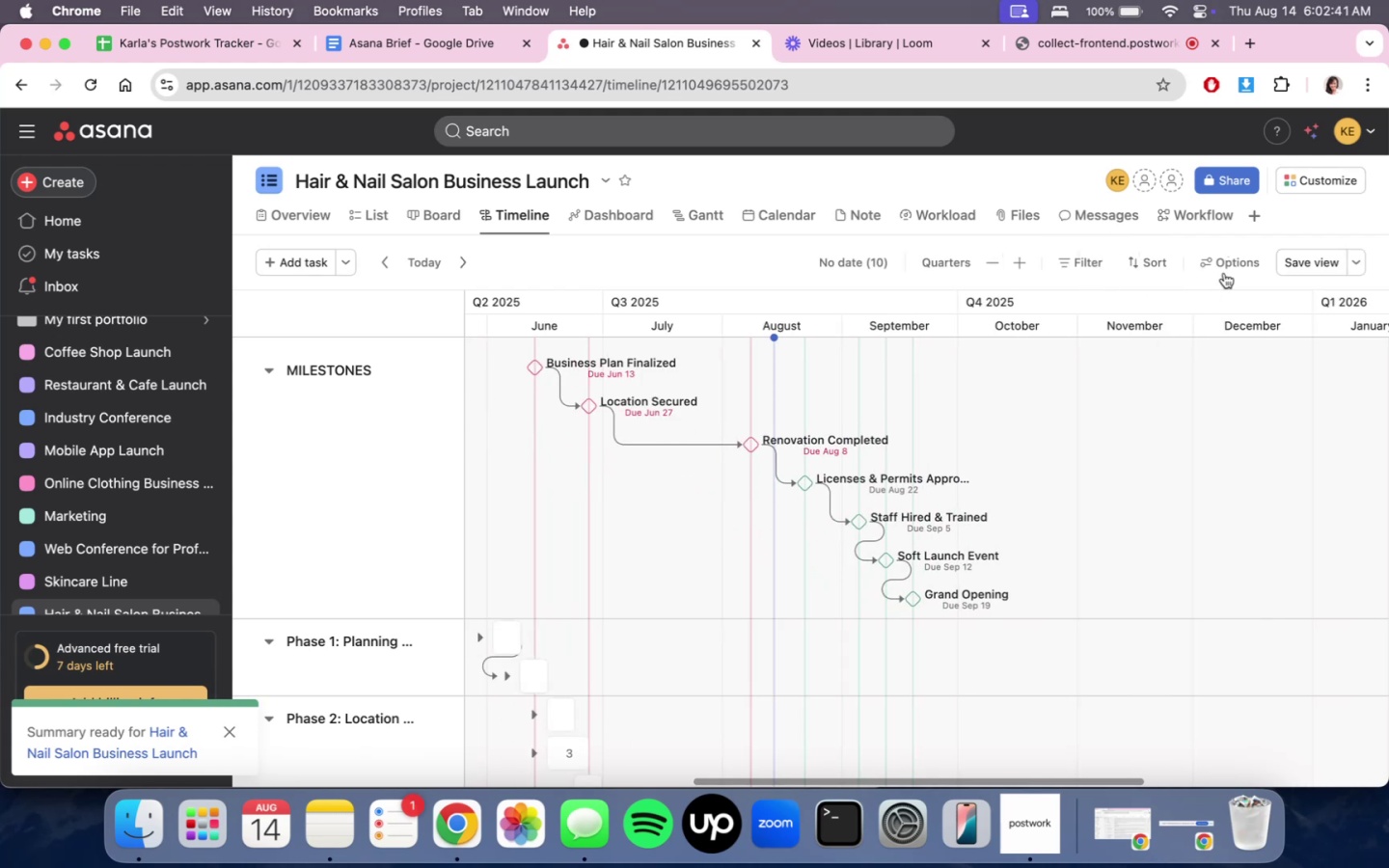 
double_click([1281, 268])
 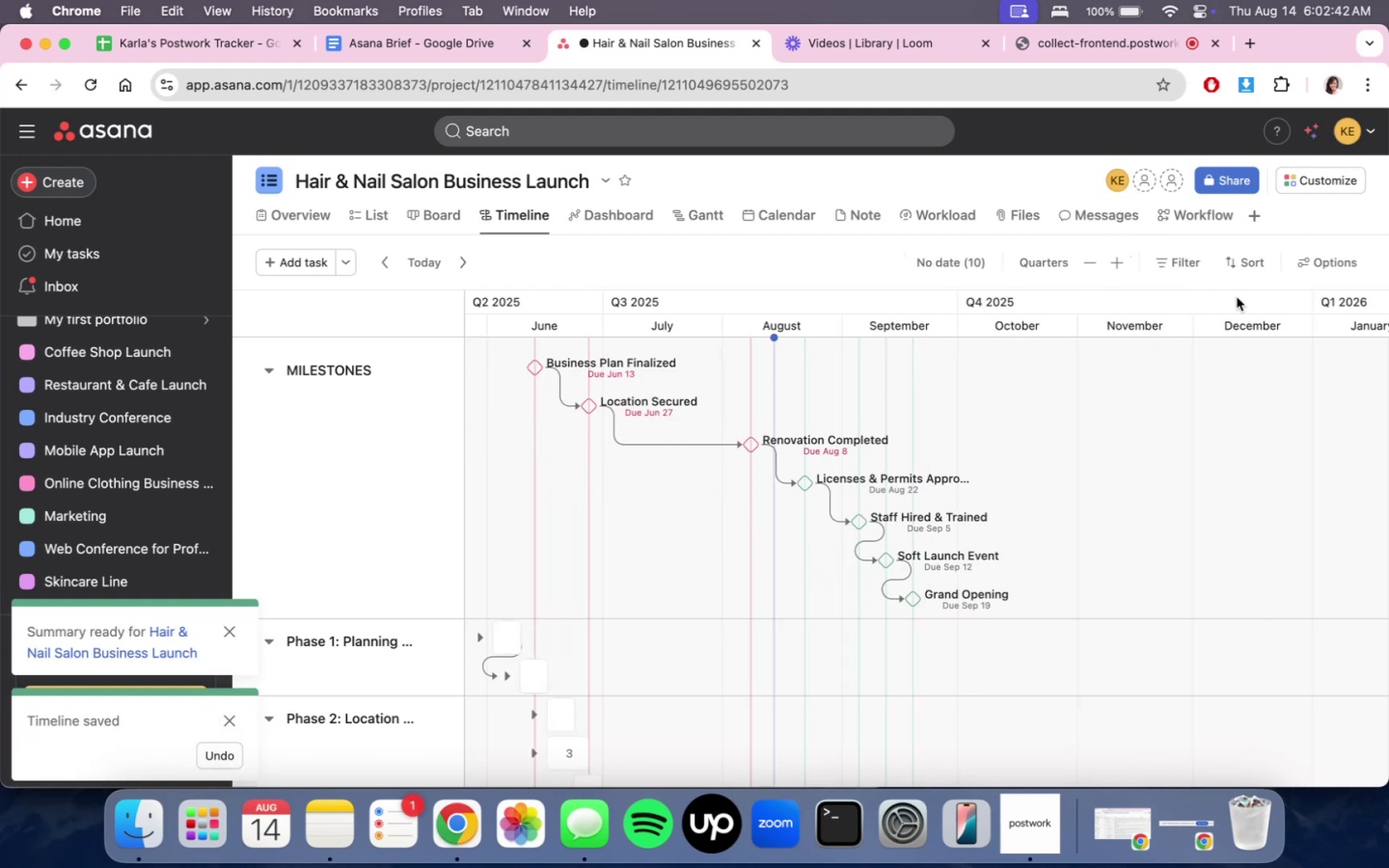 
scroll: coordinate [975, 573], scroll_direction: up, amount: 17.0
 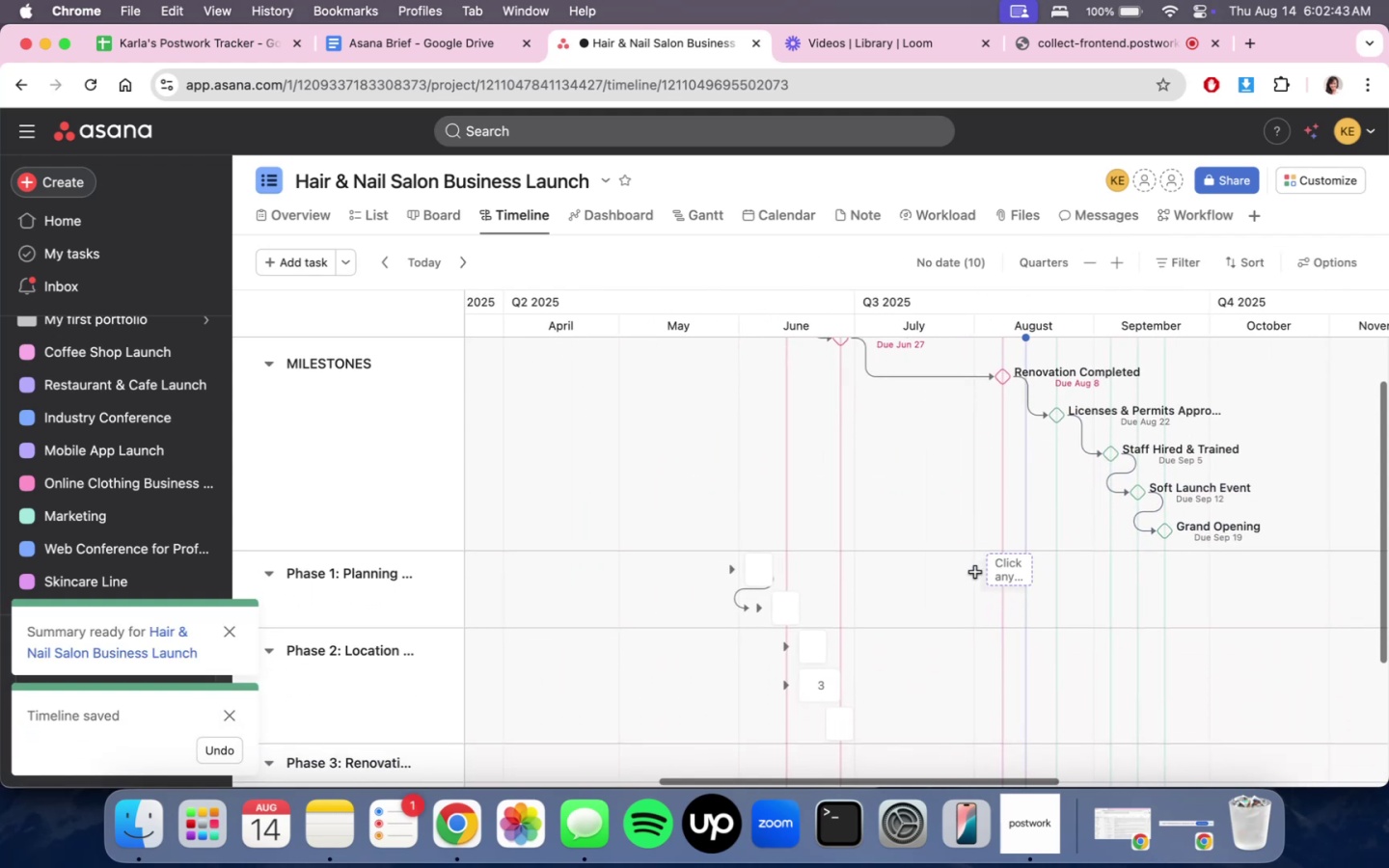 
scroll: coordinate [981, 576], scroll_direction: down, amount: 1.0
 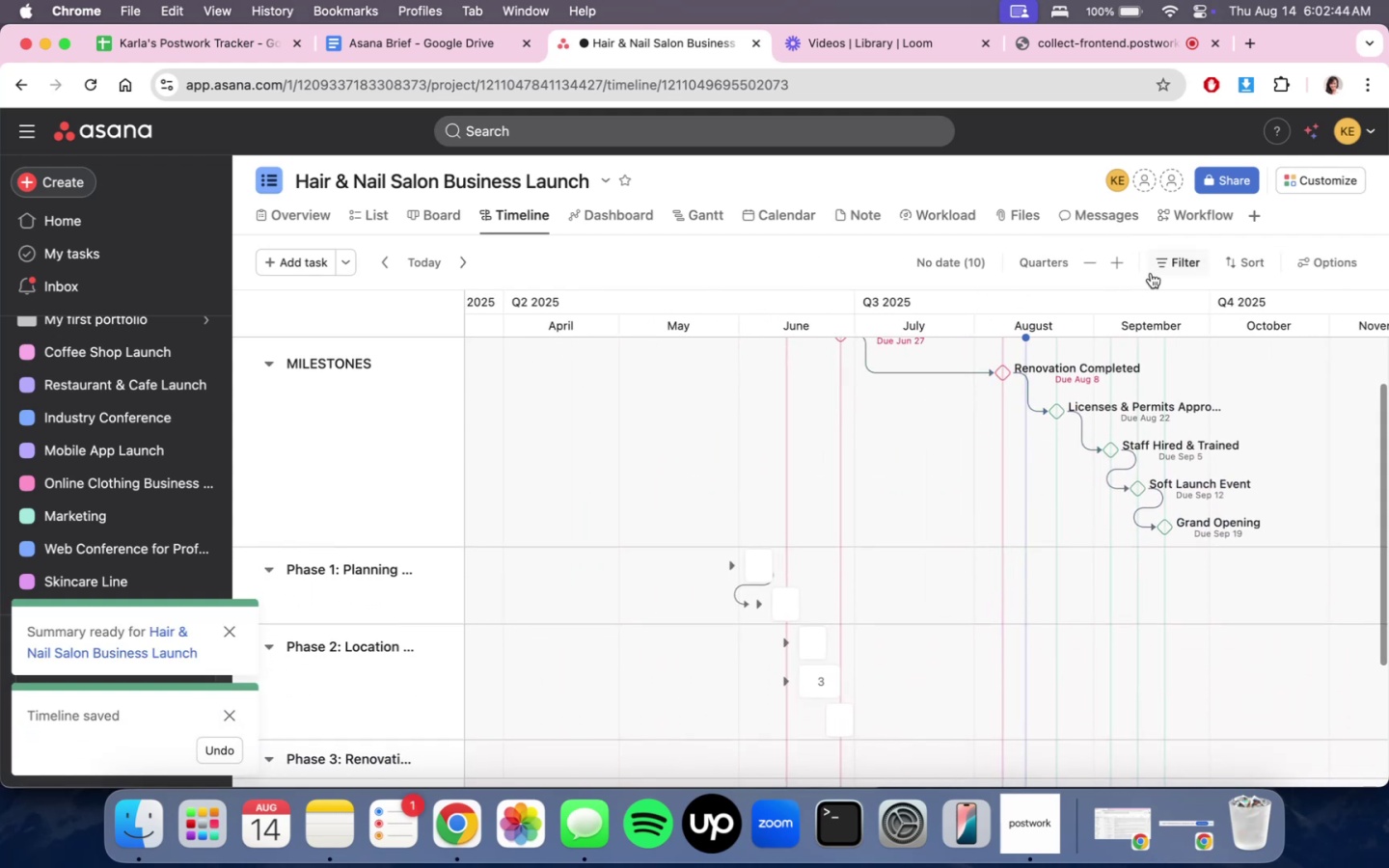 
left_click([1127, 267])
 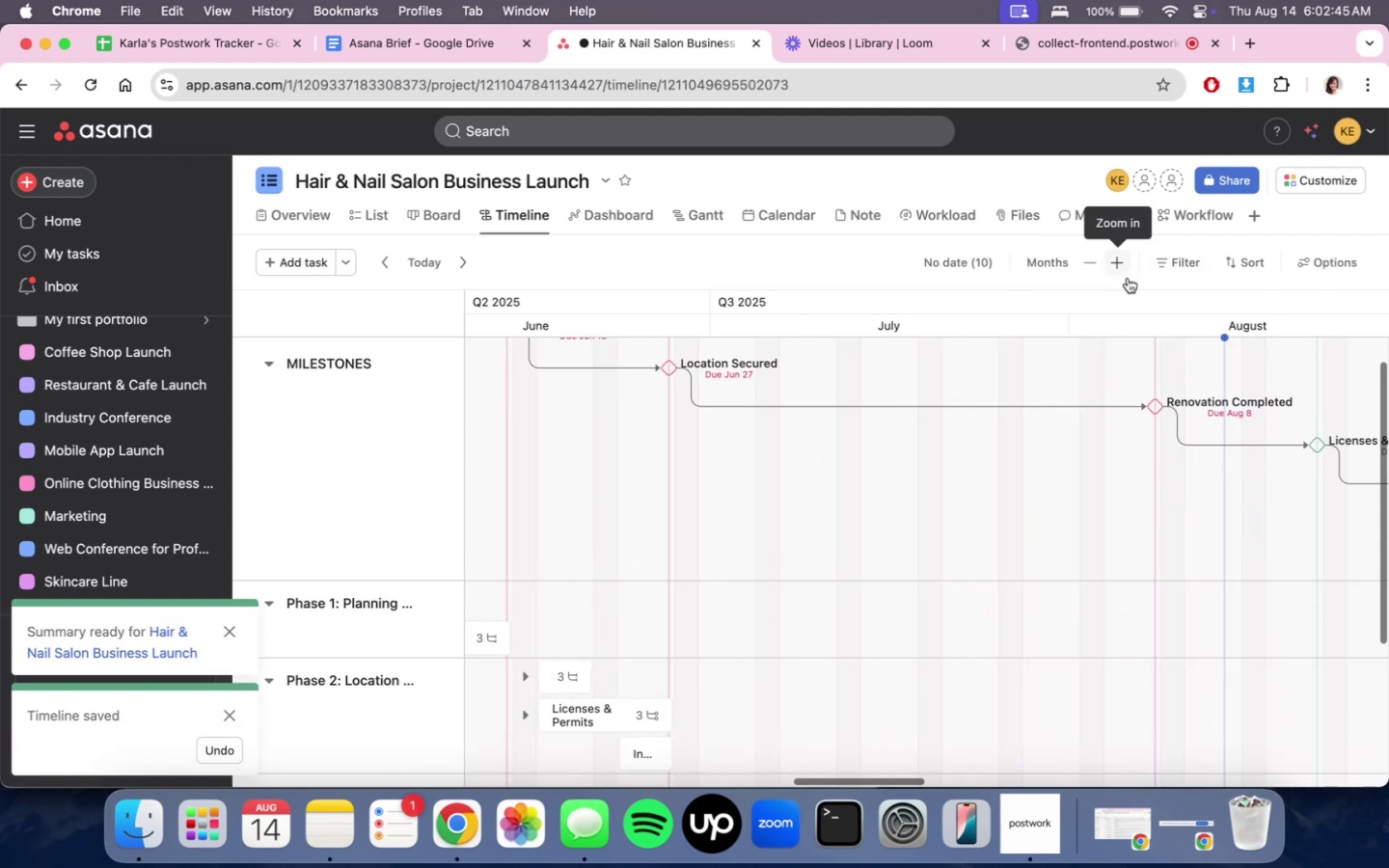 
scroll: coordinate [1117, 569], scroll_direction: down, amount: 13.0
 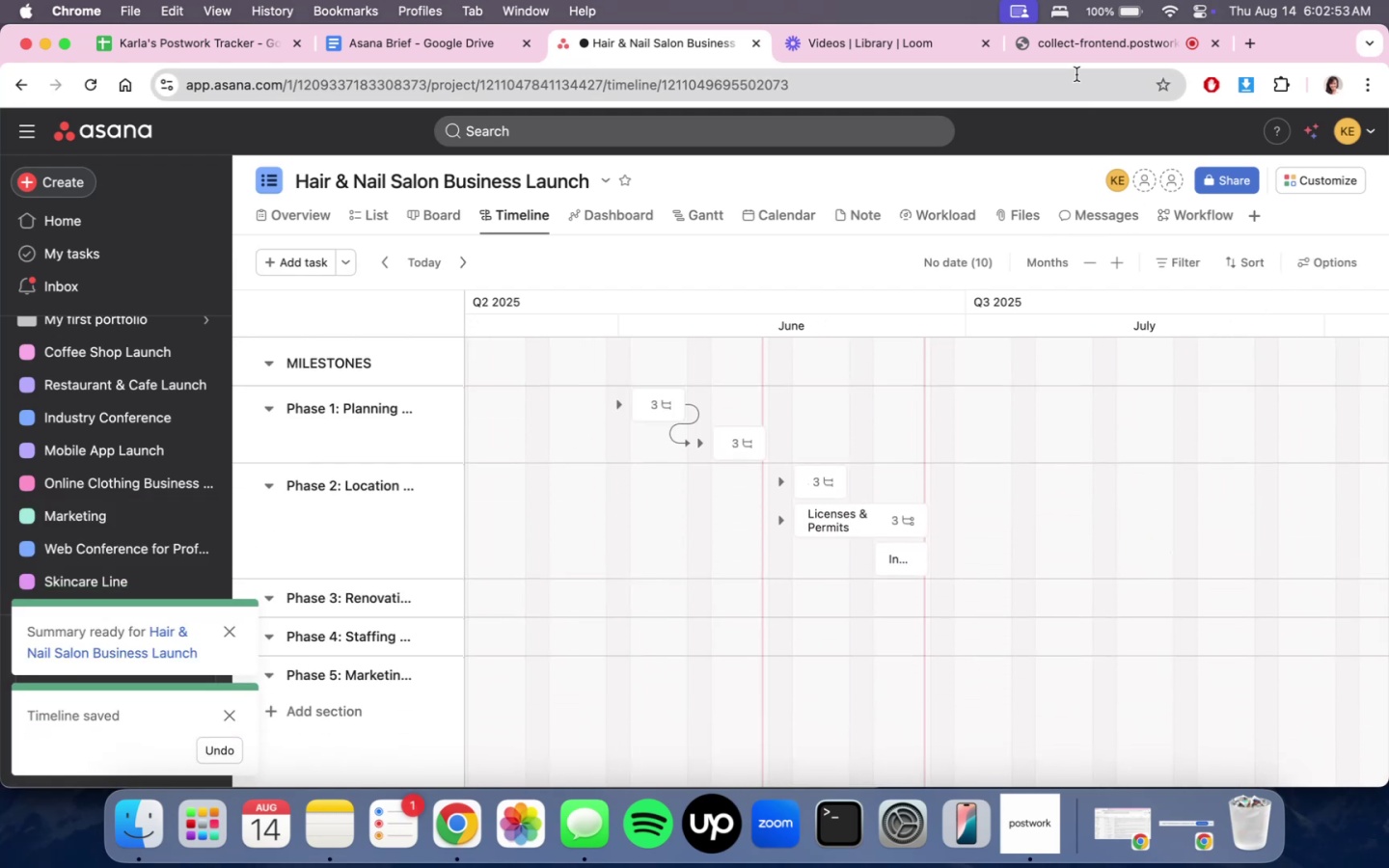 
left_click([1070, 58])
 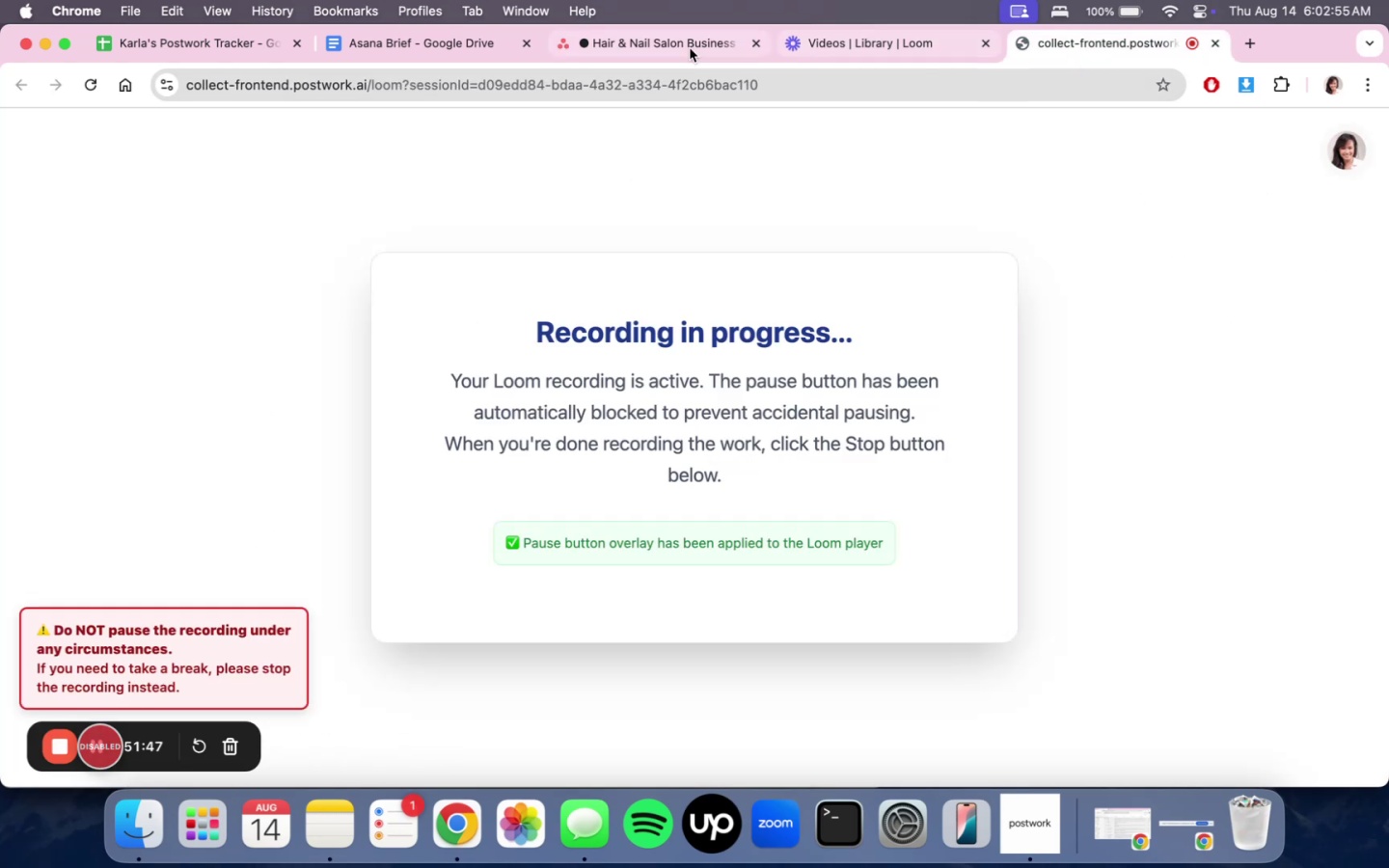 
left_click([606, 47])
 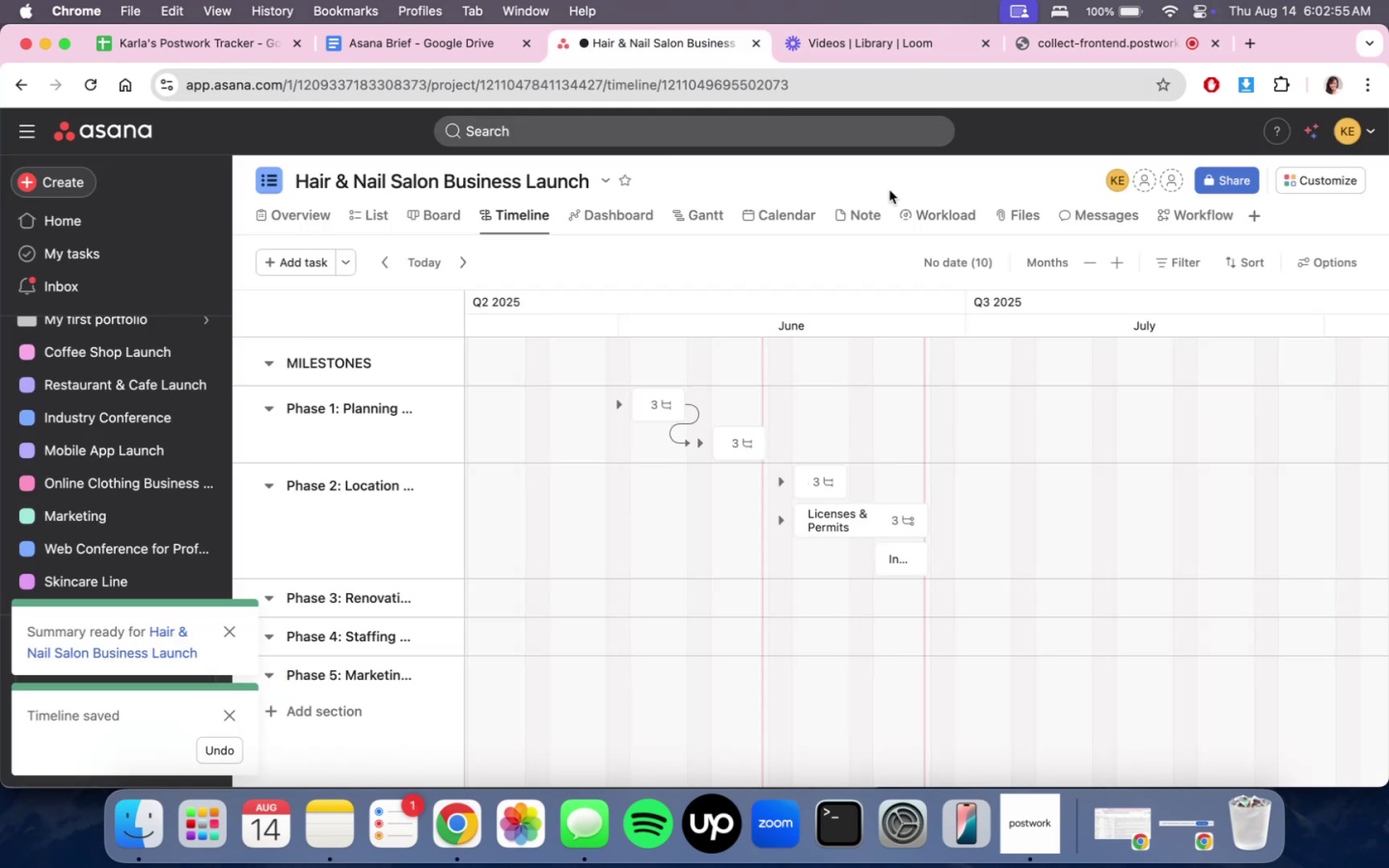 
scroll: coordinate [974, 548], scroll_direction: down, amount: 3.0
 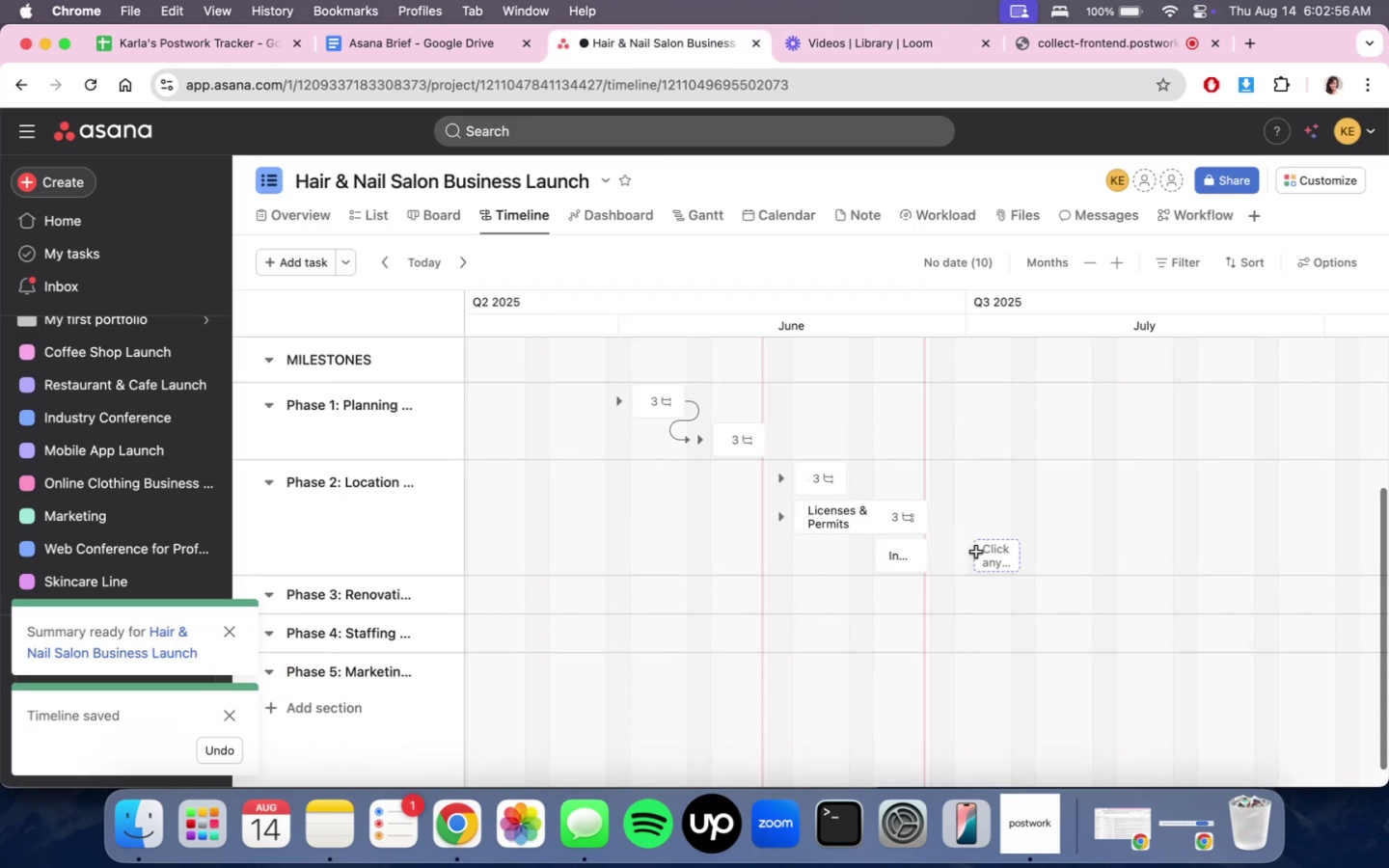 
scroll: coordinate [958, 565], scroll_direction: up, amount: 12.0
 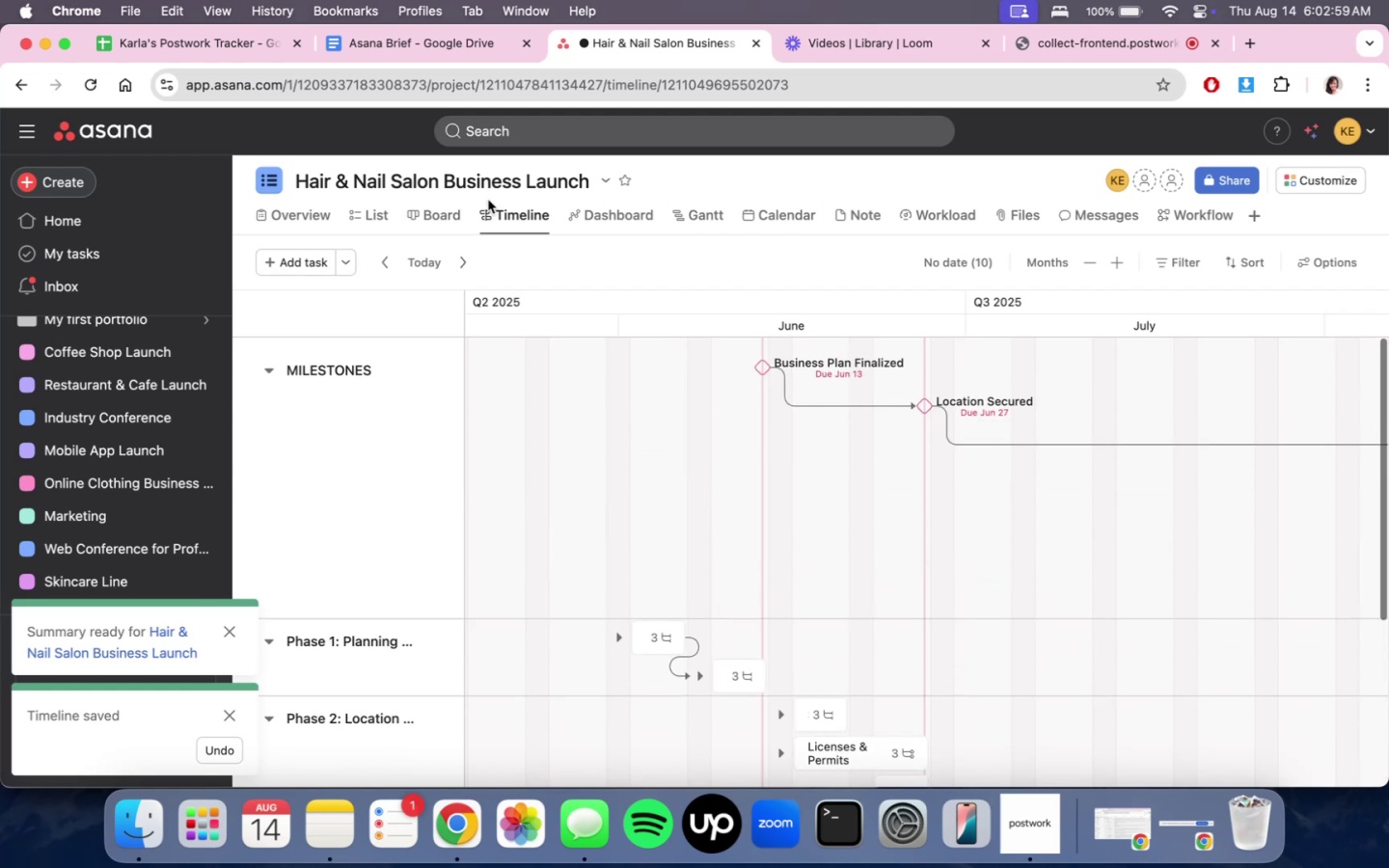 
left_click([454, 215])
 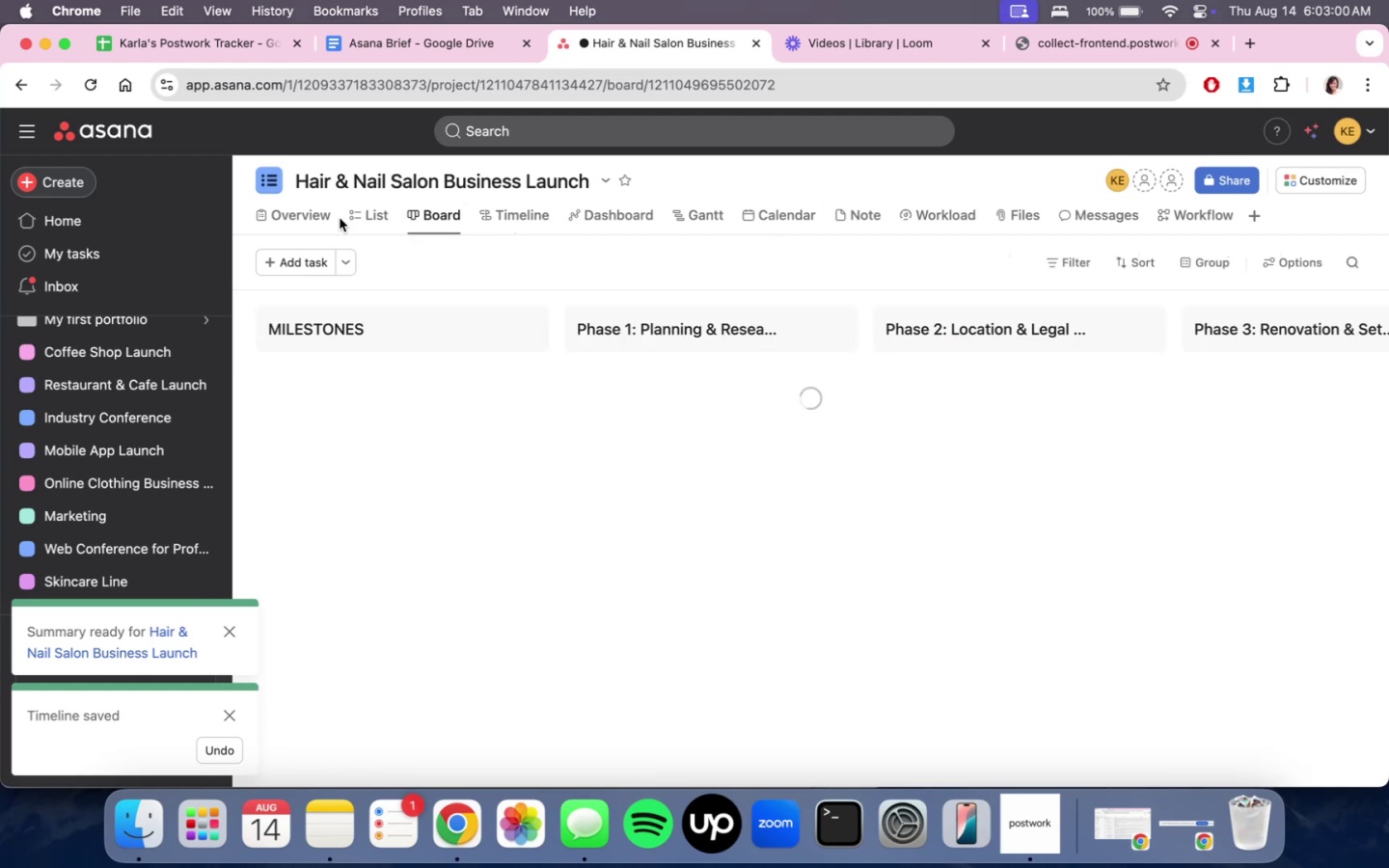 
double_click([340, 218])
 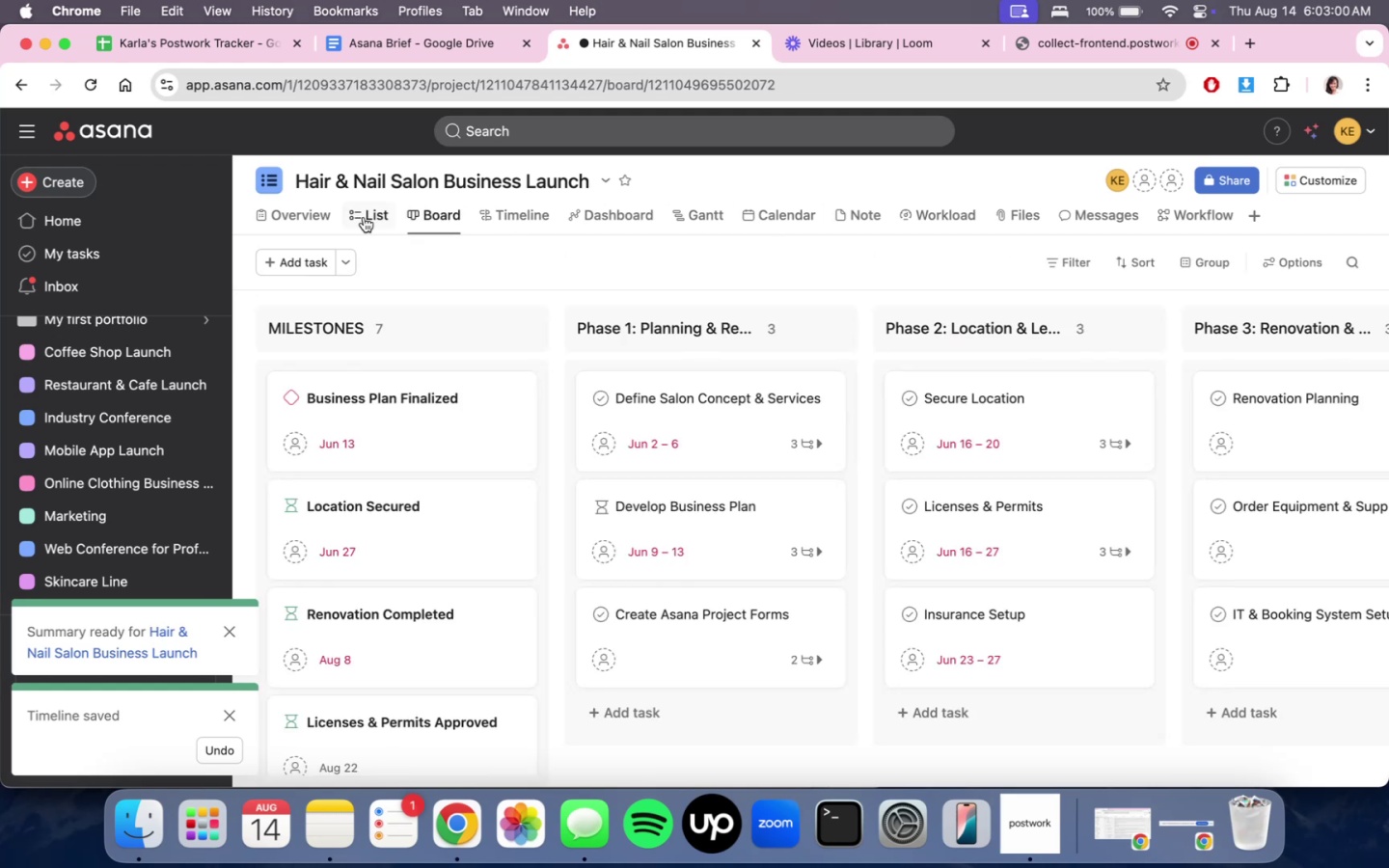 
left_click([364, 217])
 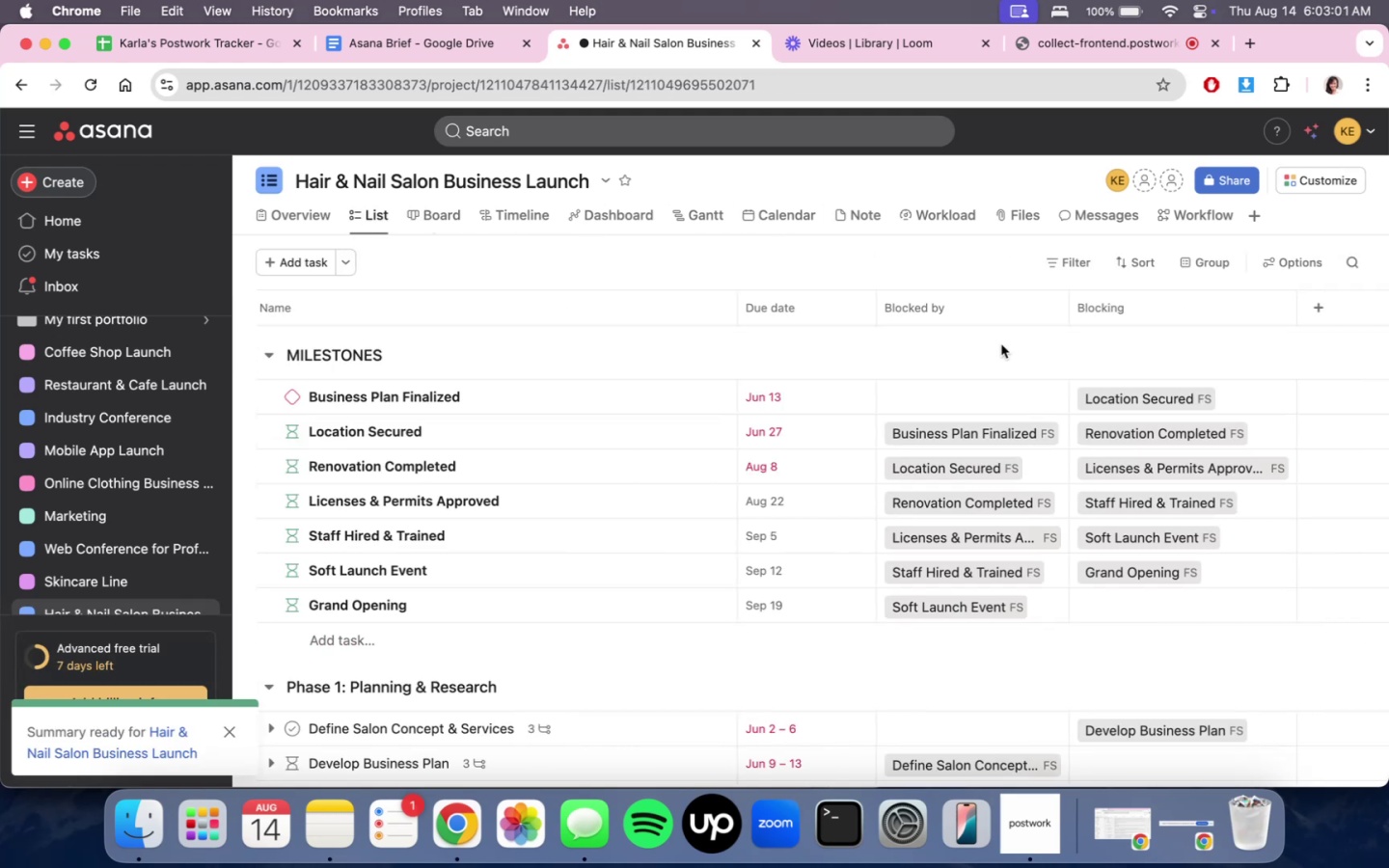 
scroll: coordinate [999, 609], scroll_direction: up, amount: 14.0
 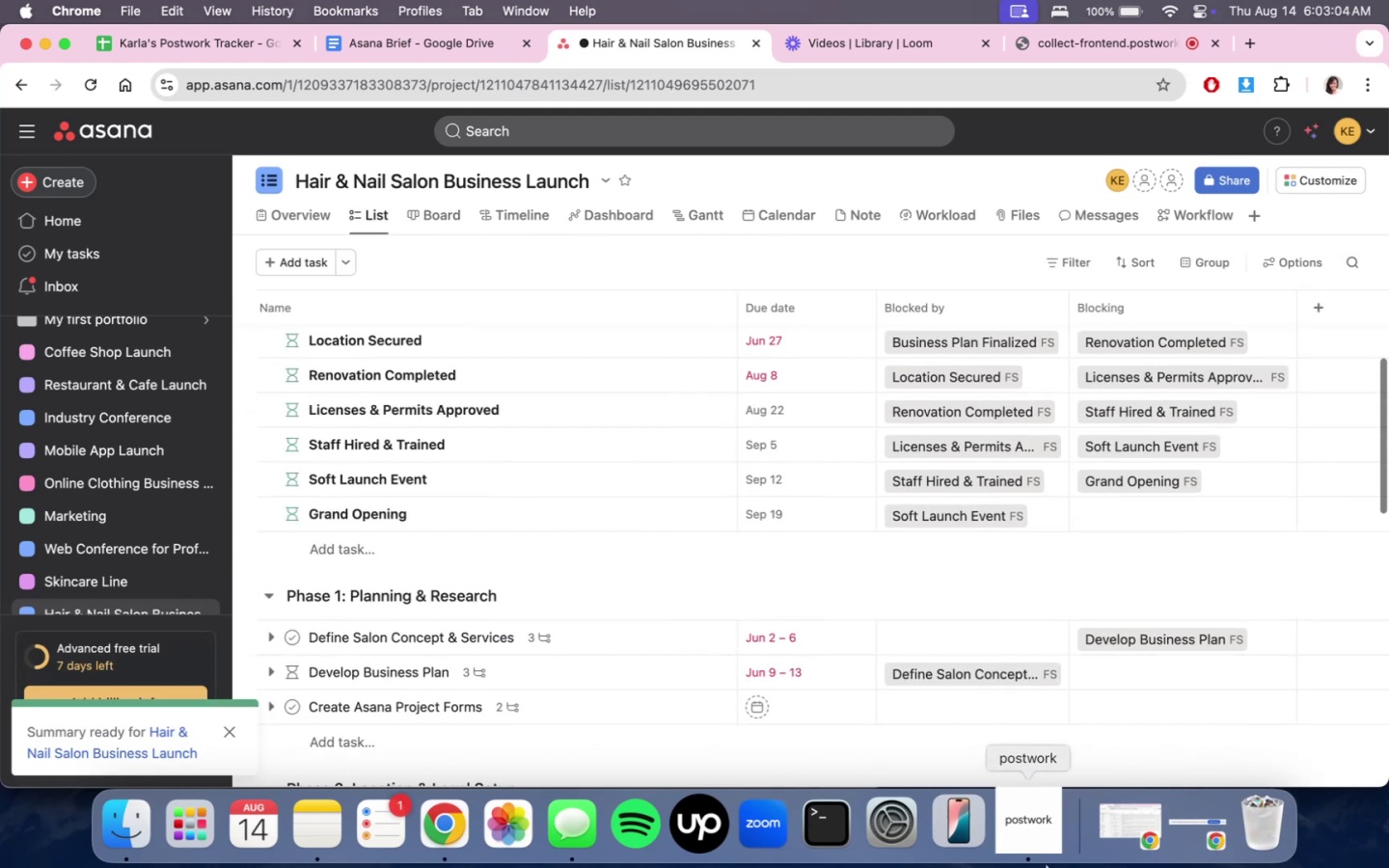 
left_click([1047, 853])
 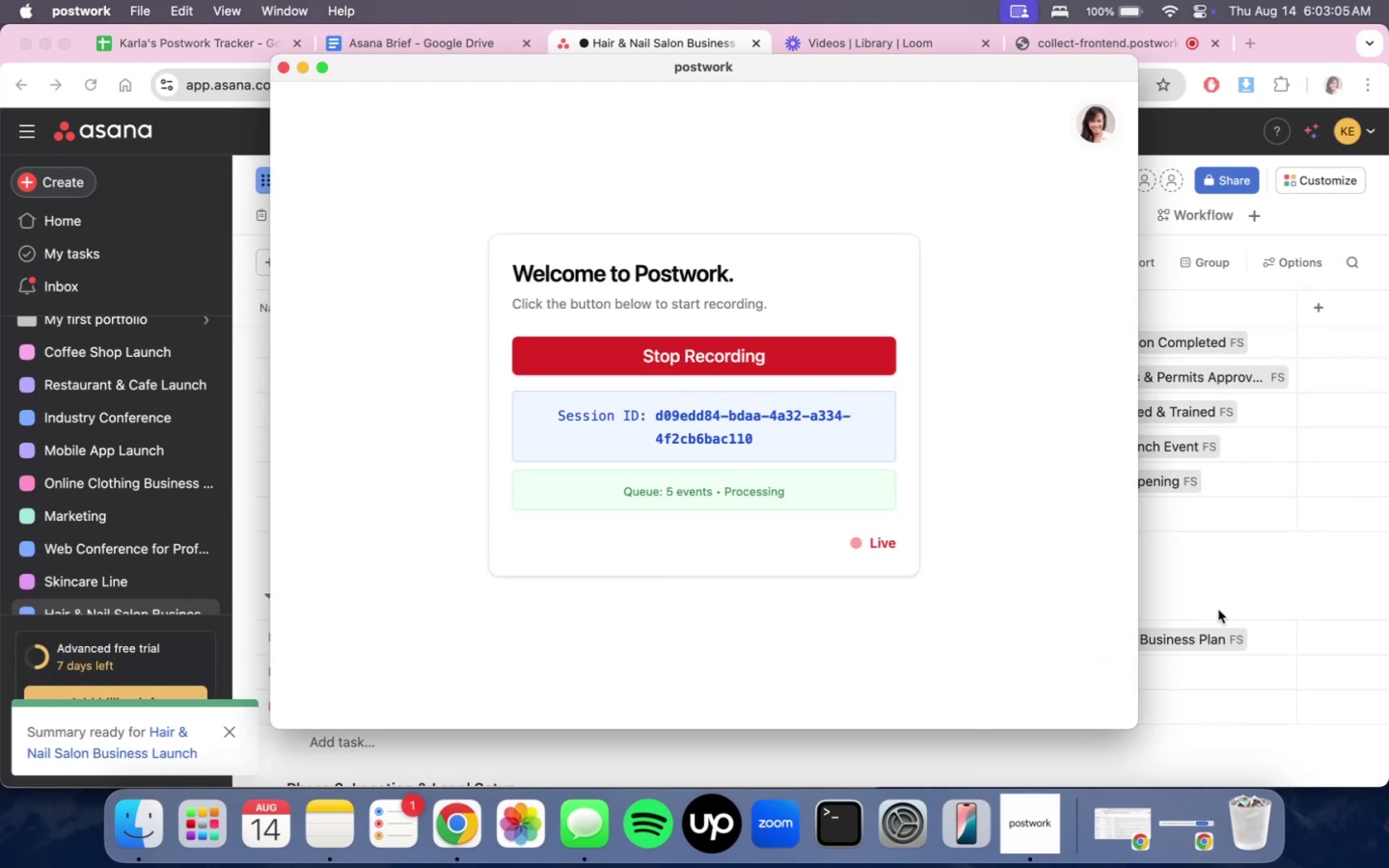 
left_click([1236, 596])
 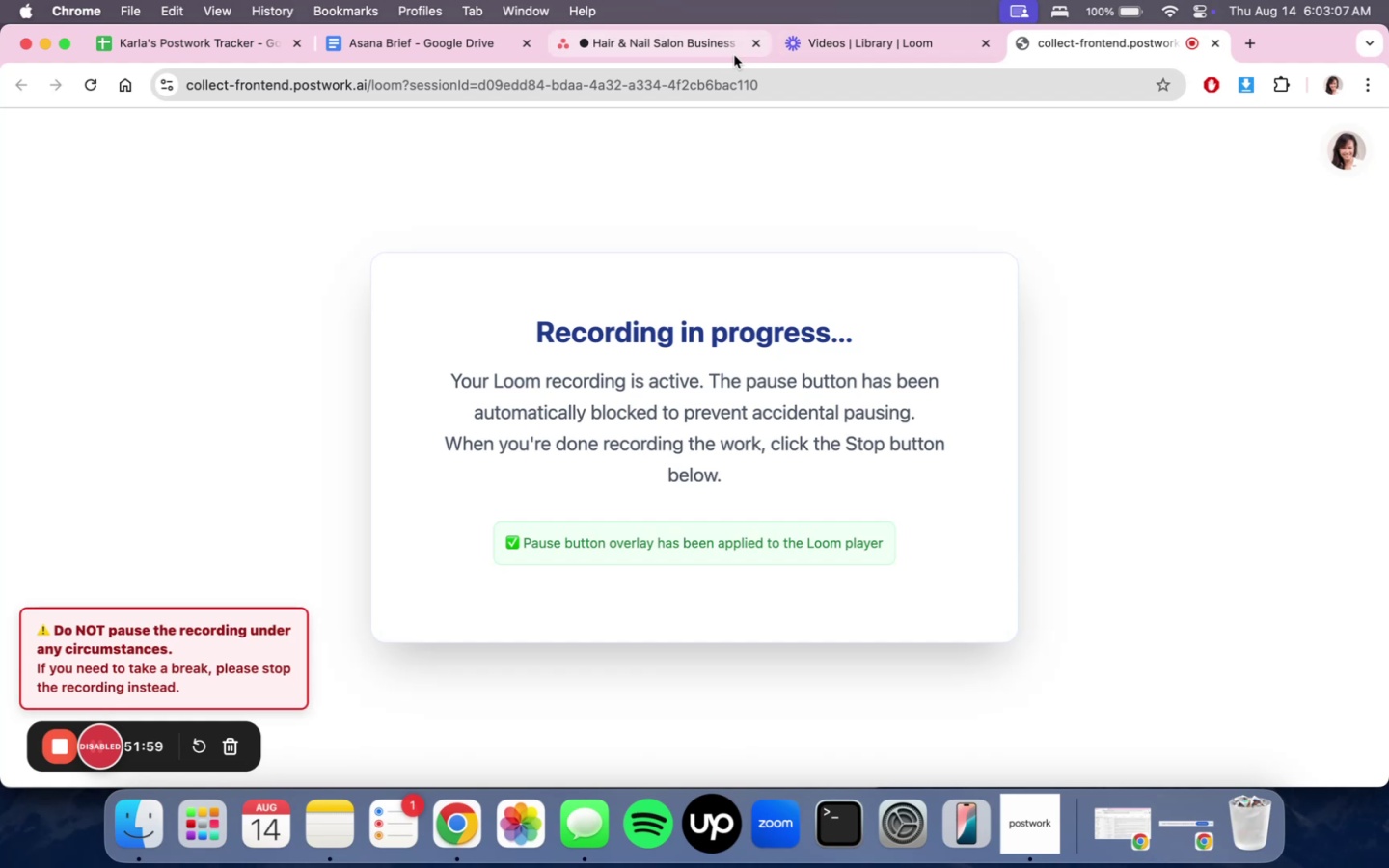 
scroll: coordinate [873, 489], scroll_direction: up, amount: 1.0
 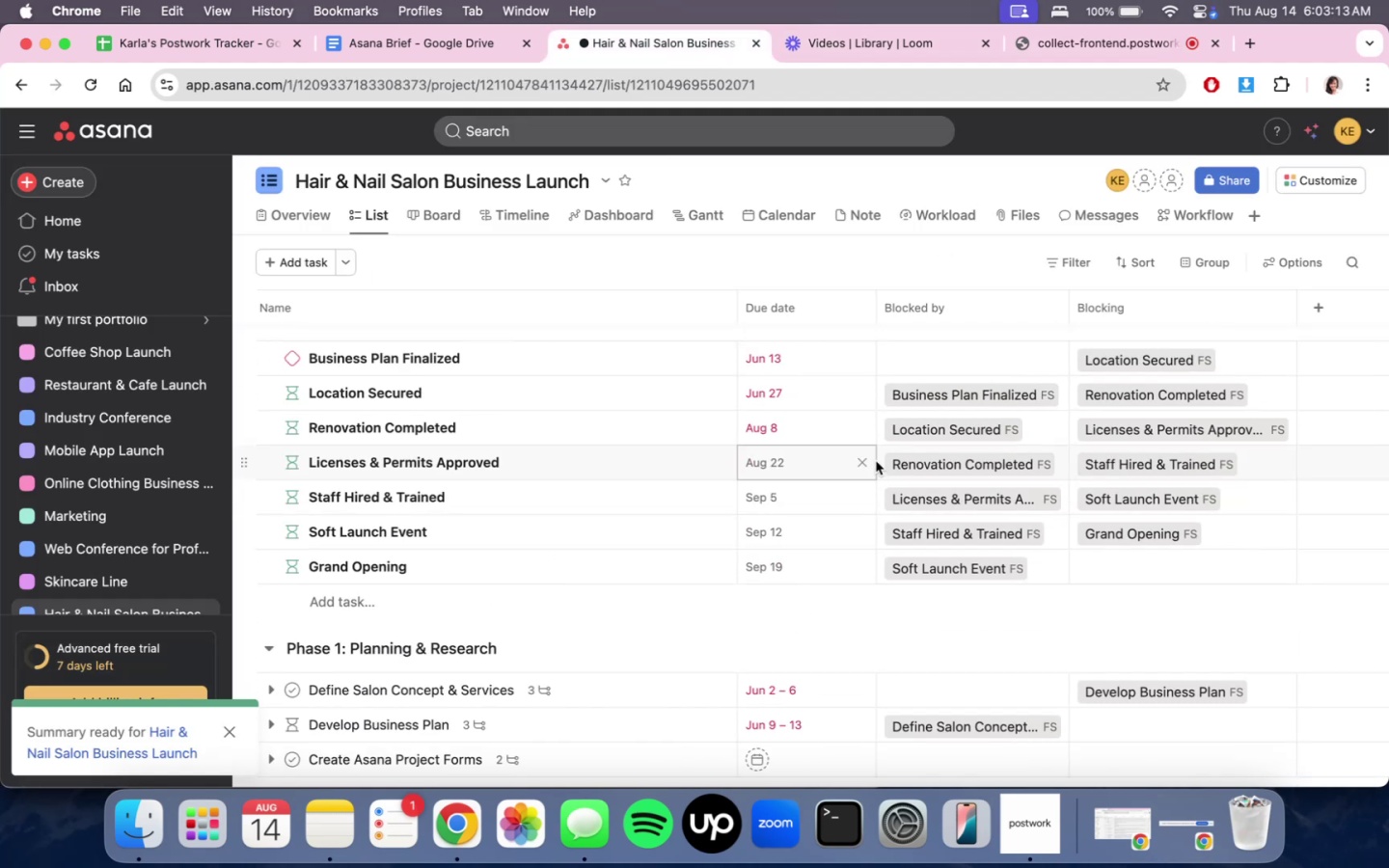 
wait(6.43)
 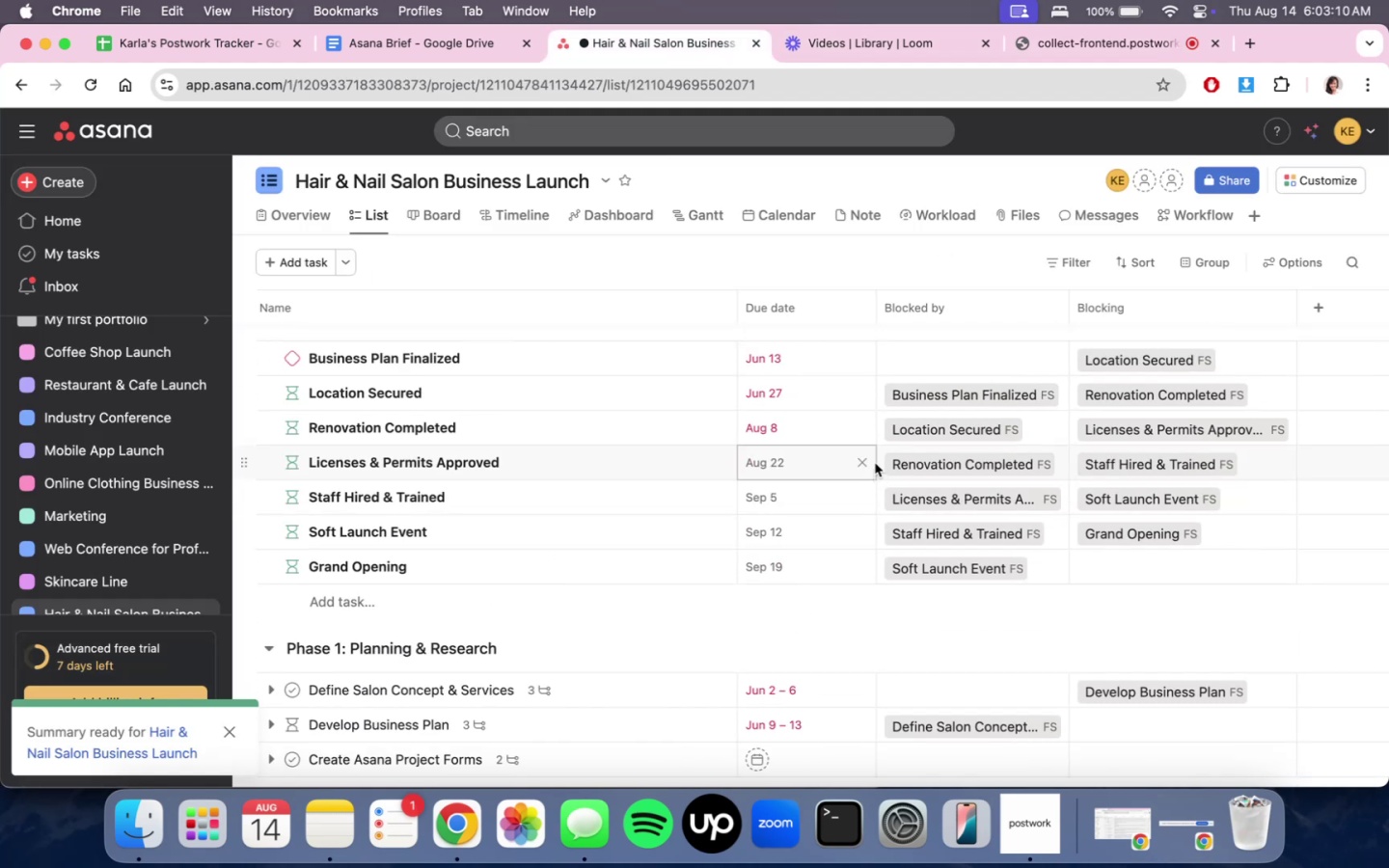 
double_click([850, 39])
 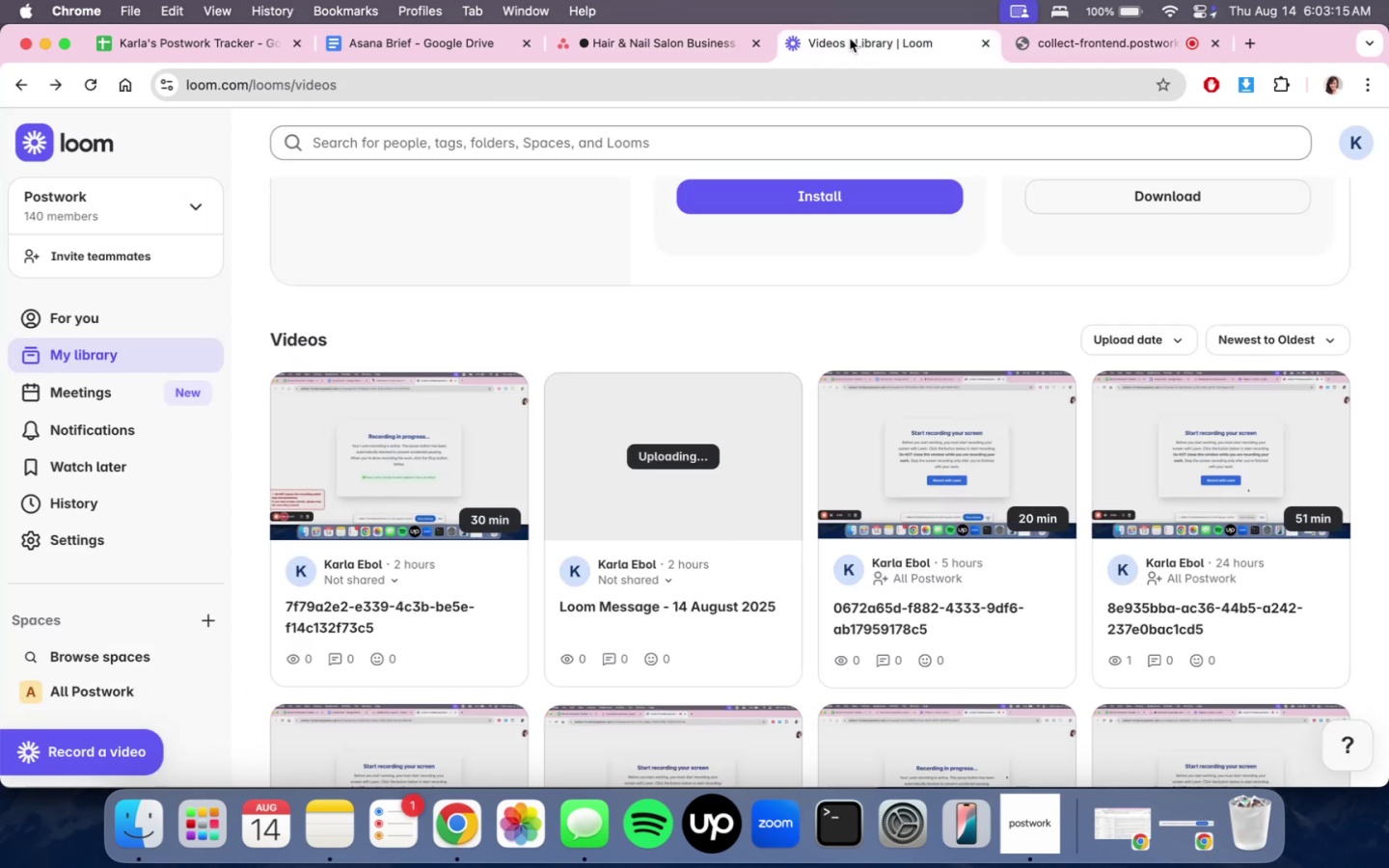 
scroll: coordinate [809, 447], scroll_direction: down, amount: 3.0
 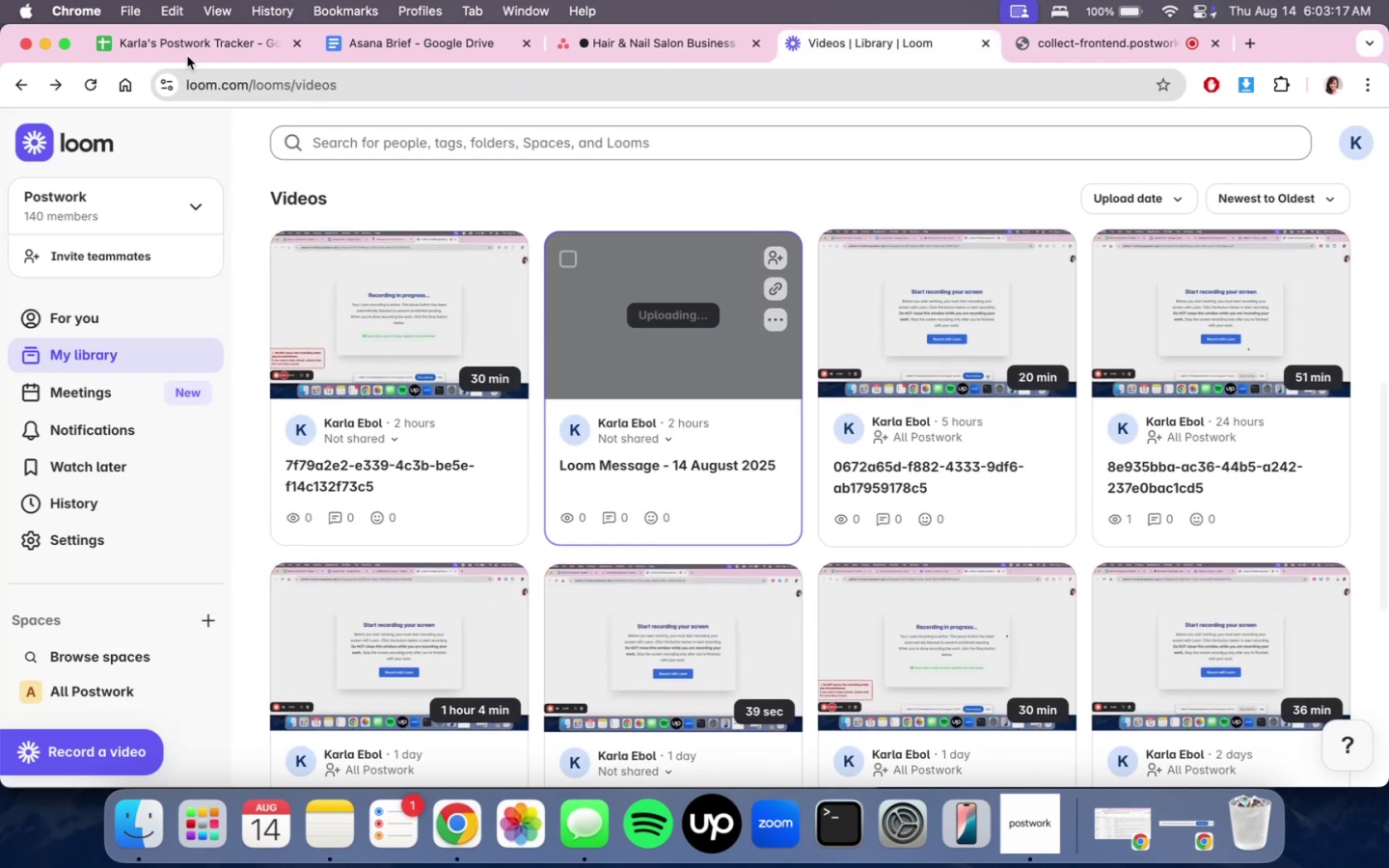 
left_click([77, 77])
 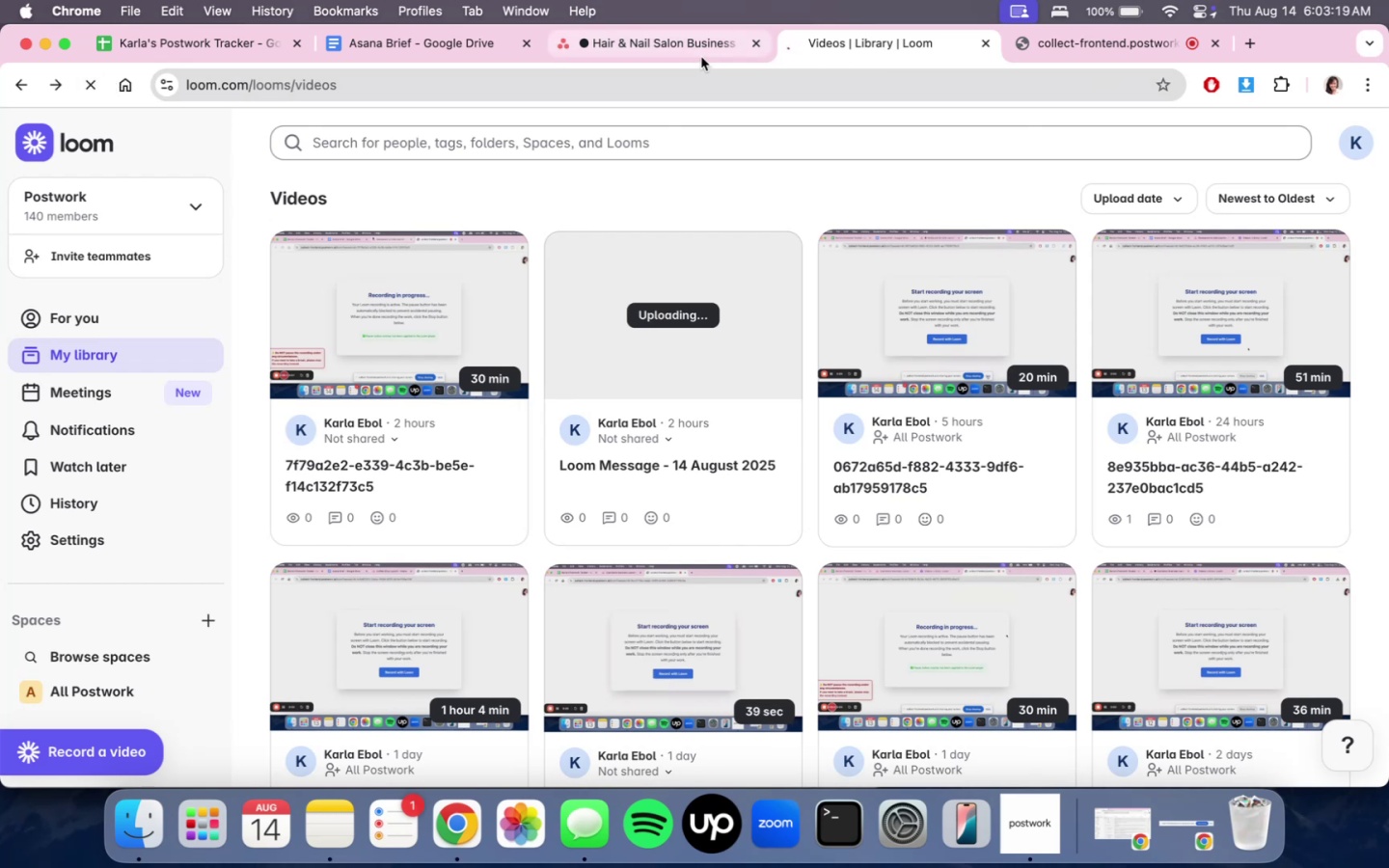 
left_click([700, 55])
 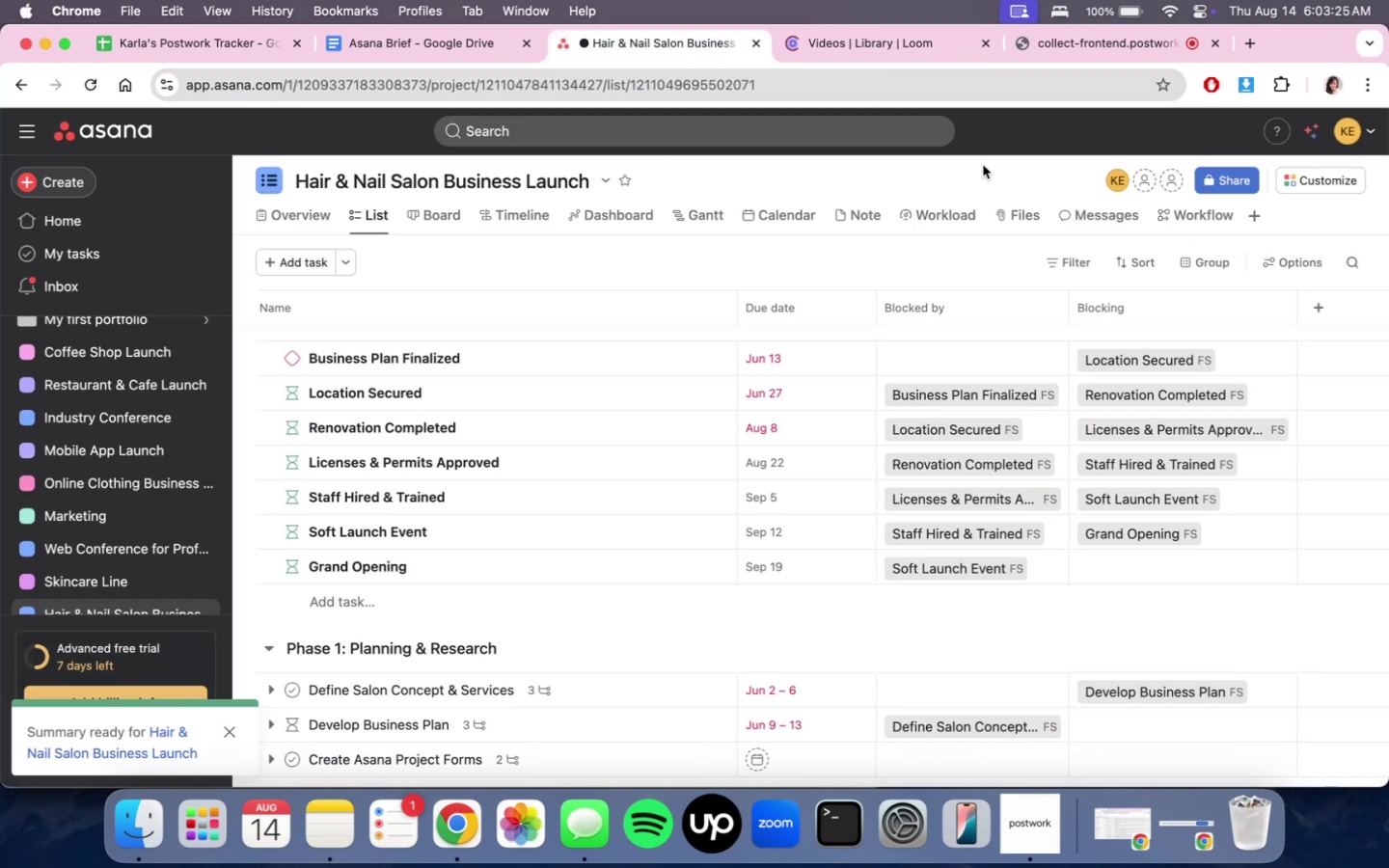 
wait(7.18)
 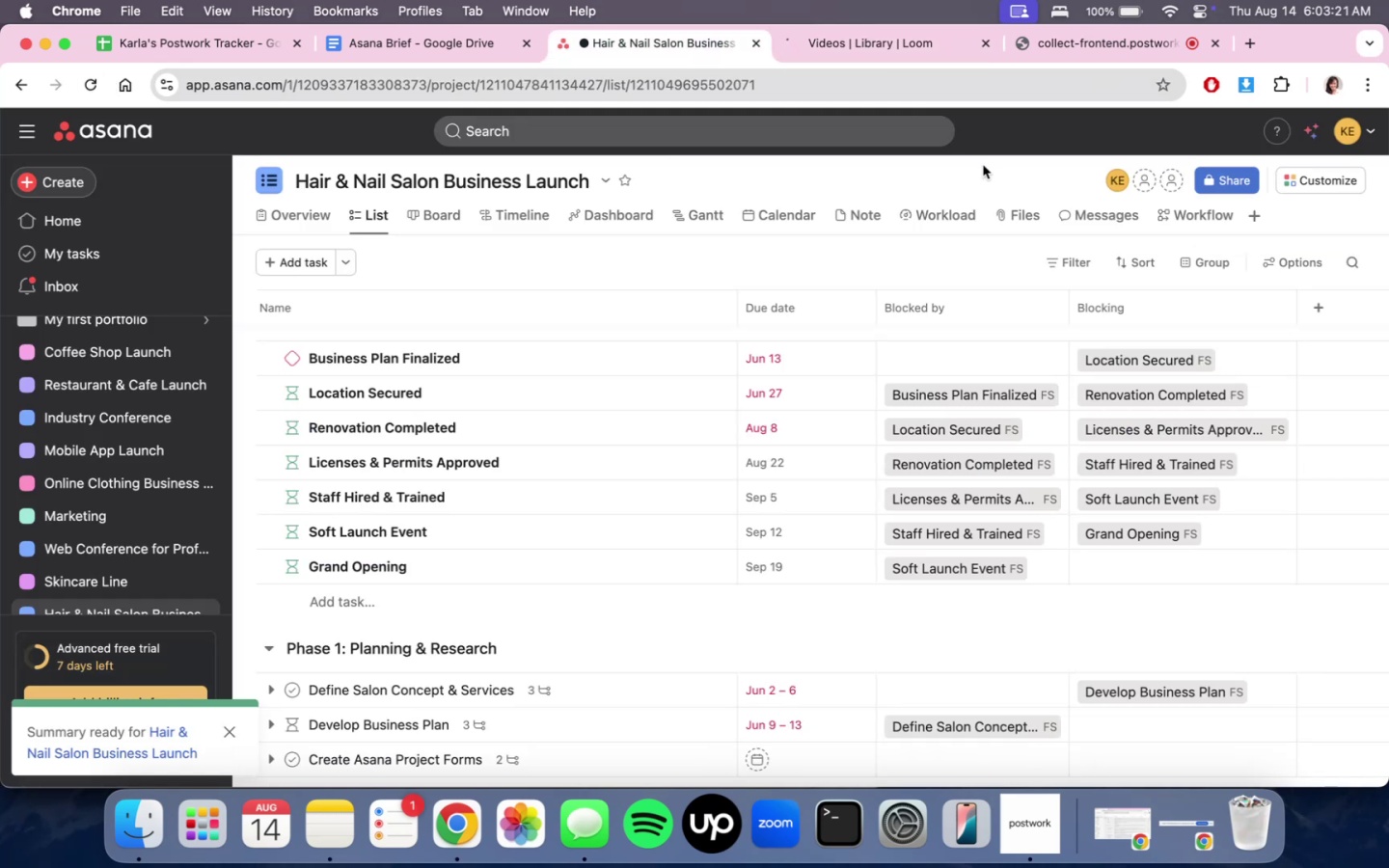 
scroll: coordinate [1070, 583], scroll_direction: down, amount: 25.0
 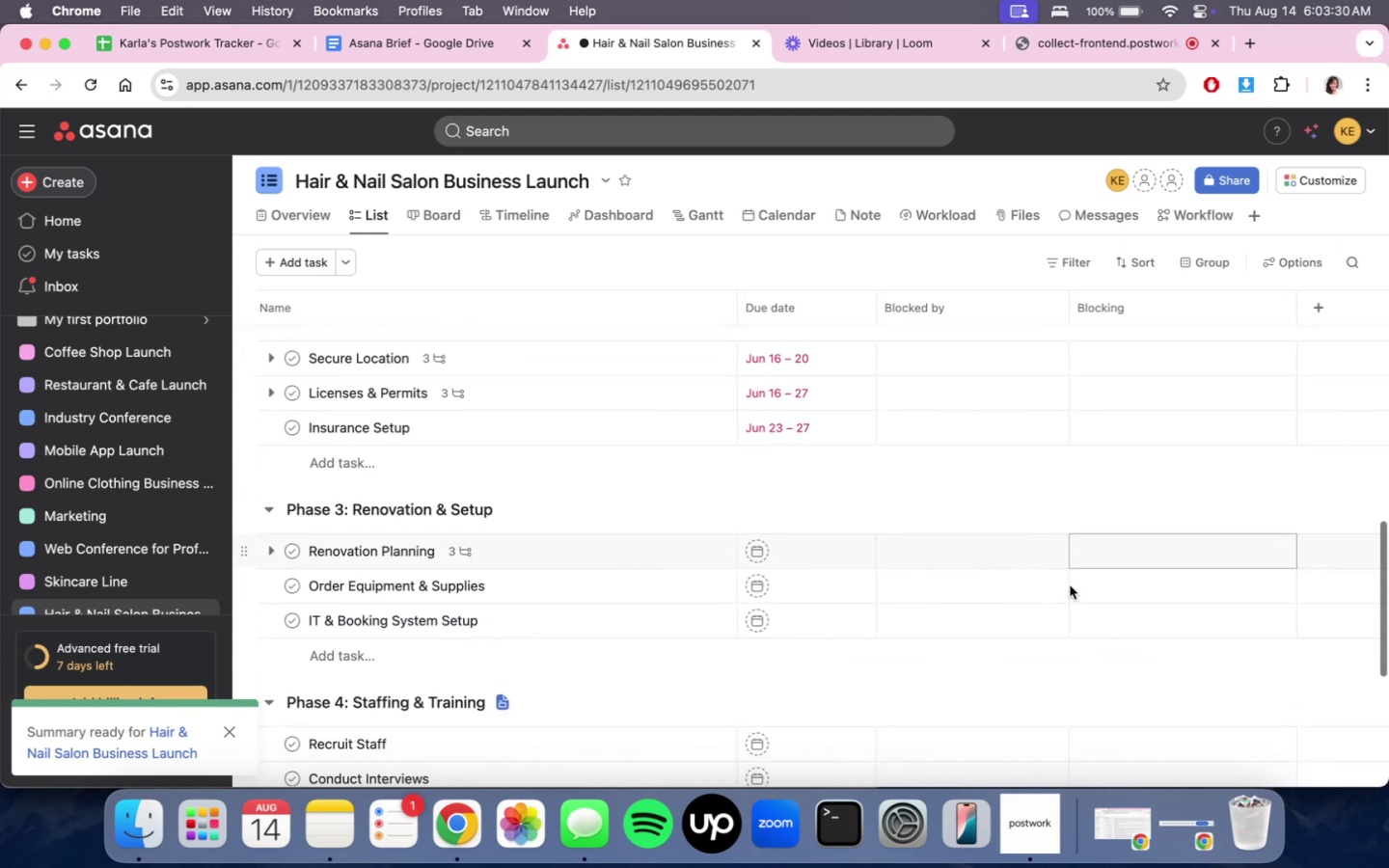 
scroll: coordinate [1070, 585], scroll_direction: up, amount: 6.0
 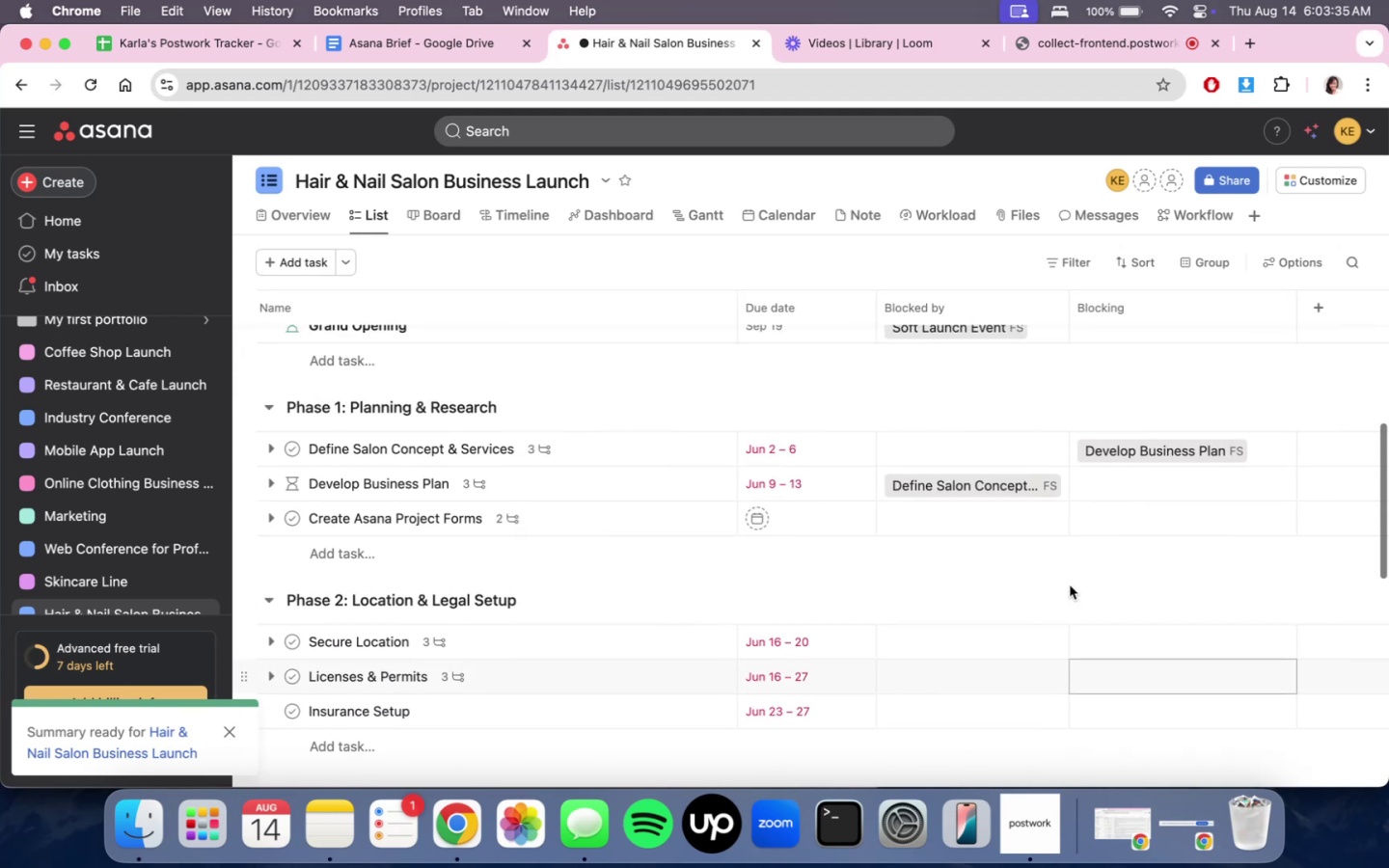 
scroll: coordinate [1070, 603], scroll_direction: down, amount: 13.0
 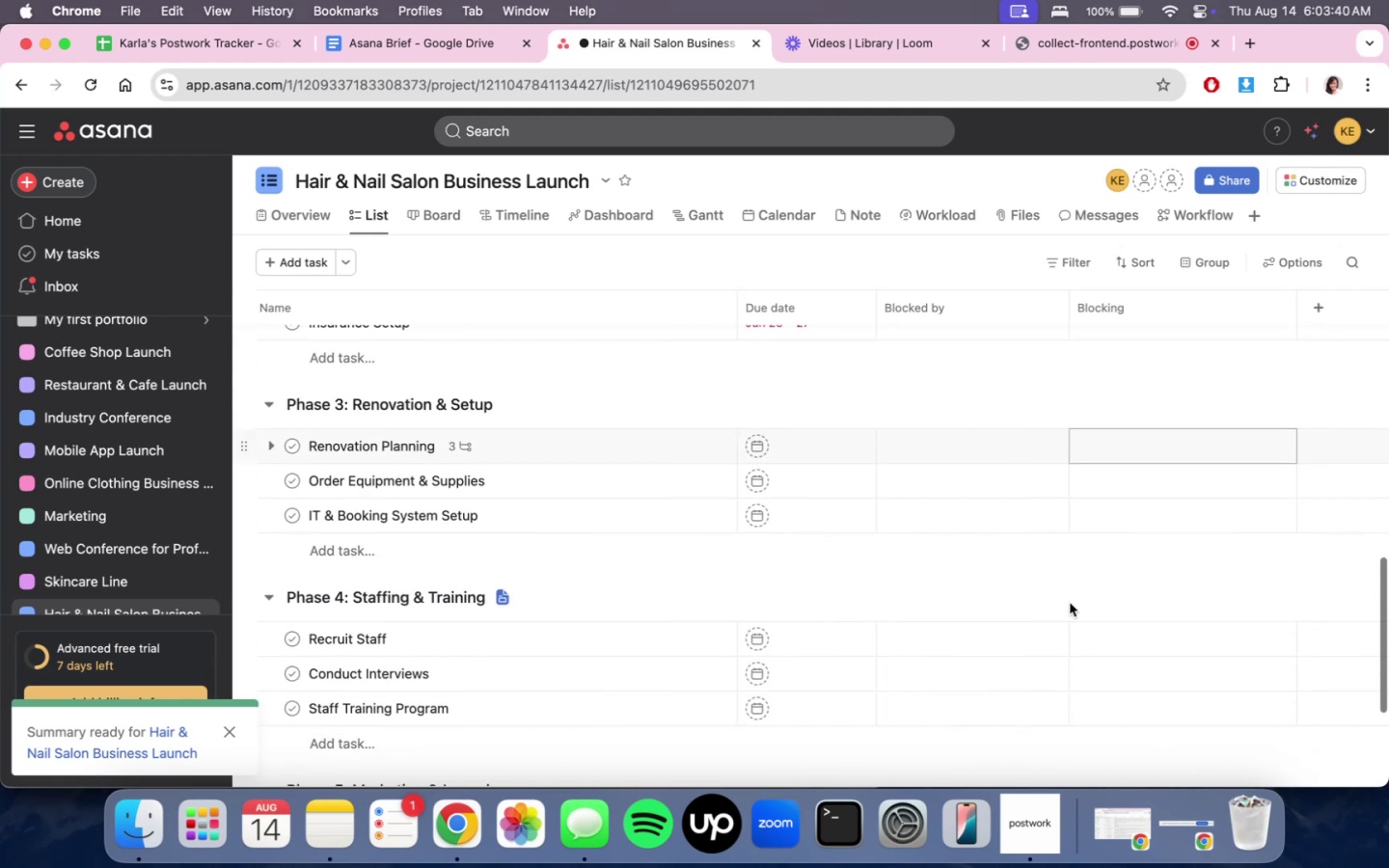 
scroll: coordinate [1070, 603], scroll_direction: up, amount: 5.0
 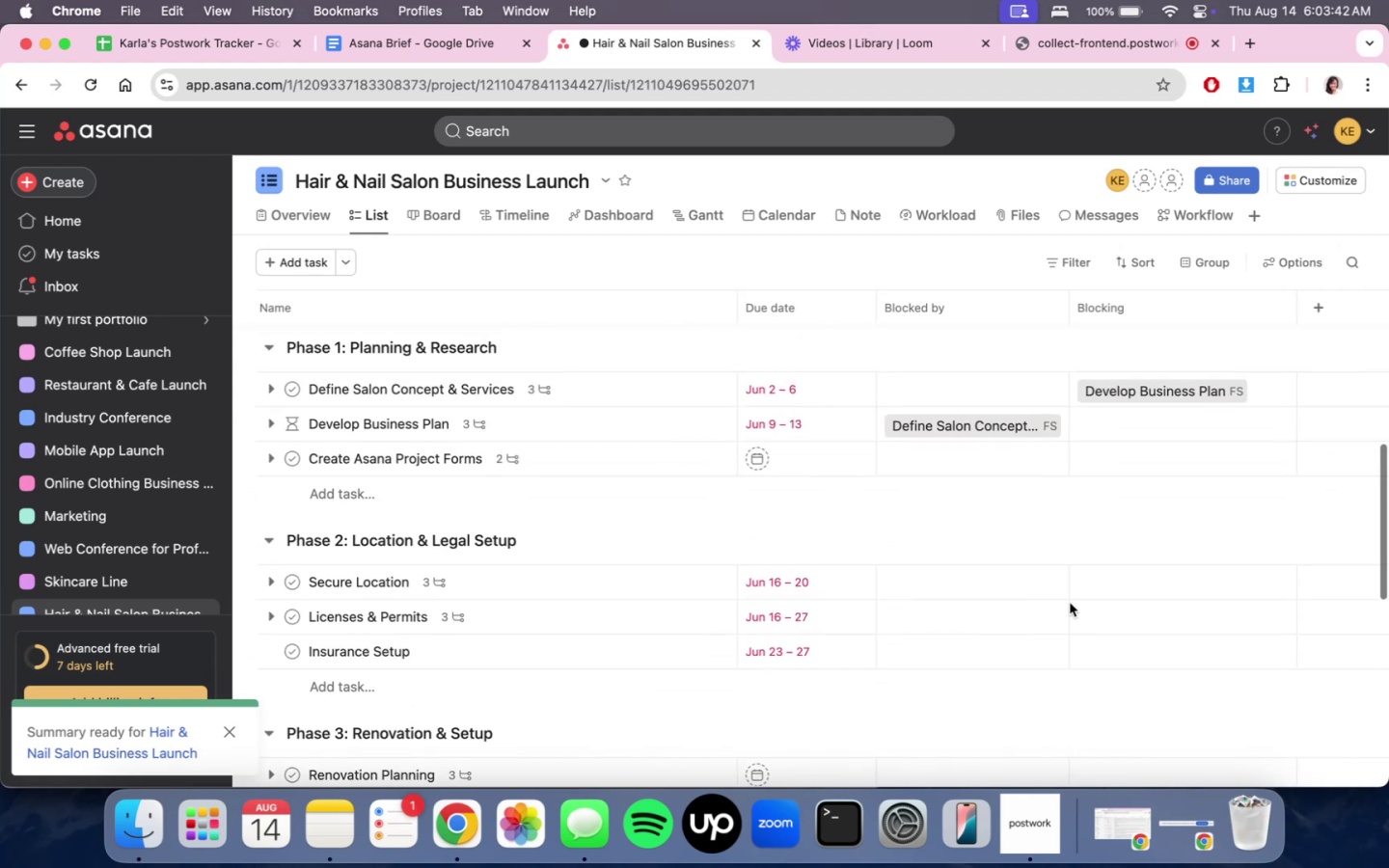 
scroll: coordinate [1067, 618], scroll_direction: down, amount: 10.0
 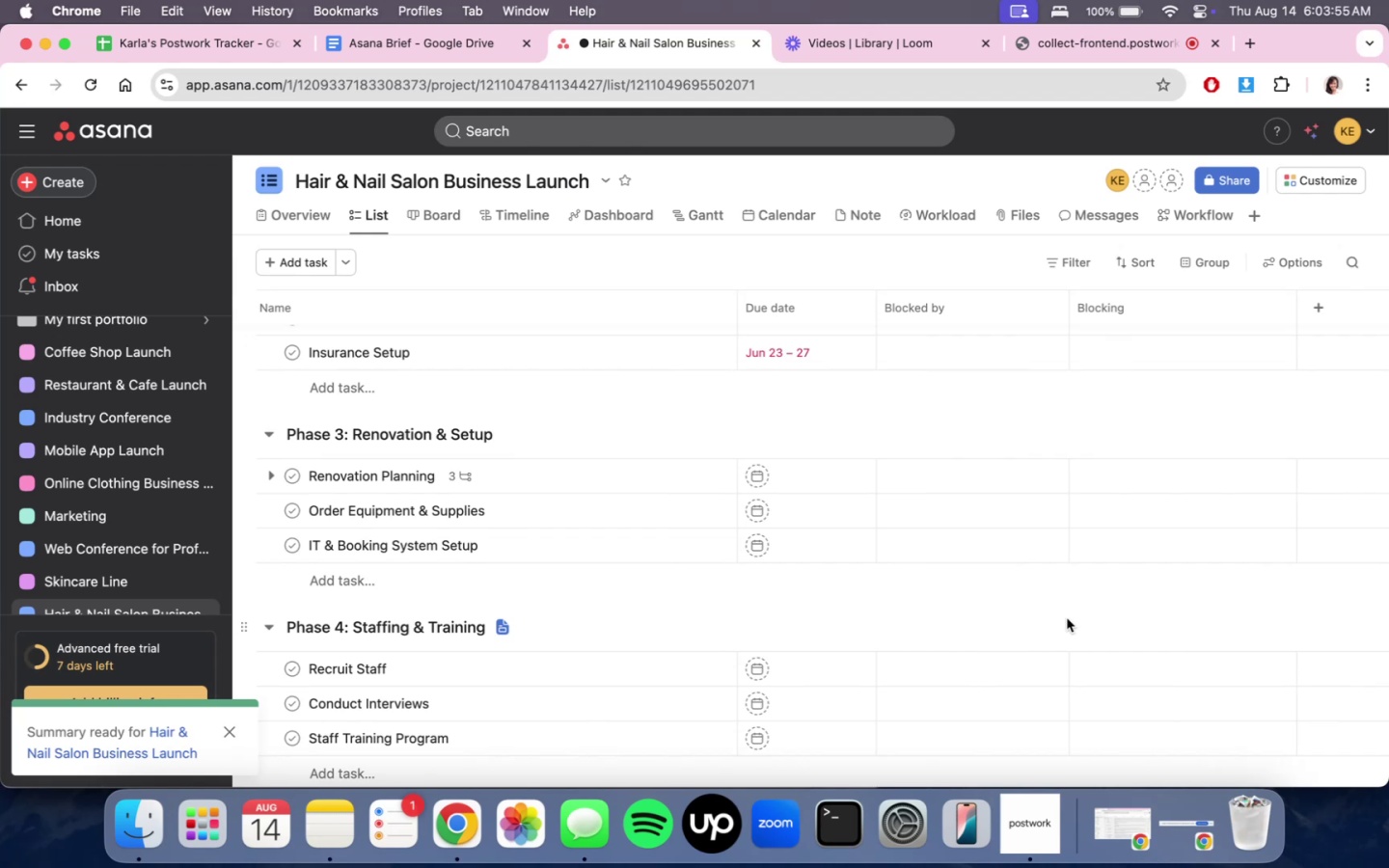 
wait(16.48)
 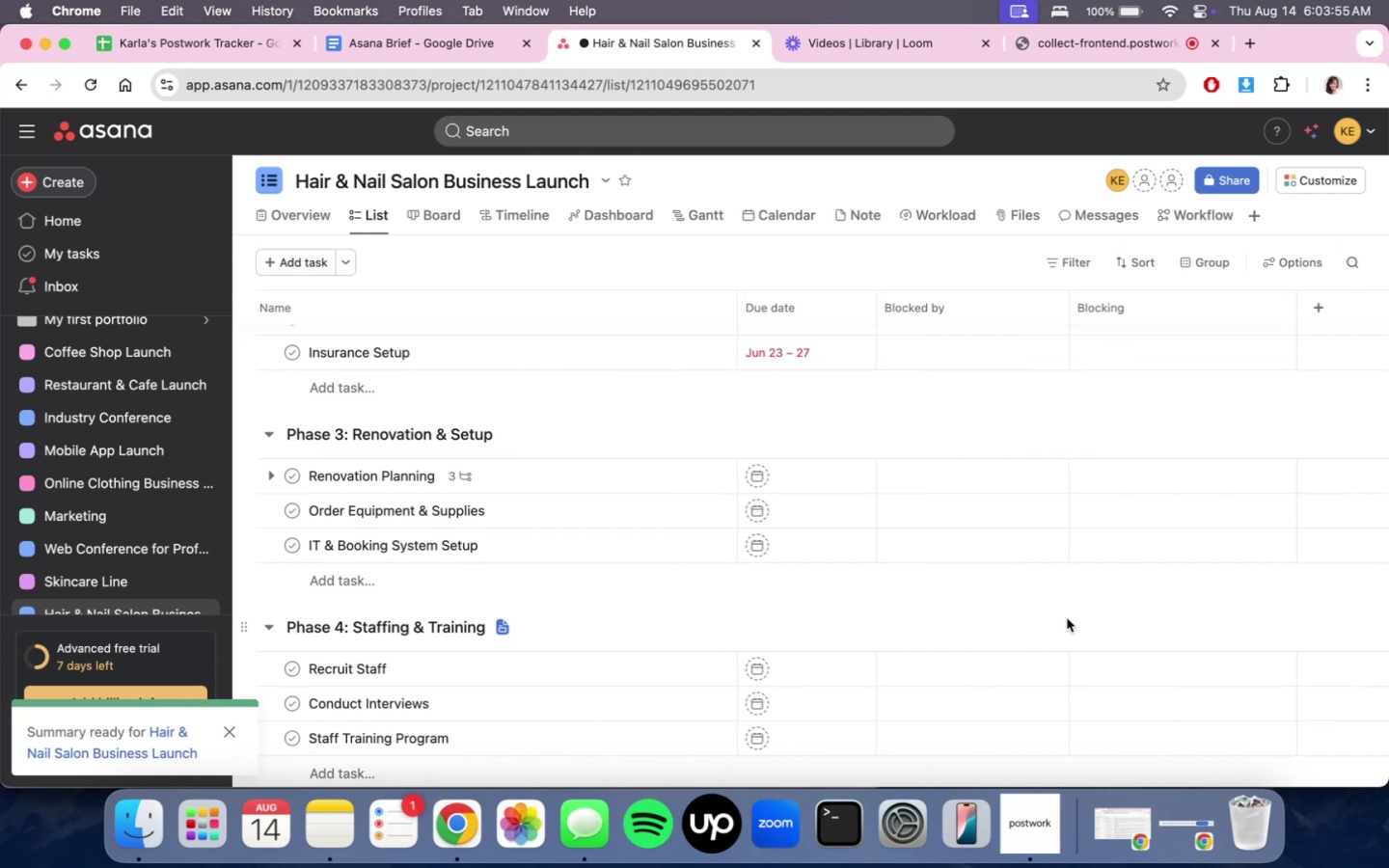 
scroll: coordinate [1070, 623], scroll_direction: down, amount: 1.0
 